 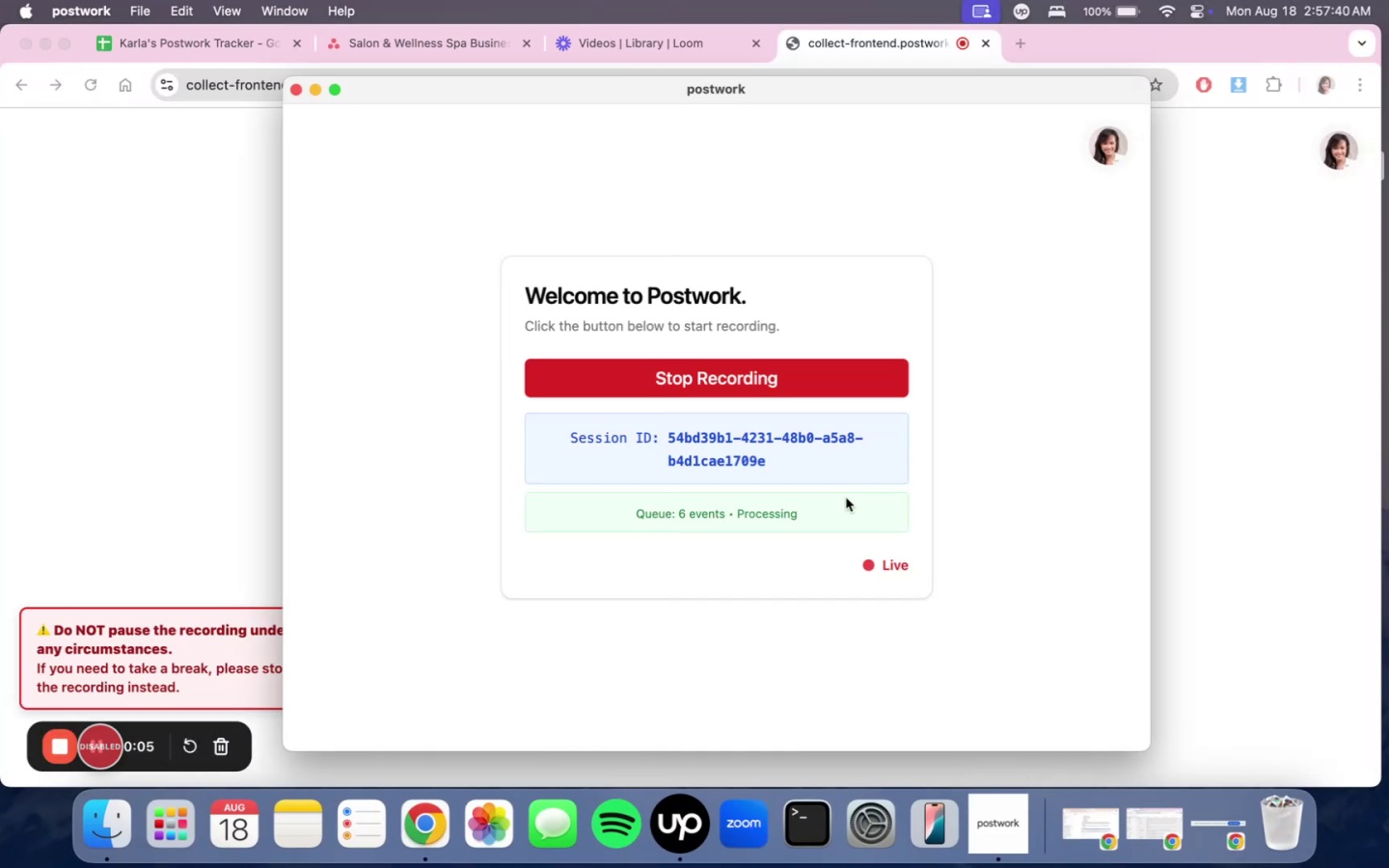 
left_click([1210, 490])
 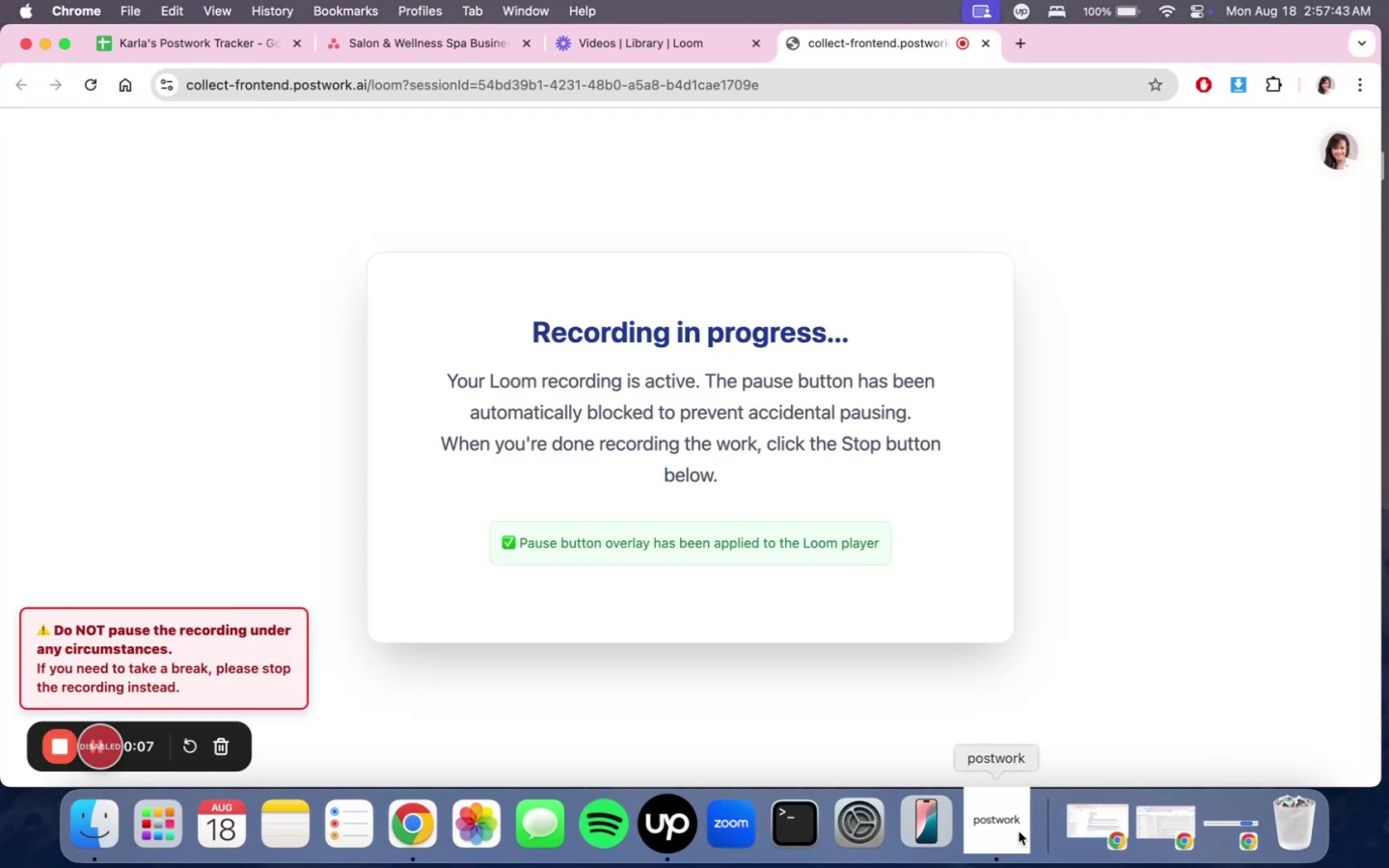 
left_click([1002, 837])
 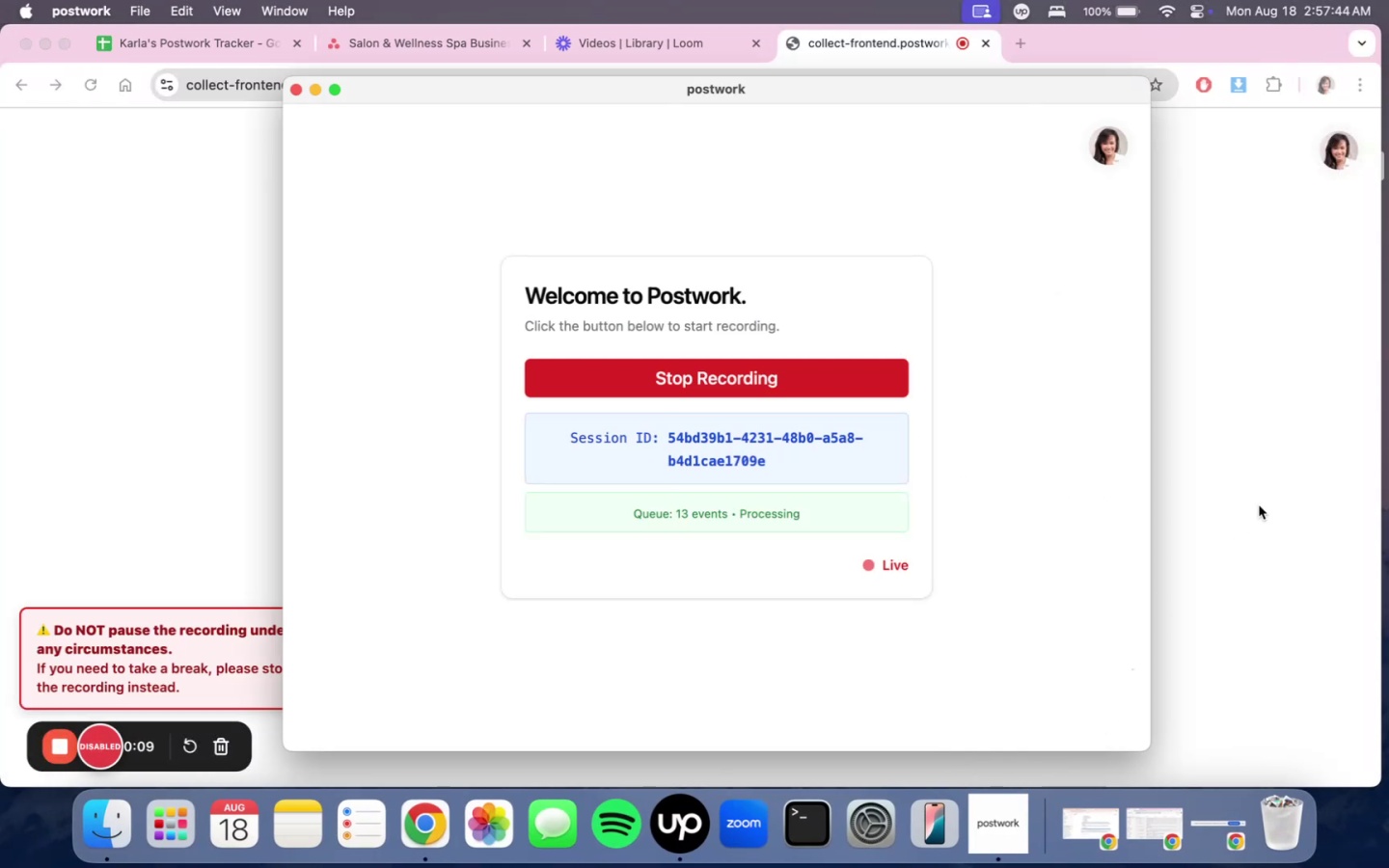 
left_click([1259, 505])
 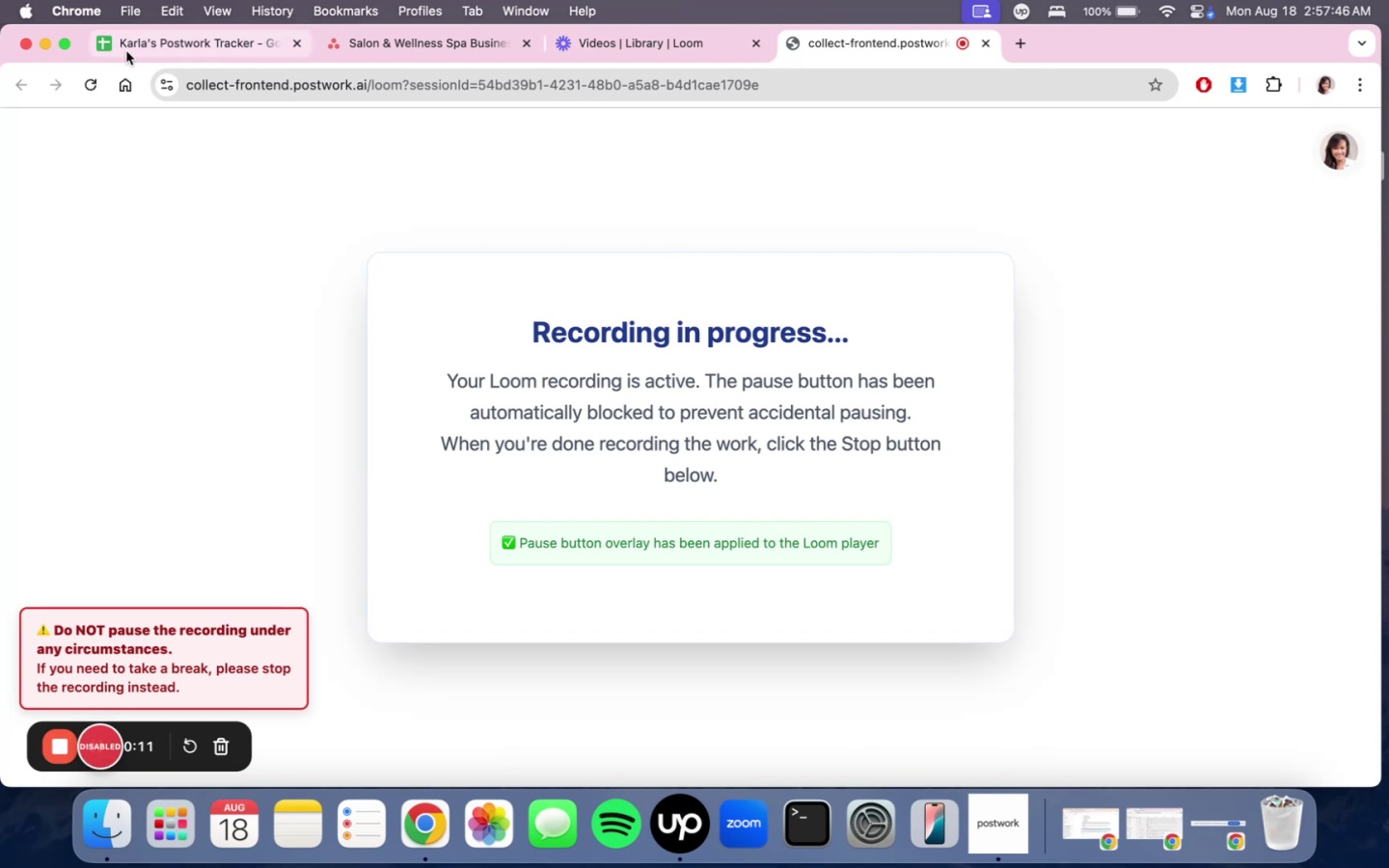 
left_click([425, 51])
 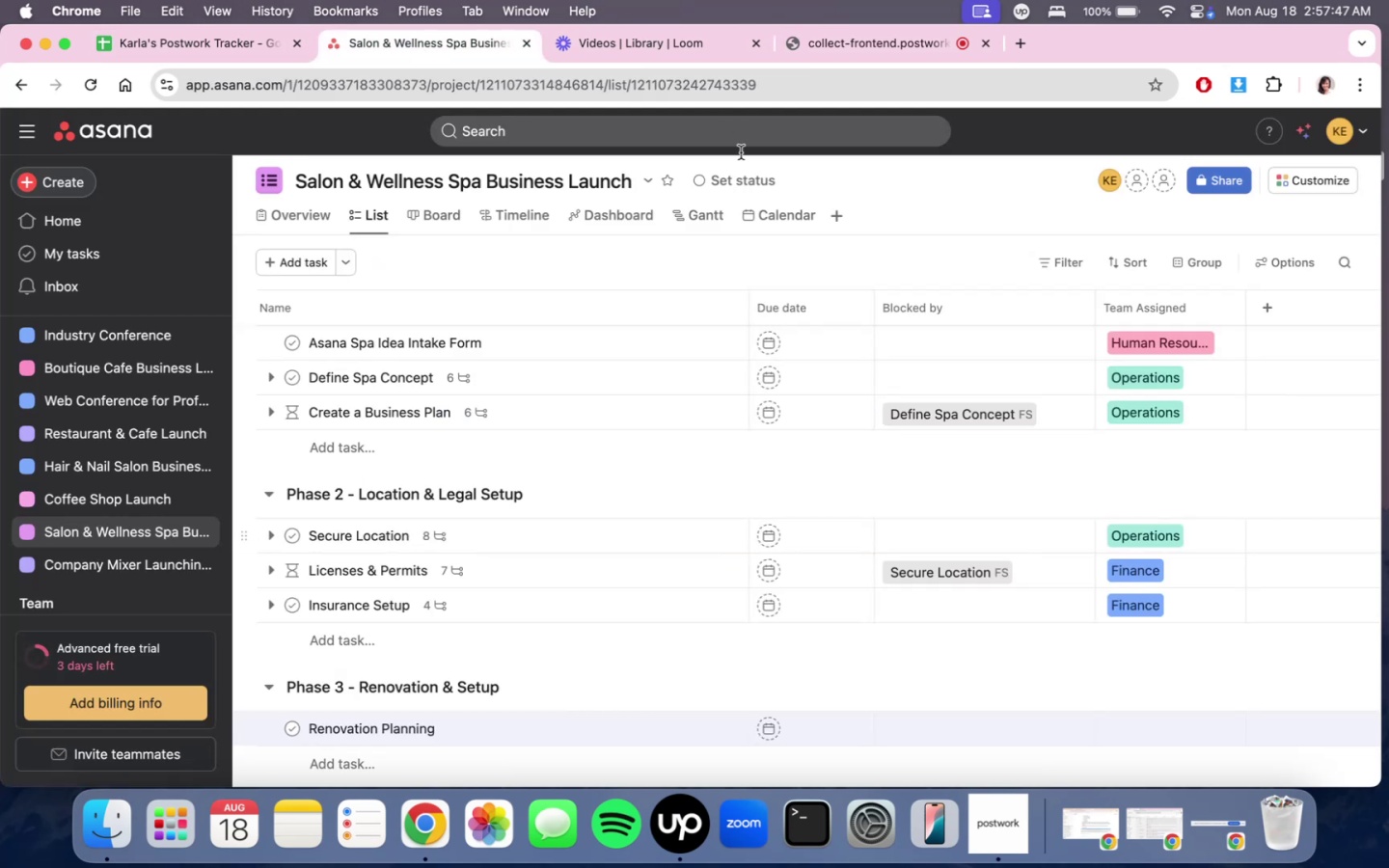 
scroll: coordinate [717, 515], scroll_direction: down, amount: 6.0
 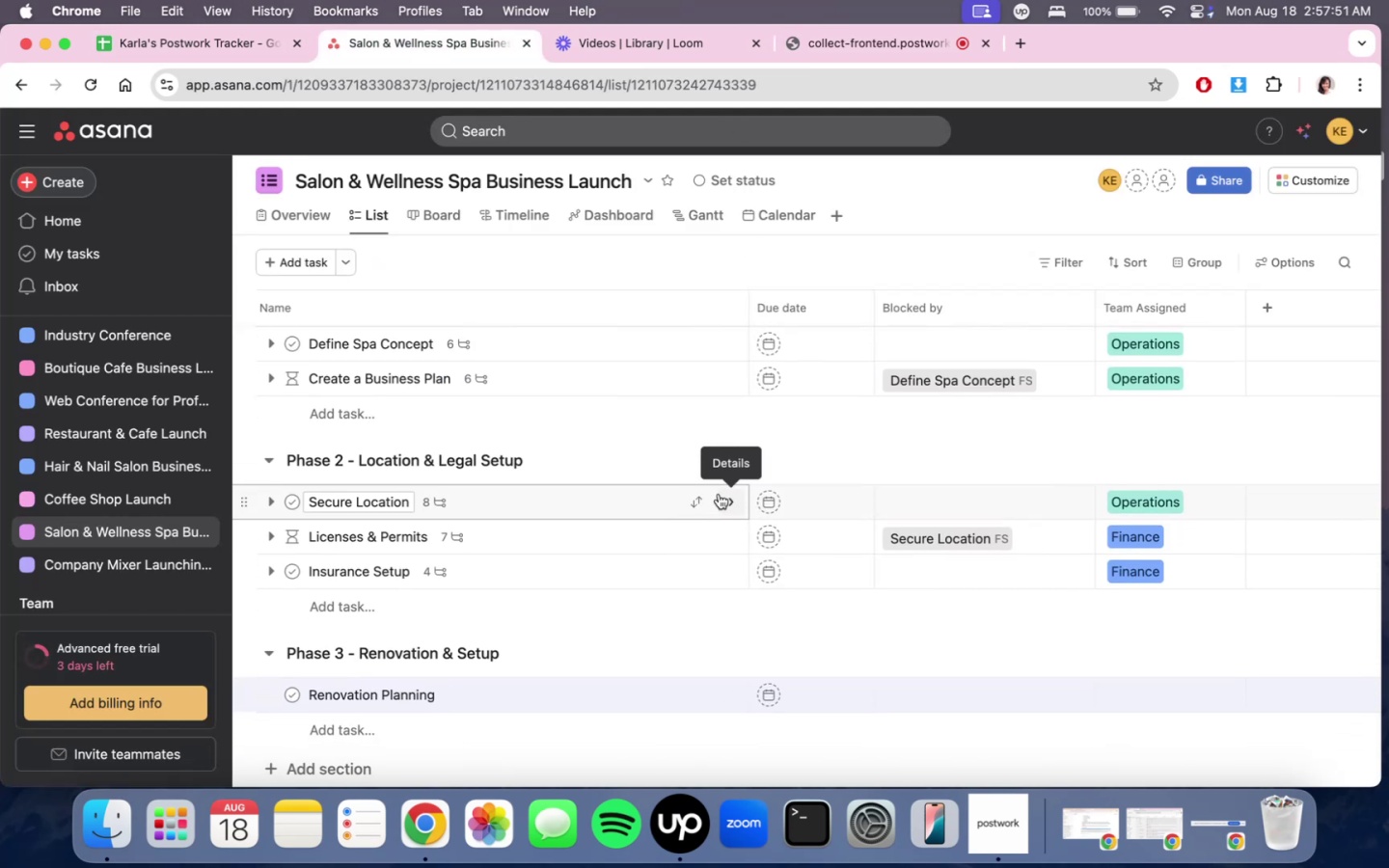 
left_click([671, 838])
 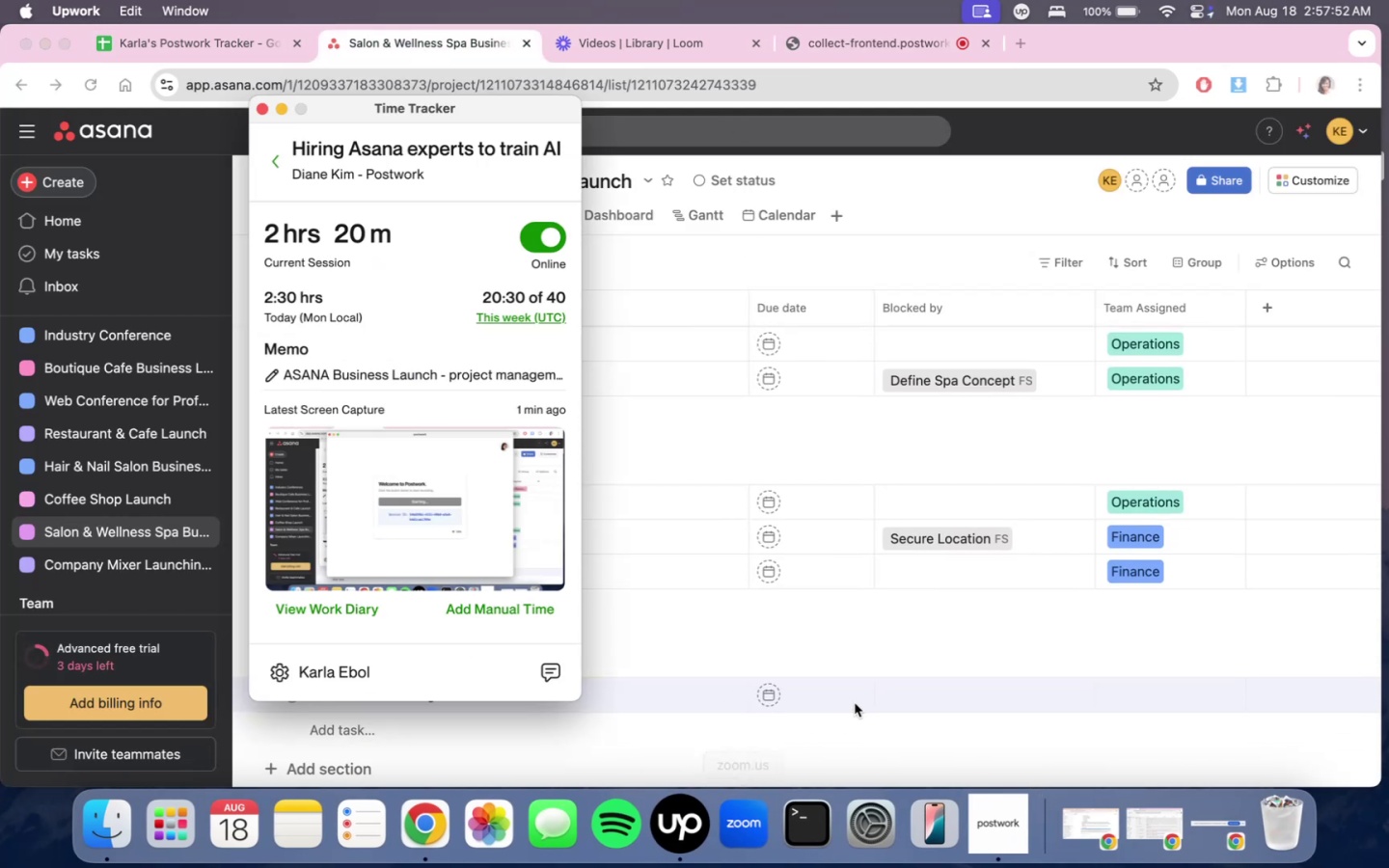 
double_click([855, 703])
 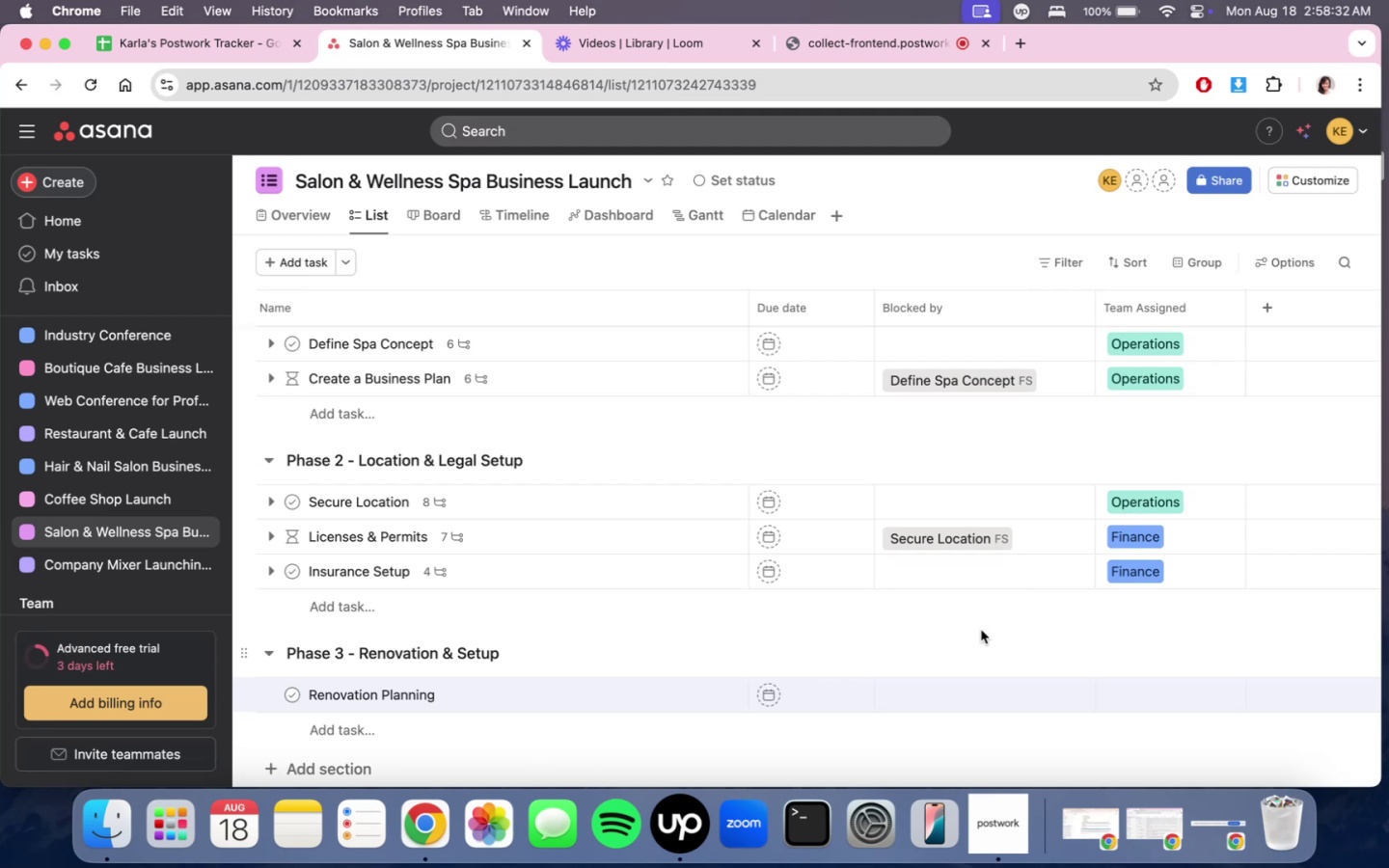 
wait(45.55)
 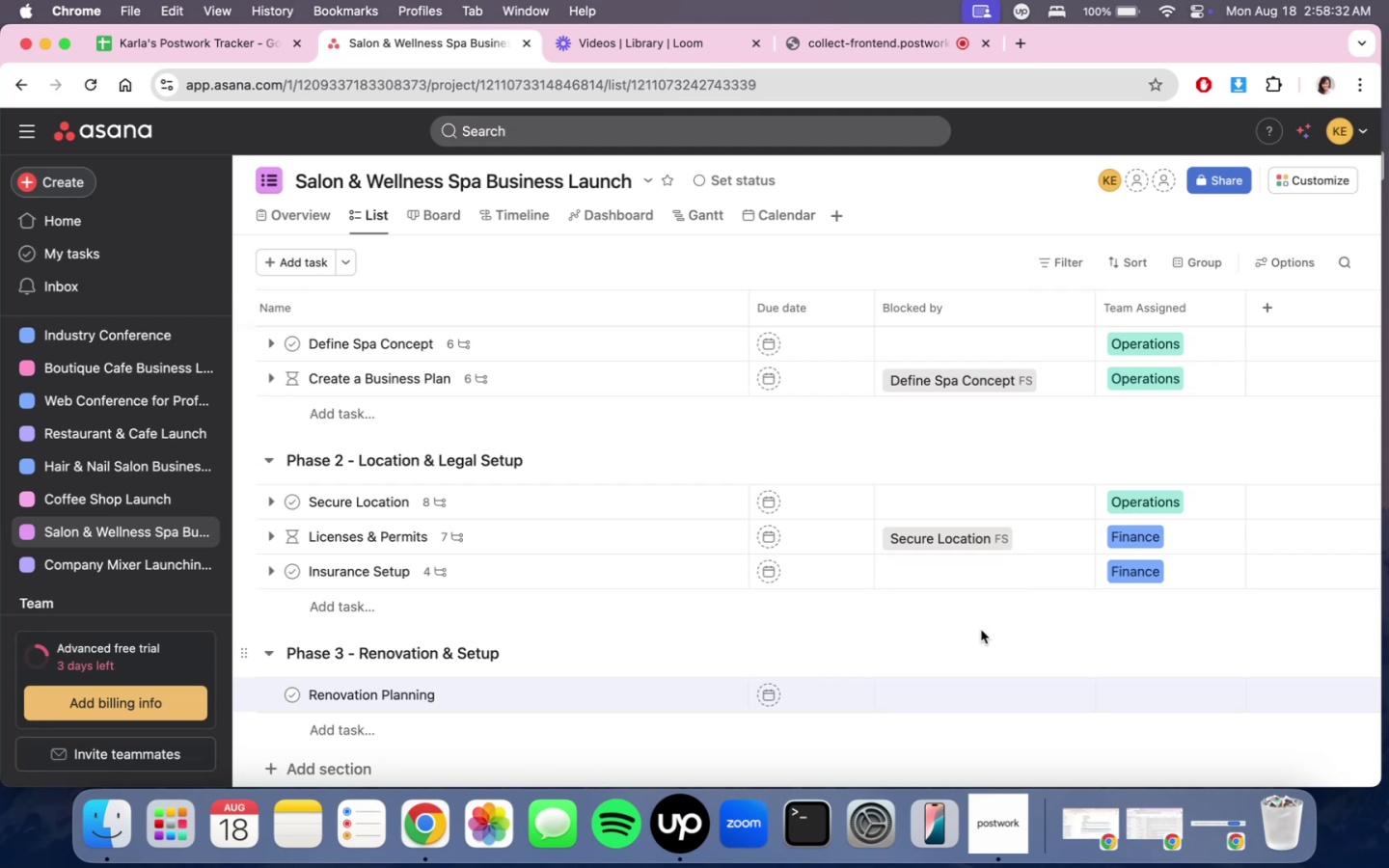 
left_click([693, 833])
 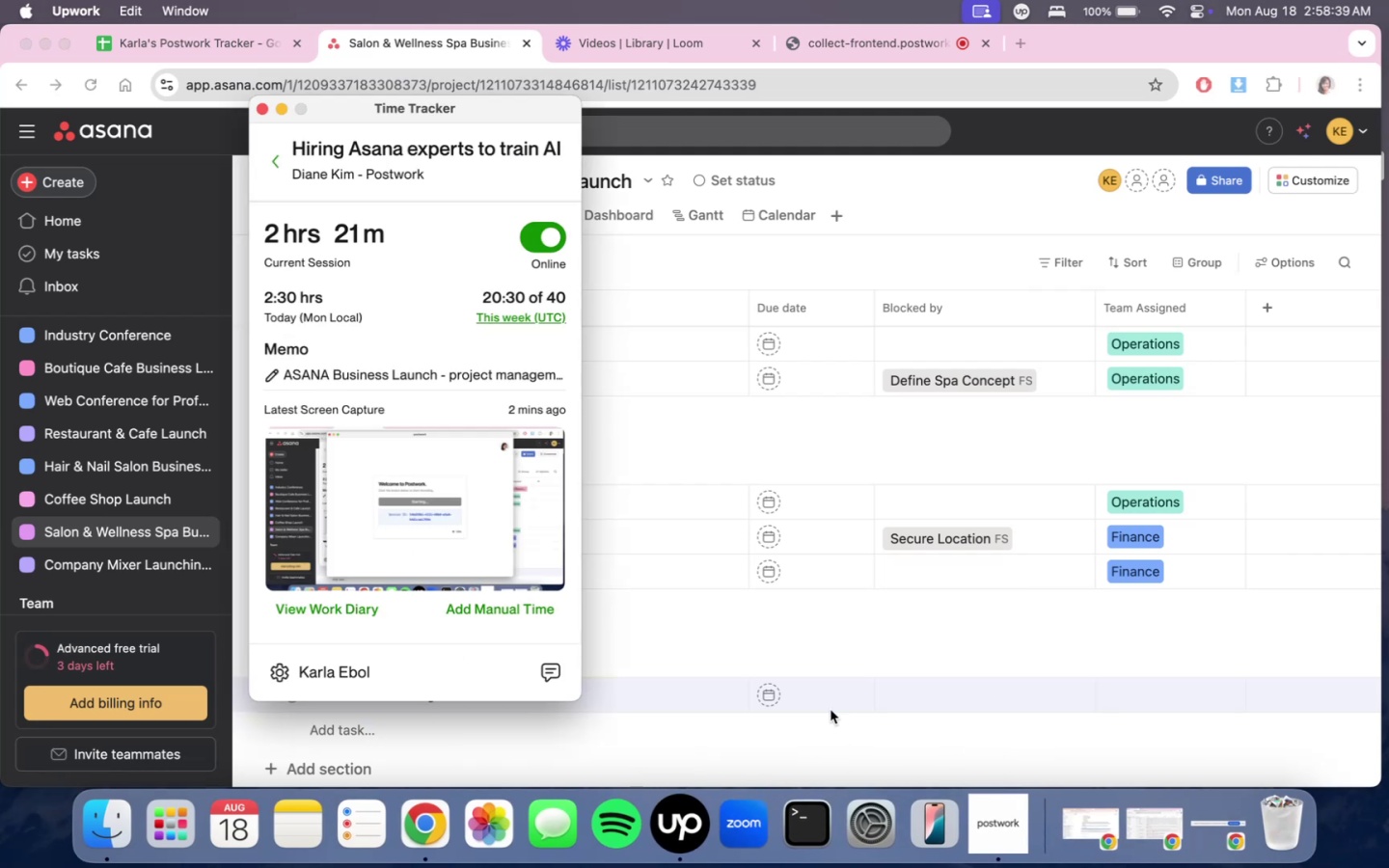 
left_click([896, 621])
 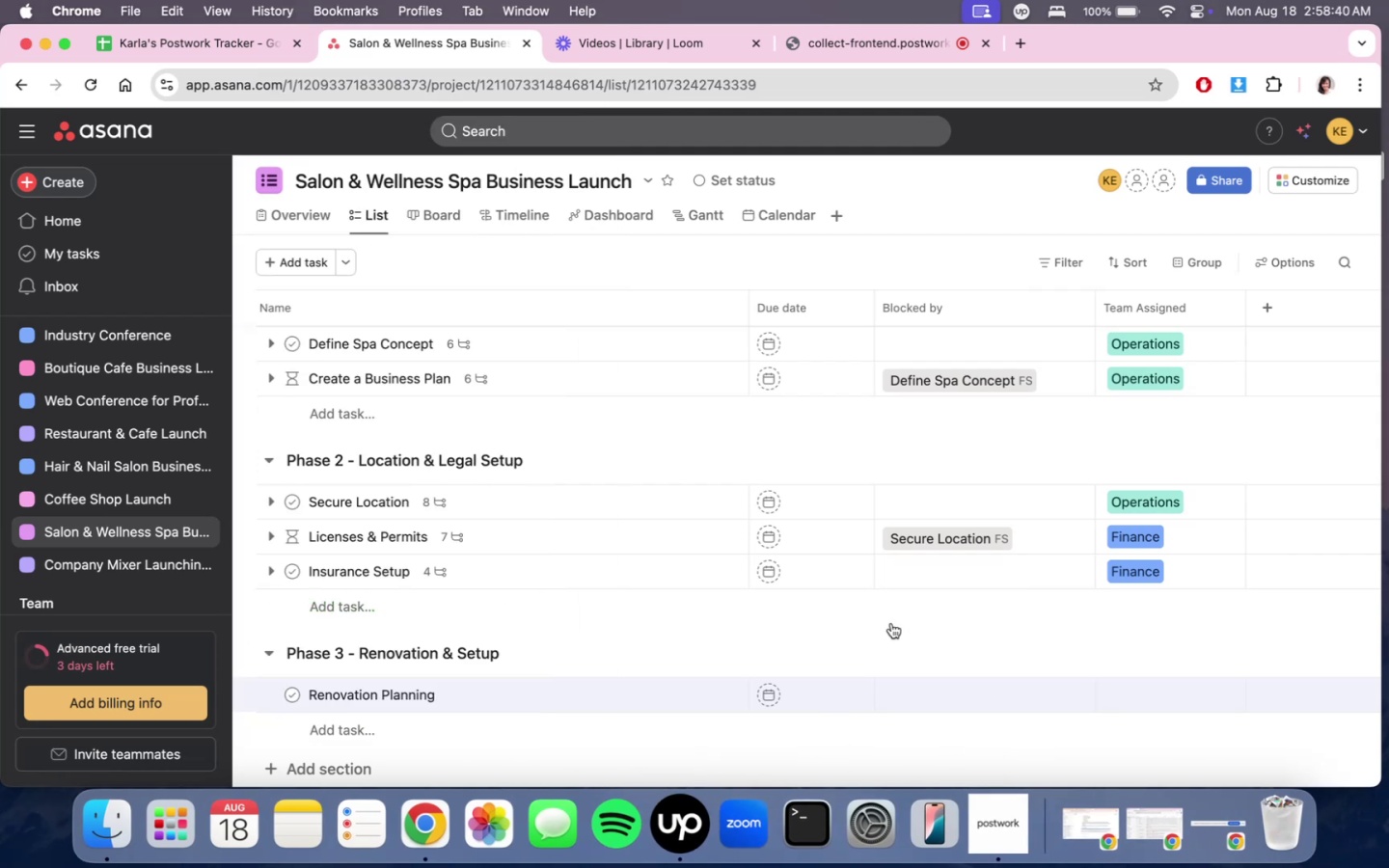 
scroll: coordinate [709, 624], scroll_direction: down, amount: 5.0
 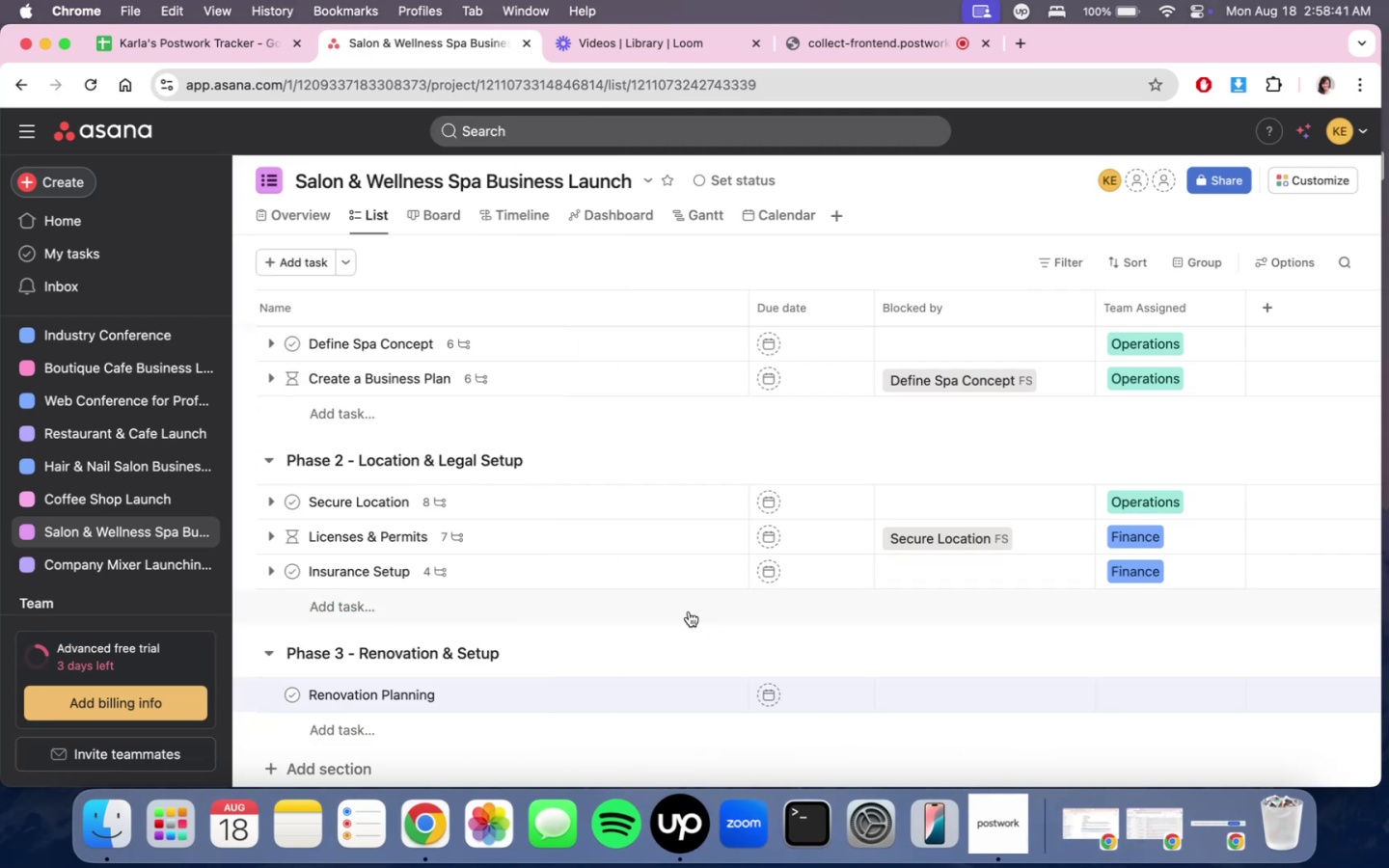 
mouse_move([711, 529])
 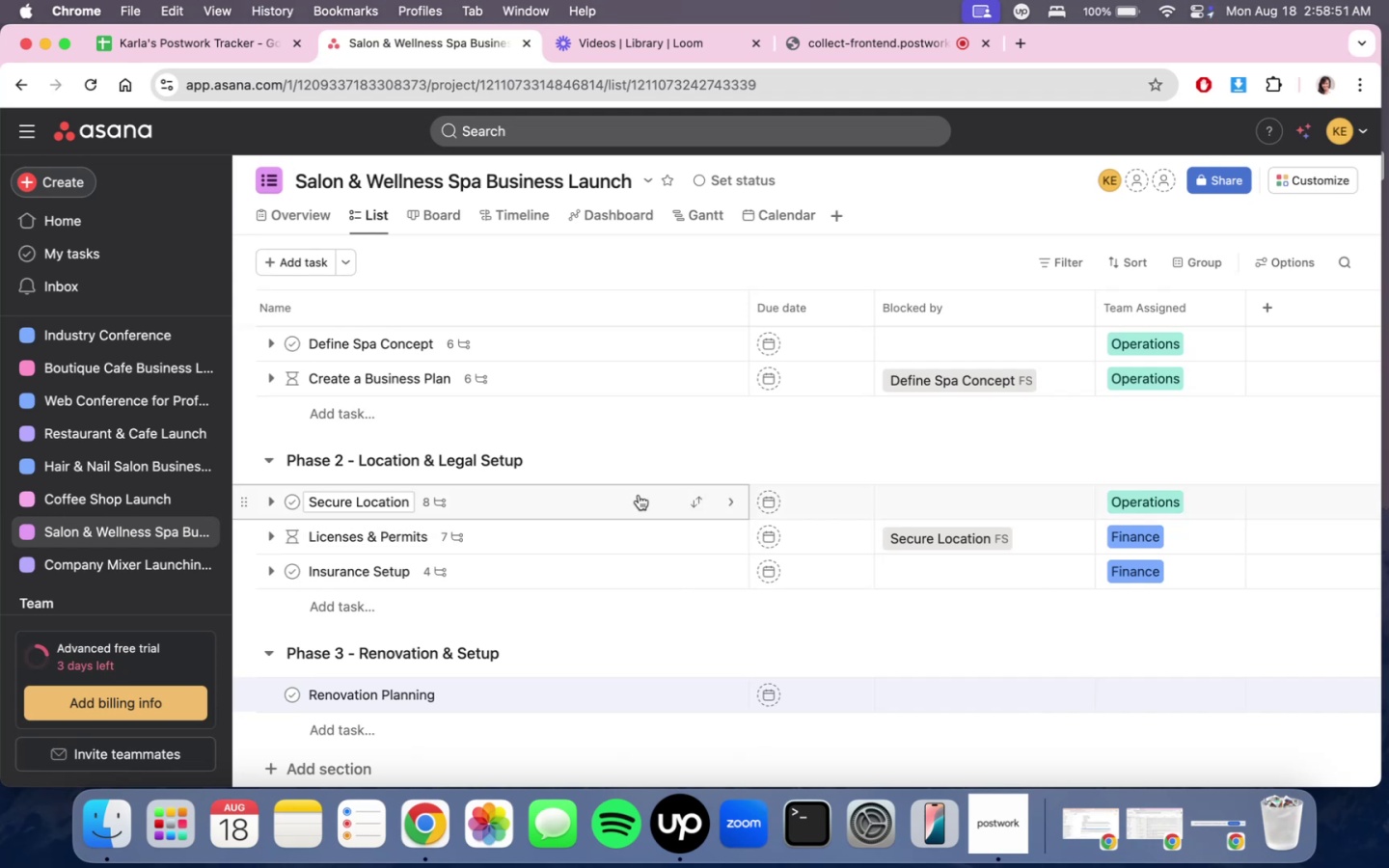 
scroll: coordinate [782, 478], scroll_direction: down, amount: 6.0
 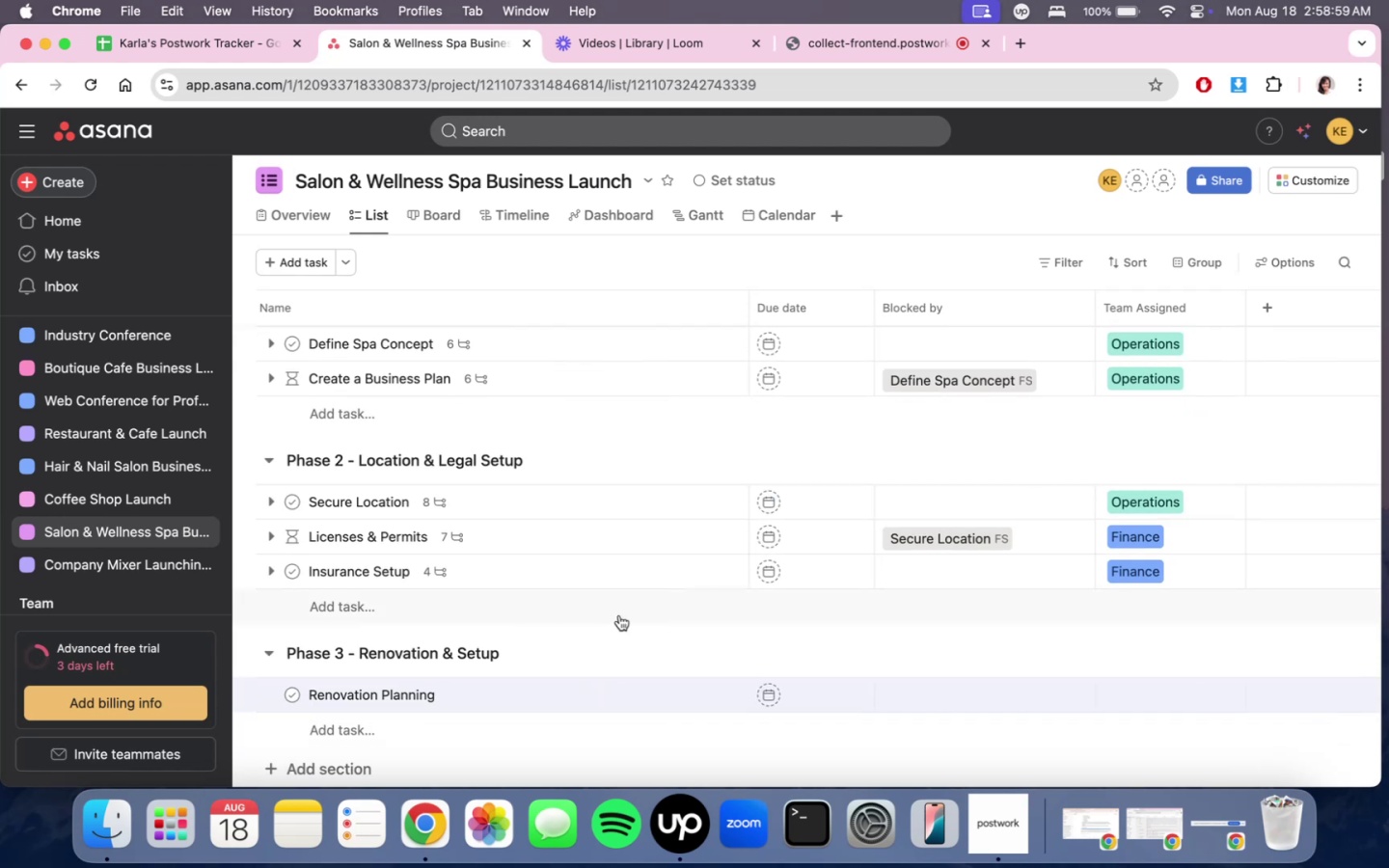 
wait(6.28)
 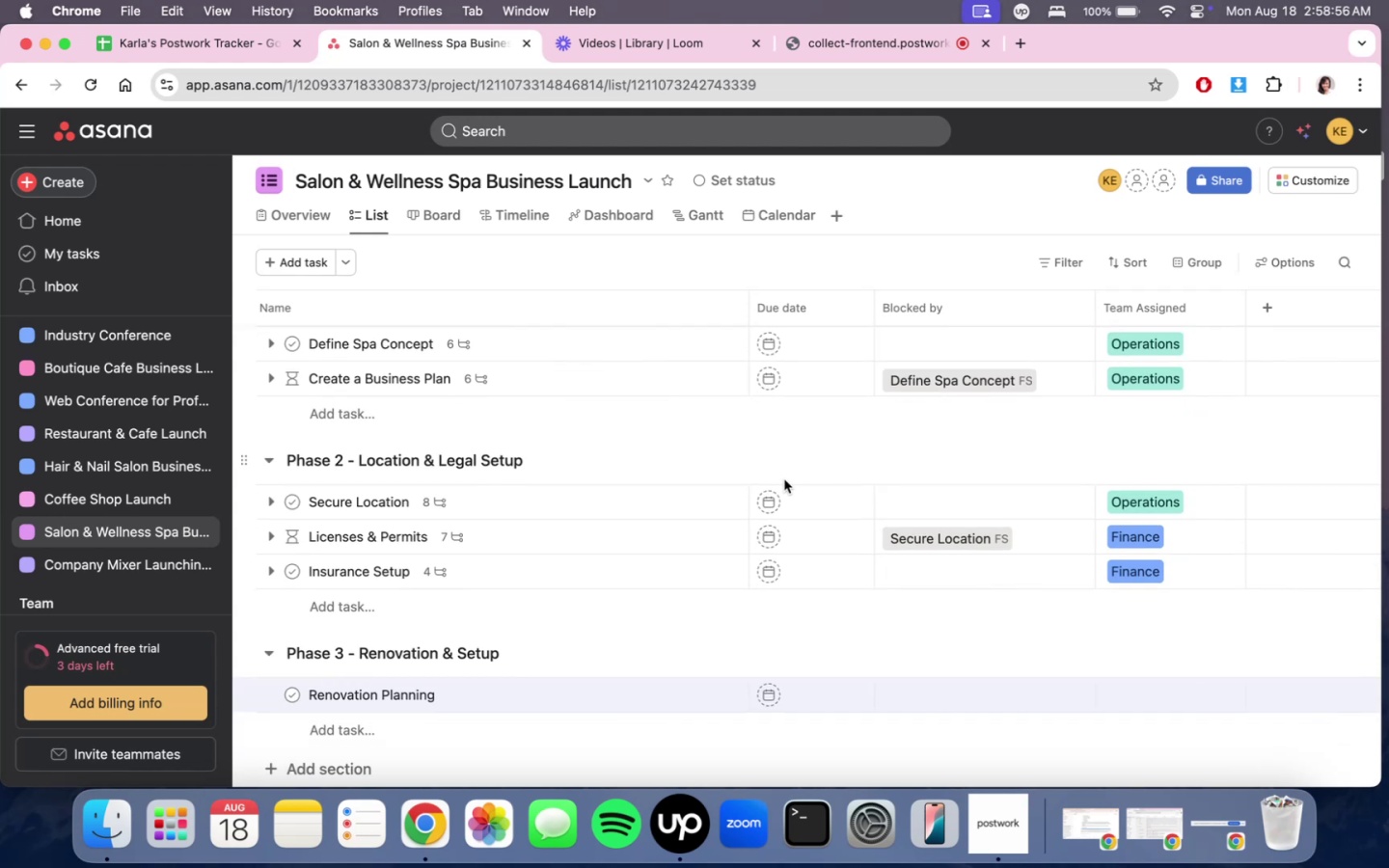 
scroll: coordinate [585, 672], scroll_direction: down, amount: 2.0
 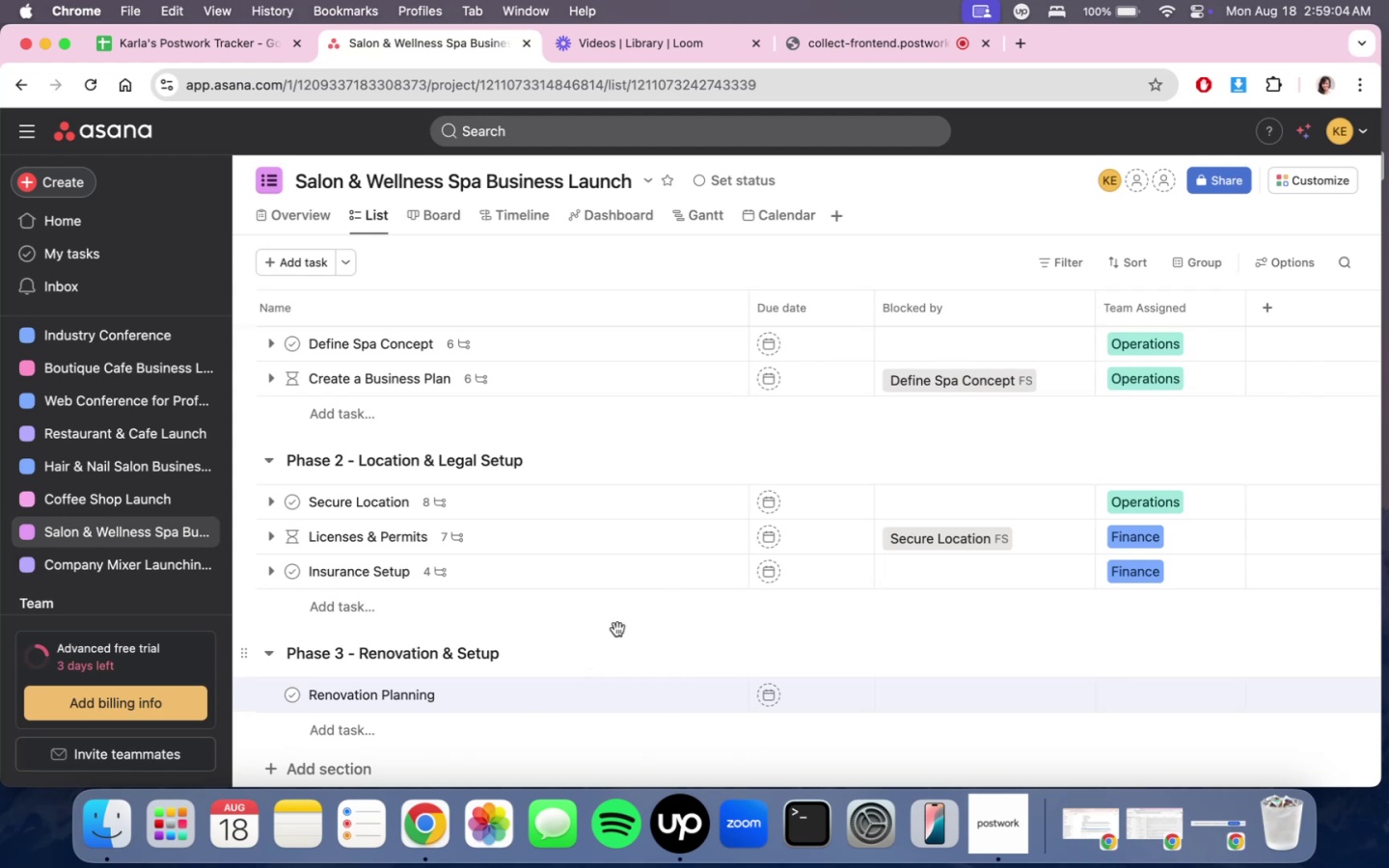 
wait(6.04)
 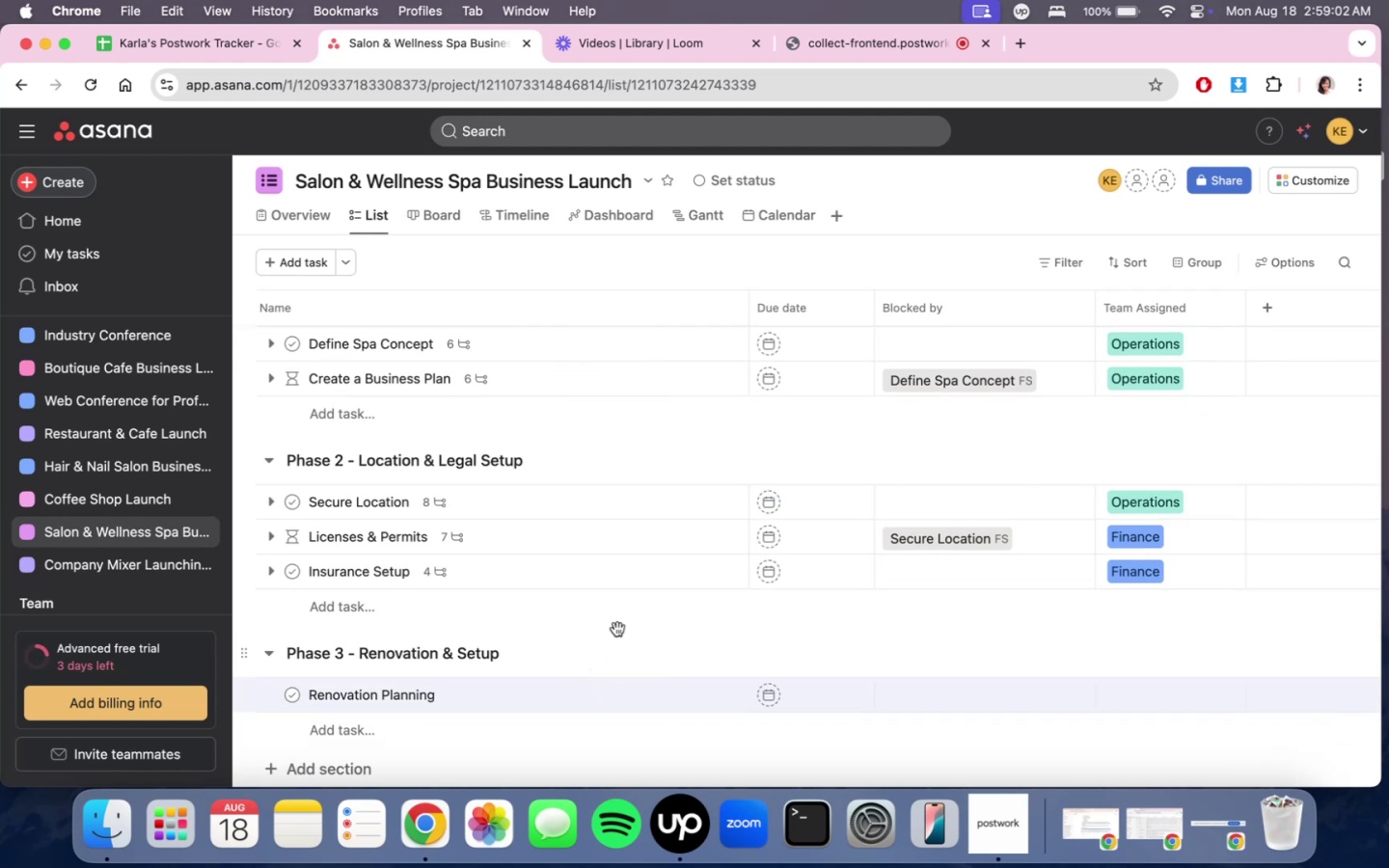 
left_click([451, 737])
 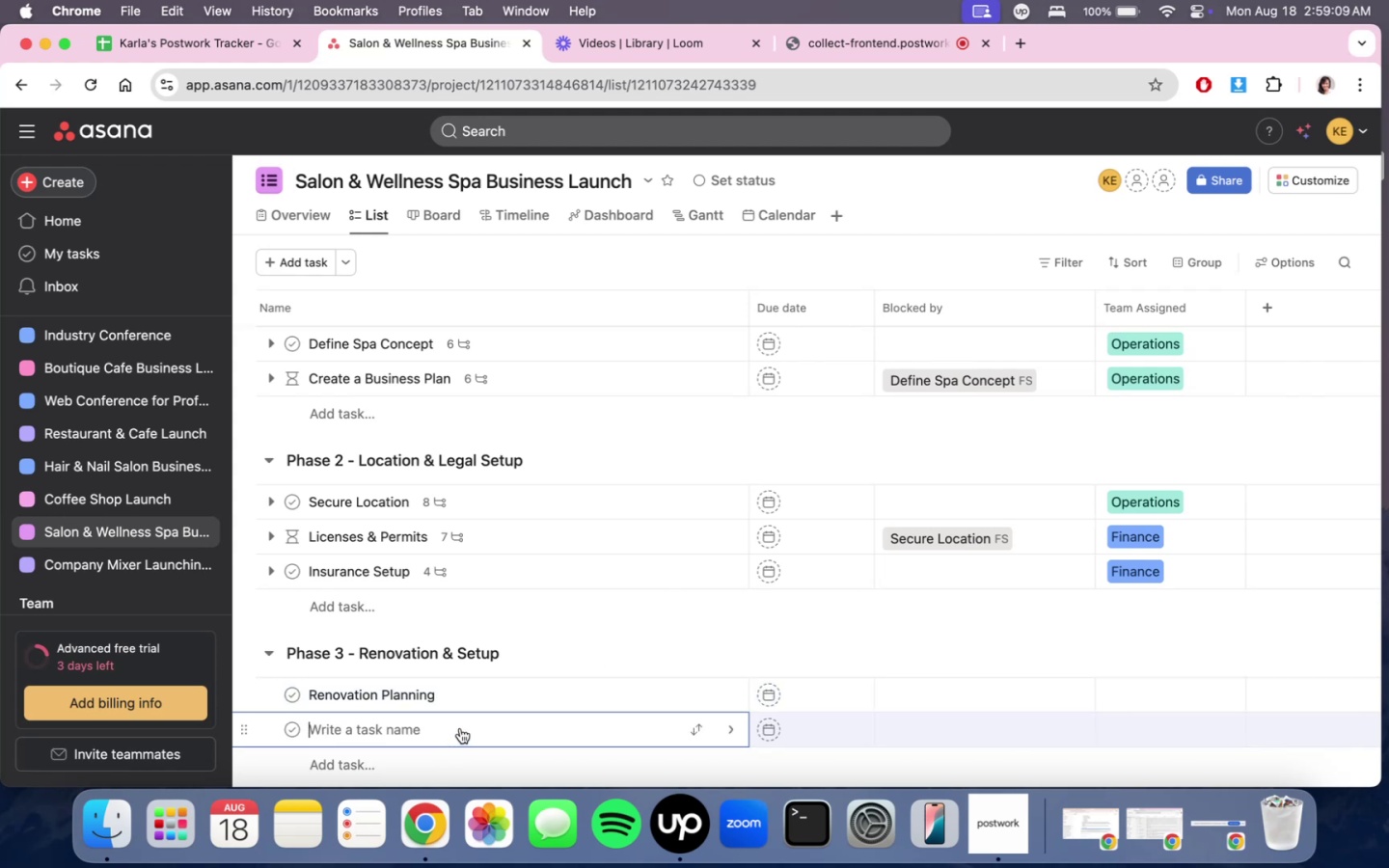 
type(Procure Furnite)
key(Backspace)
type(ure & Equipment)
 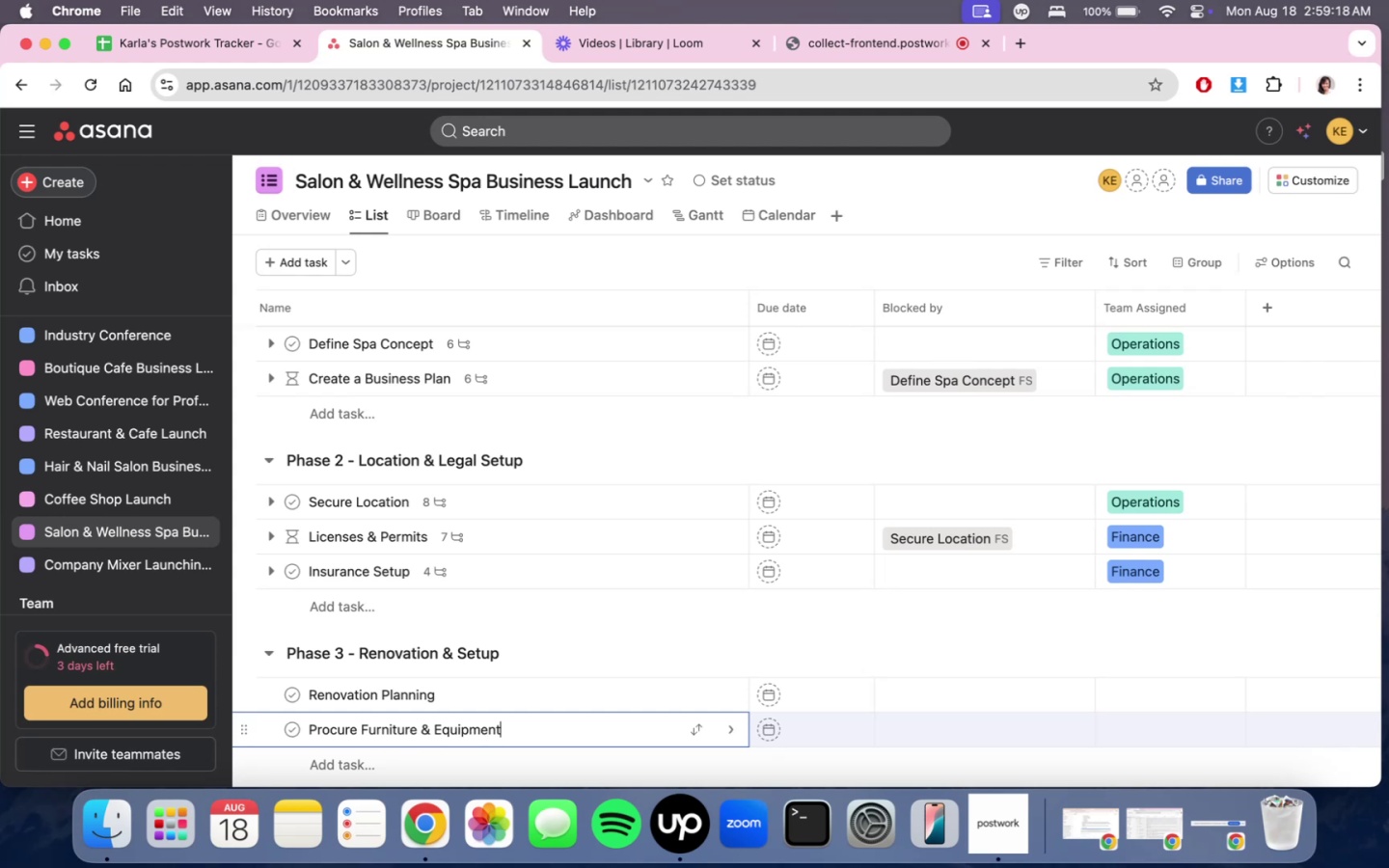 
key(Enter)
 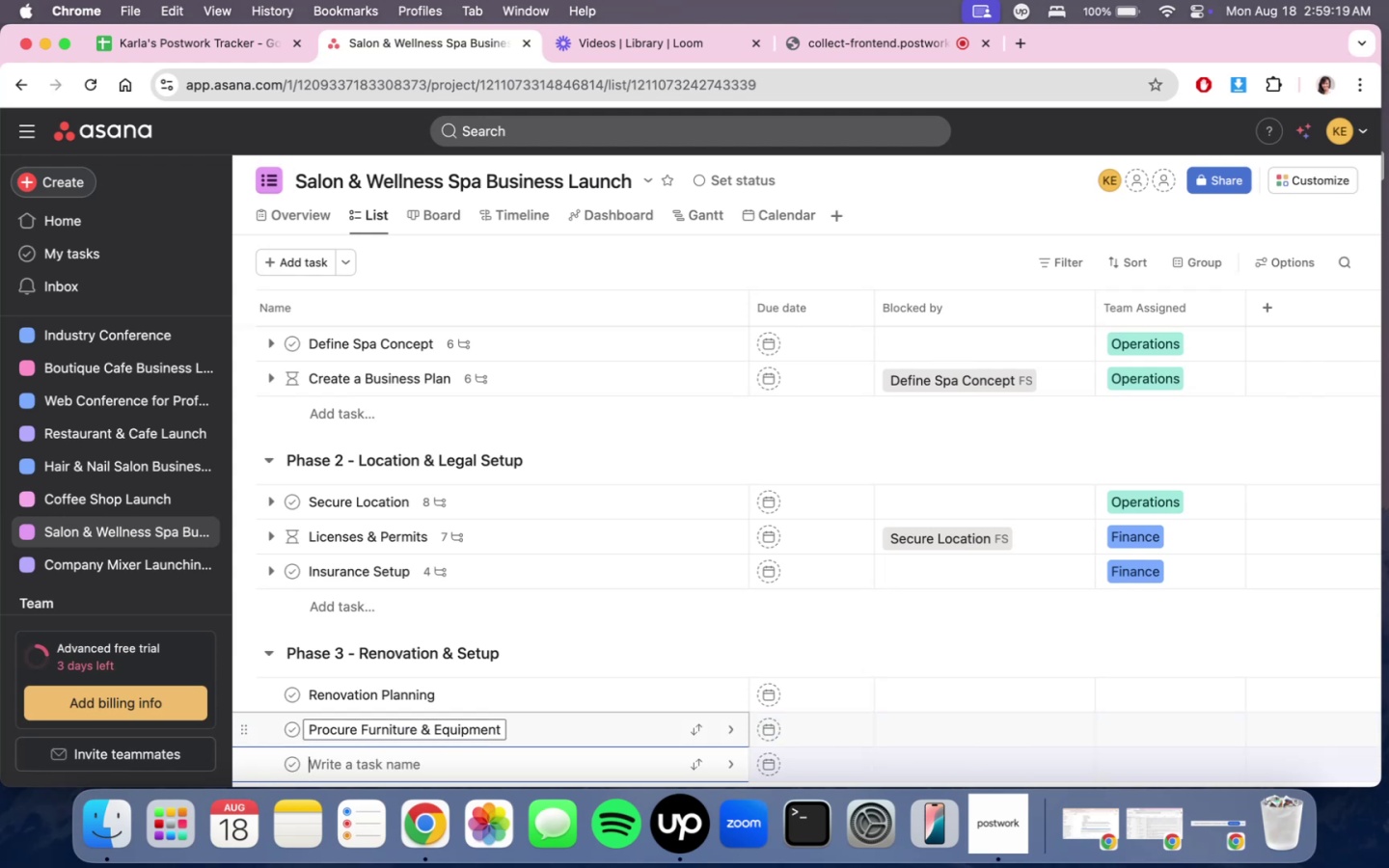 
type(Technology & Booking sys)
key(Backspace)
key(Backspace)
key(Backspace)
type(SYS)
key(Backspace)
key(Backspace)
type(us)
key(Backspace)
key(Backspace)
type(ystems)
 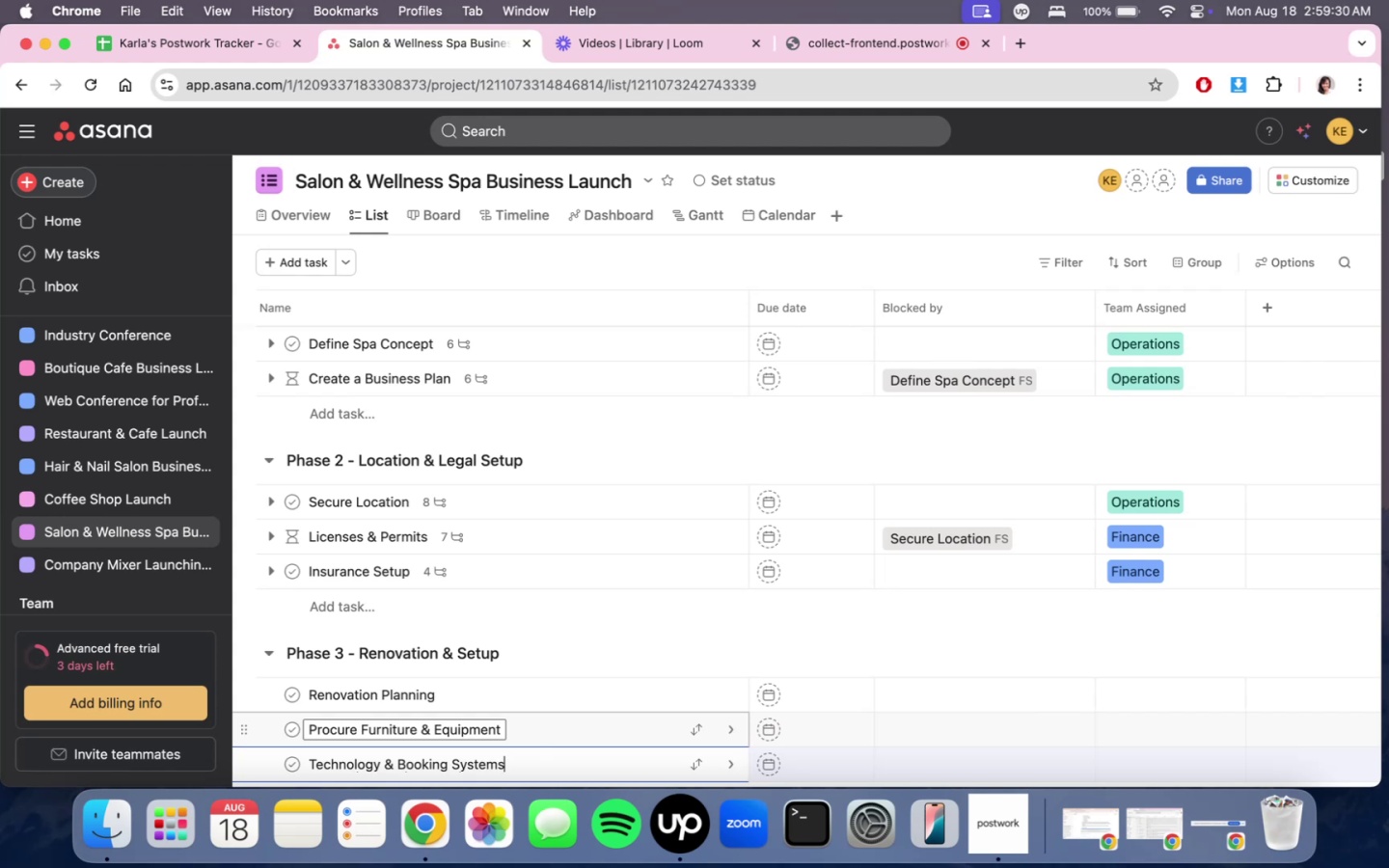 
scroll: coordinate [448, 664], scroll_direction: down, amount: 6.0
 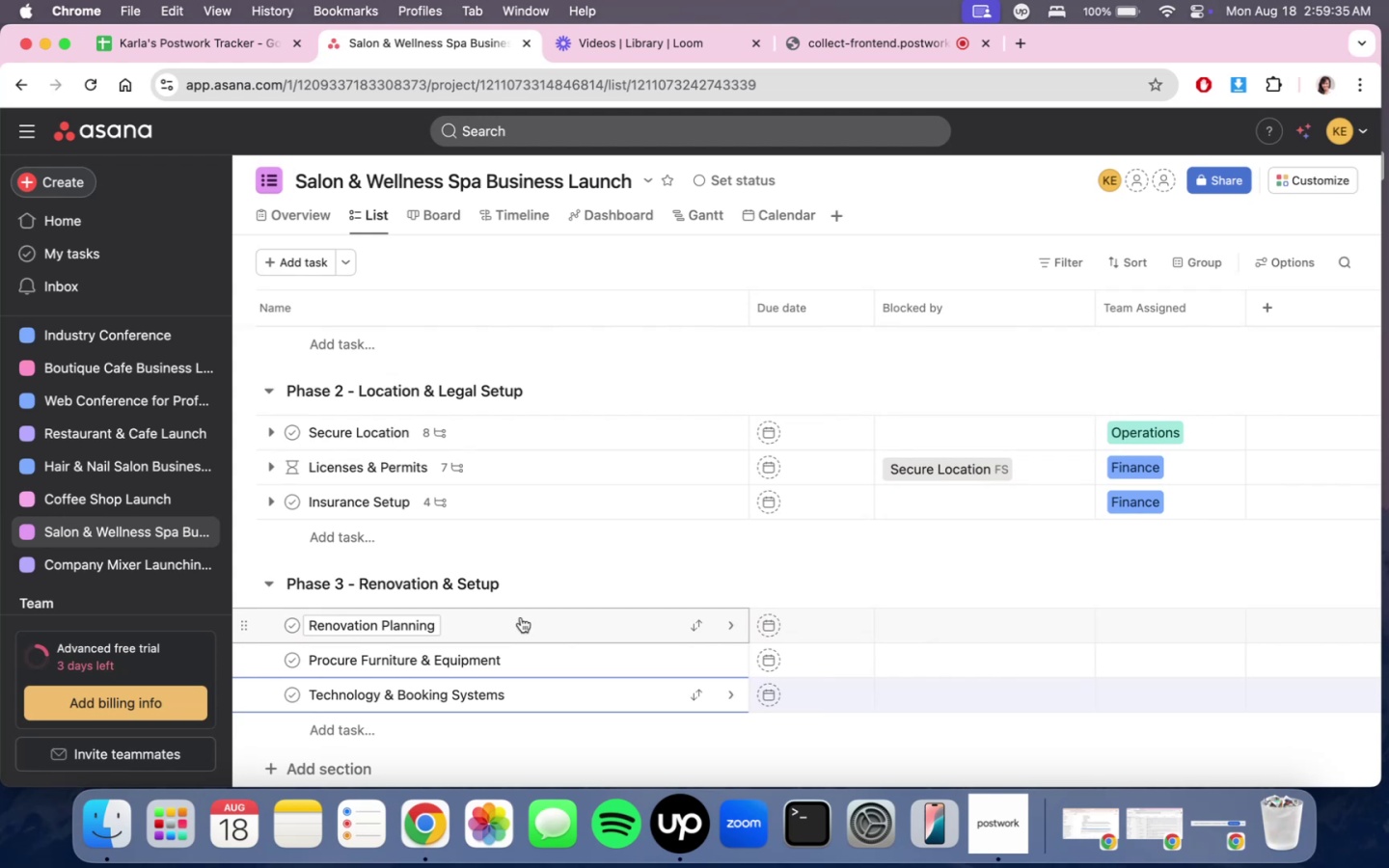 
left_click([552, 610])
 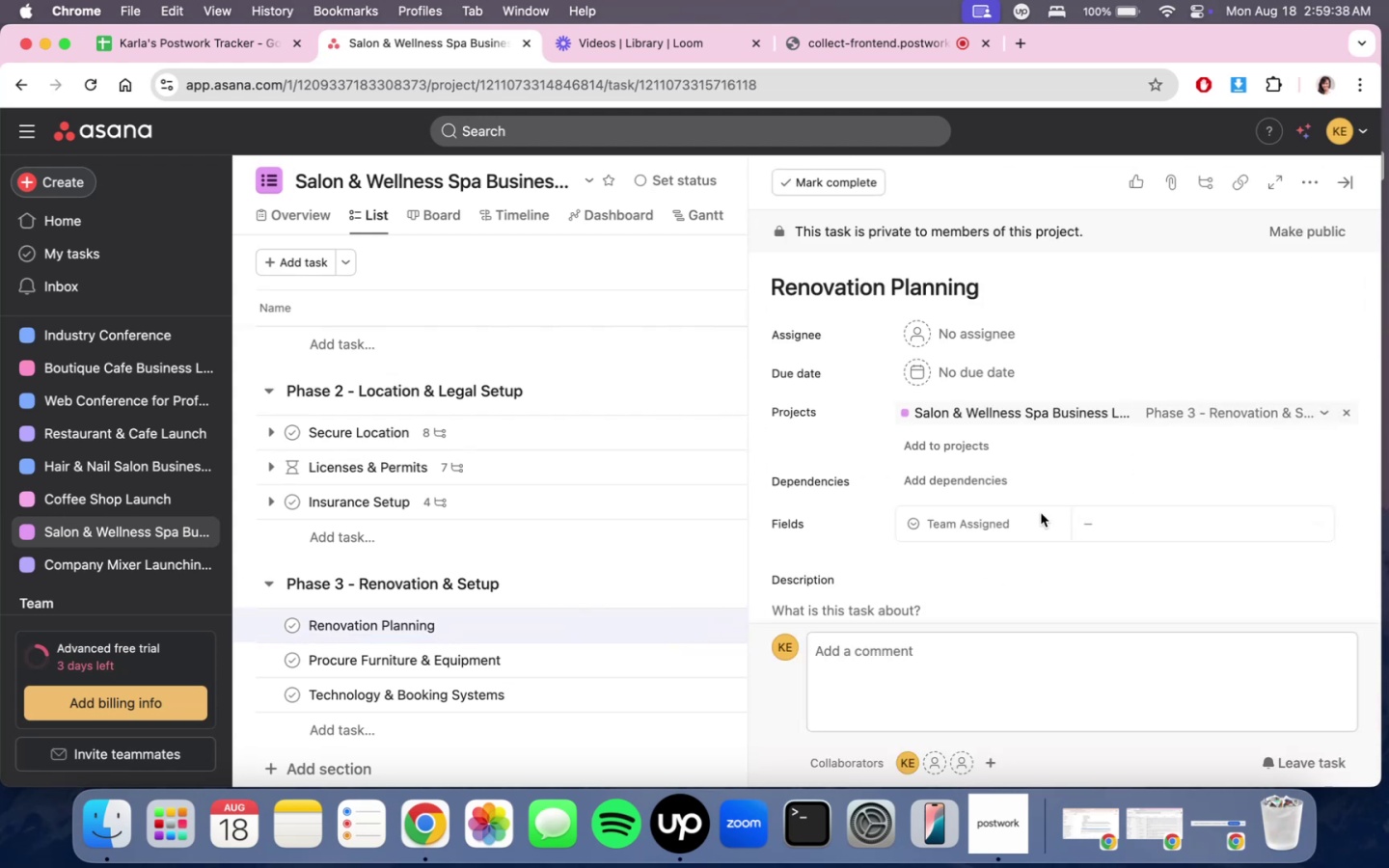 
left_click([1012, 487])
 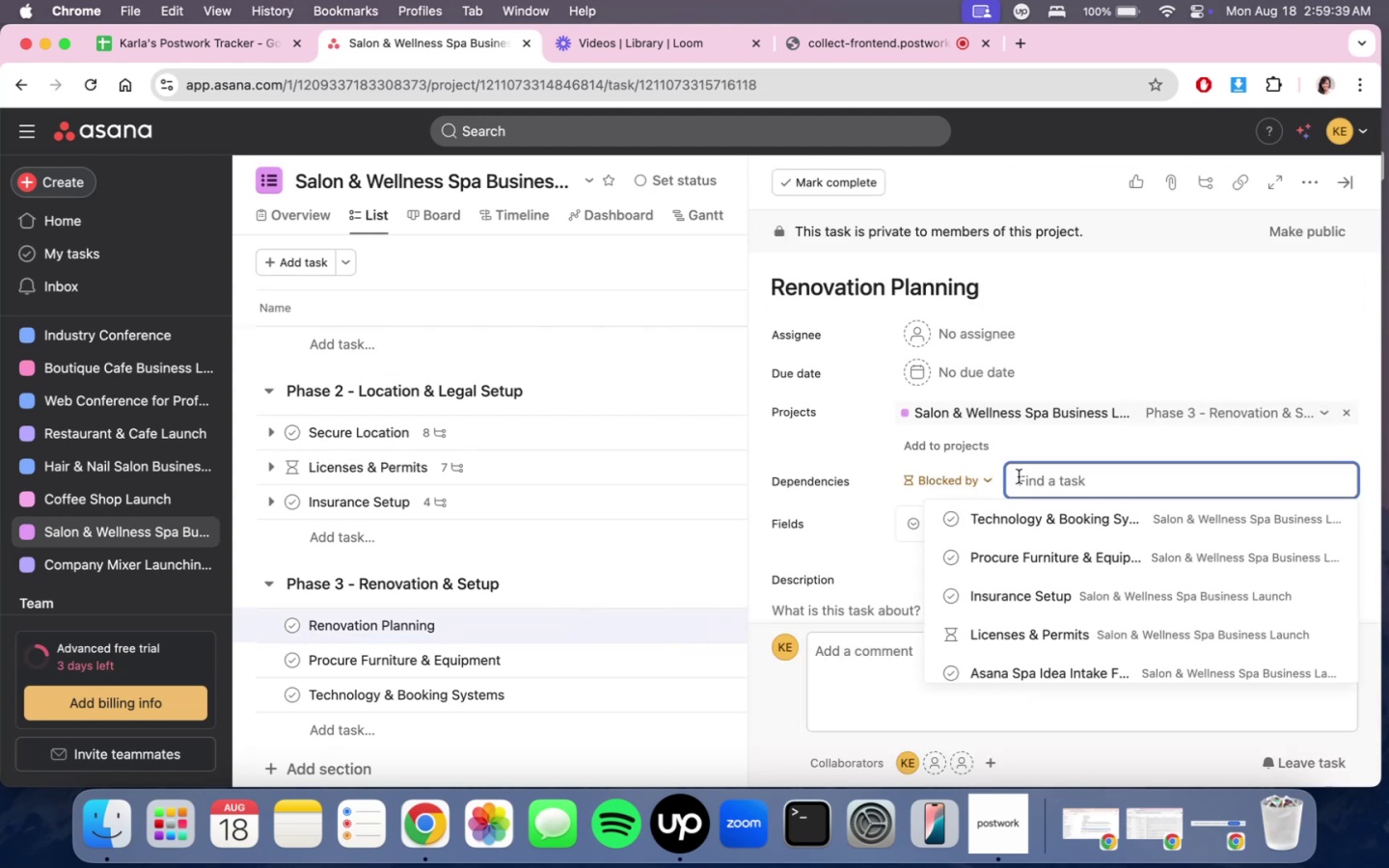 
type(secu)
 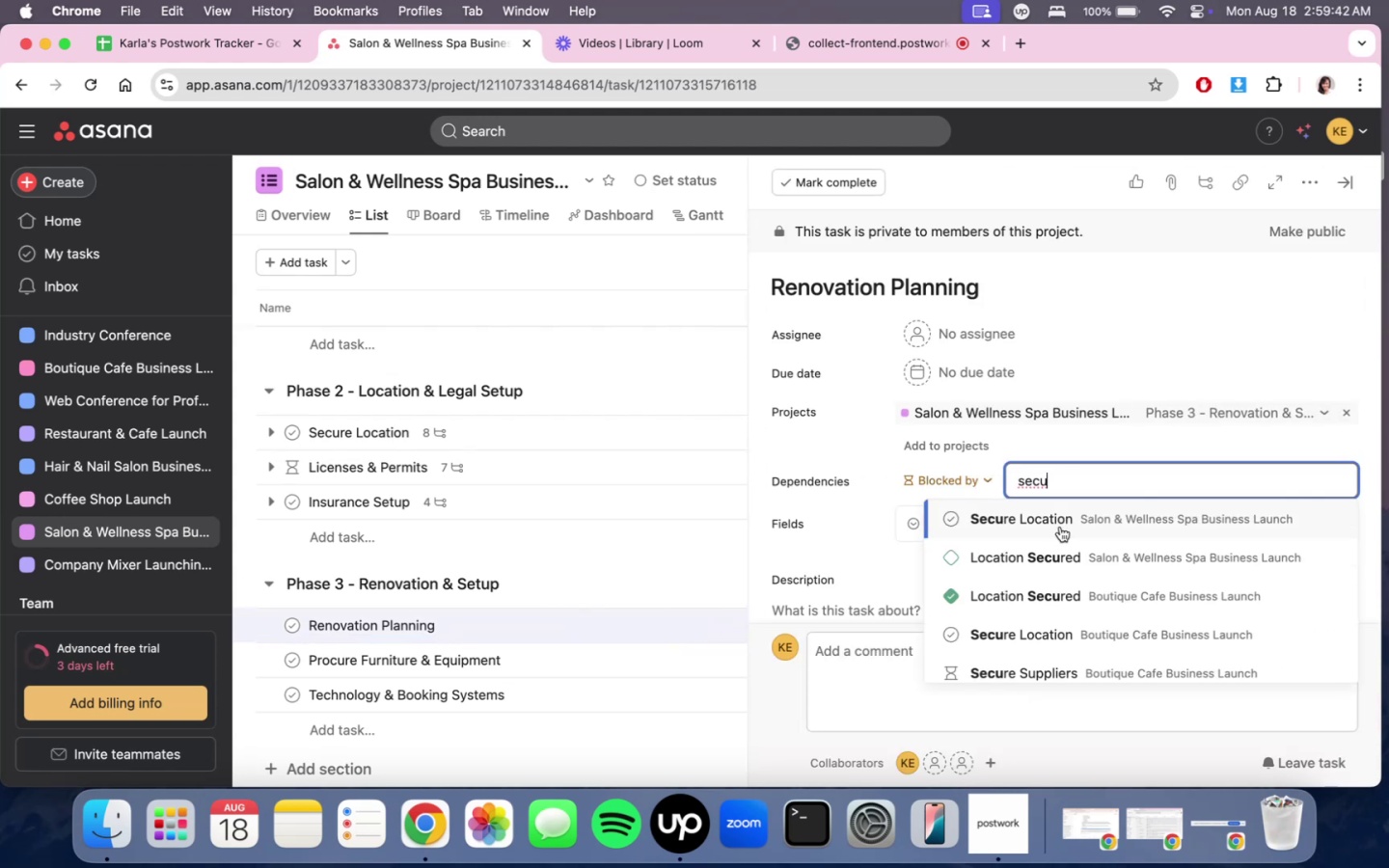 
left_click([1060, 527])
 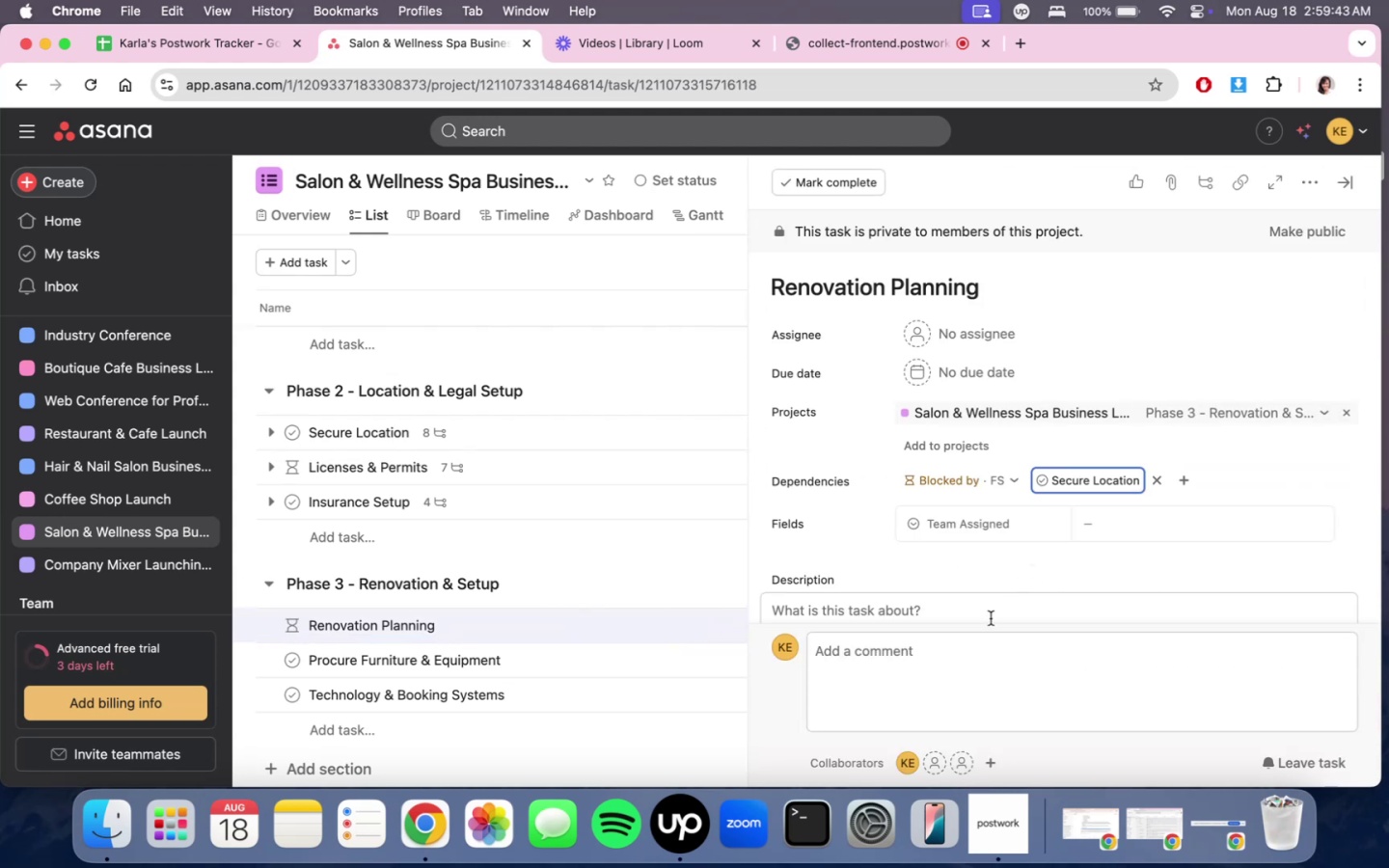 
scroll: coordinate [984, 595], scroll_direction: down, amount: 6.0
 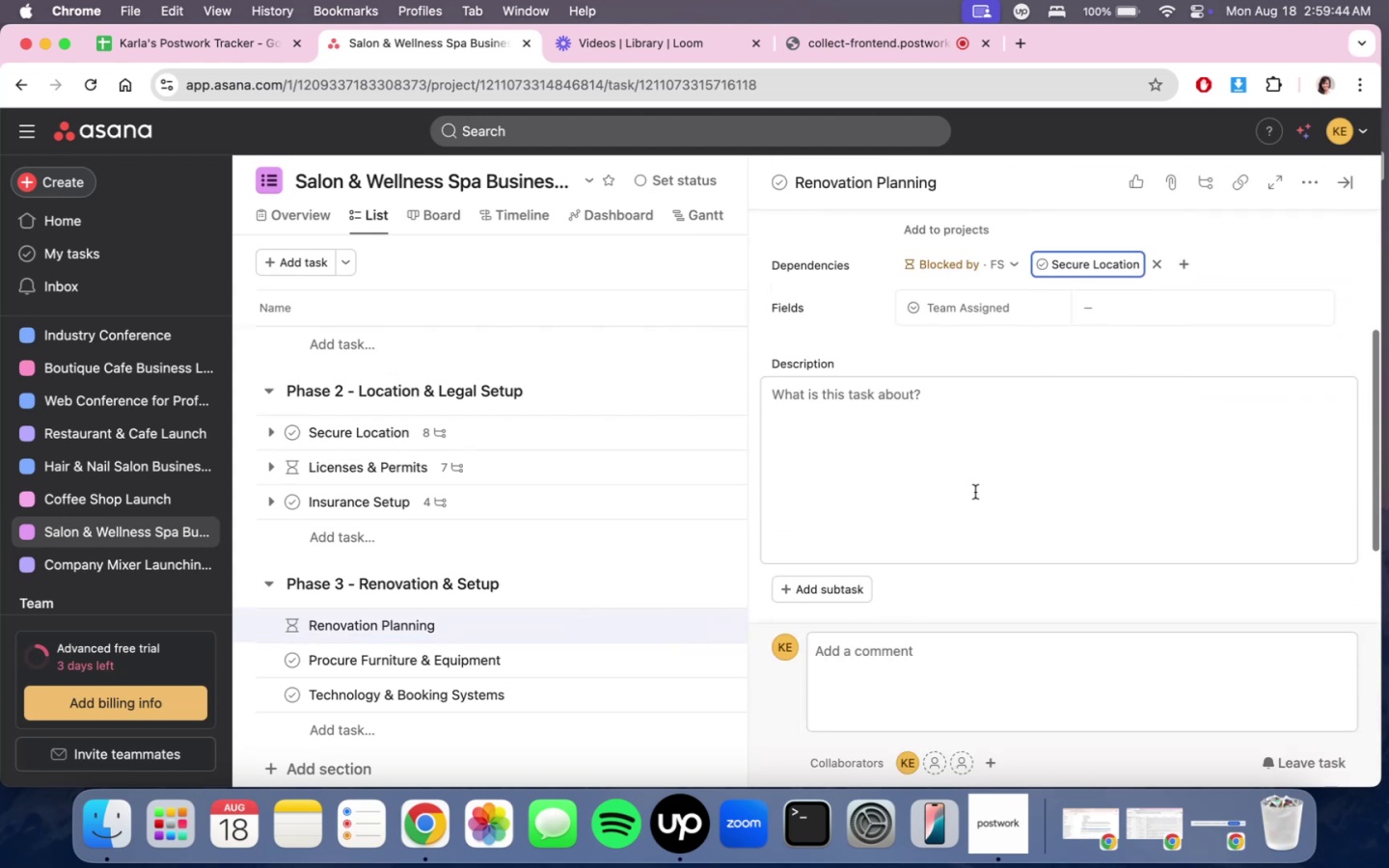 
left_click([975, 492])
 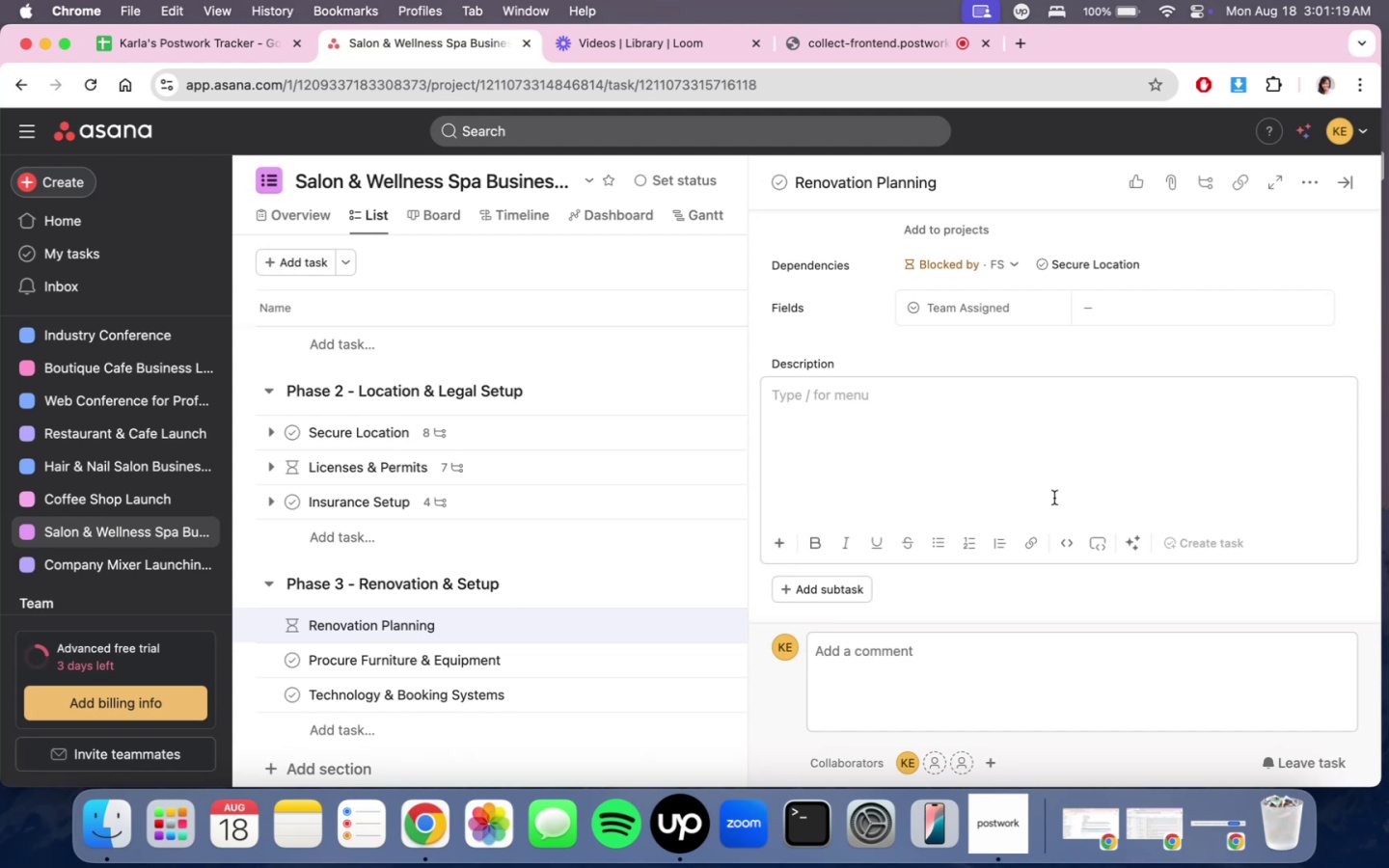 
wait(99.56)
 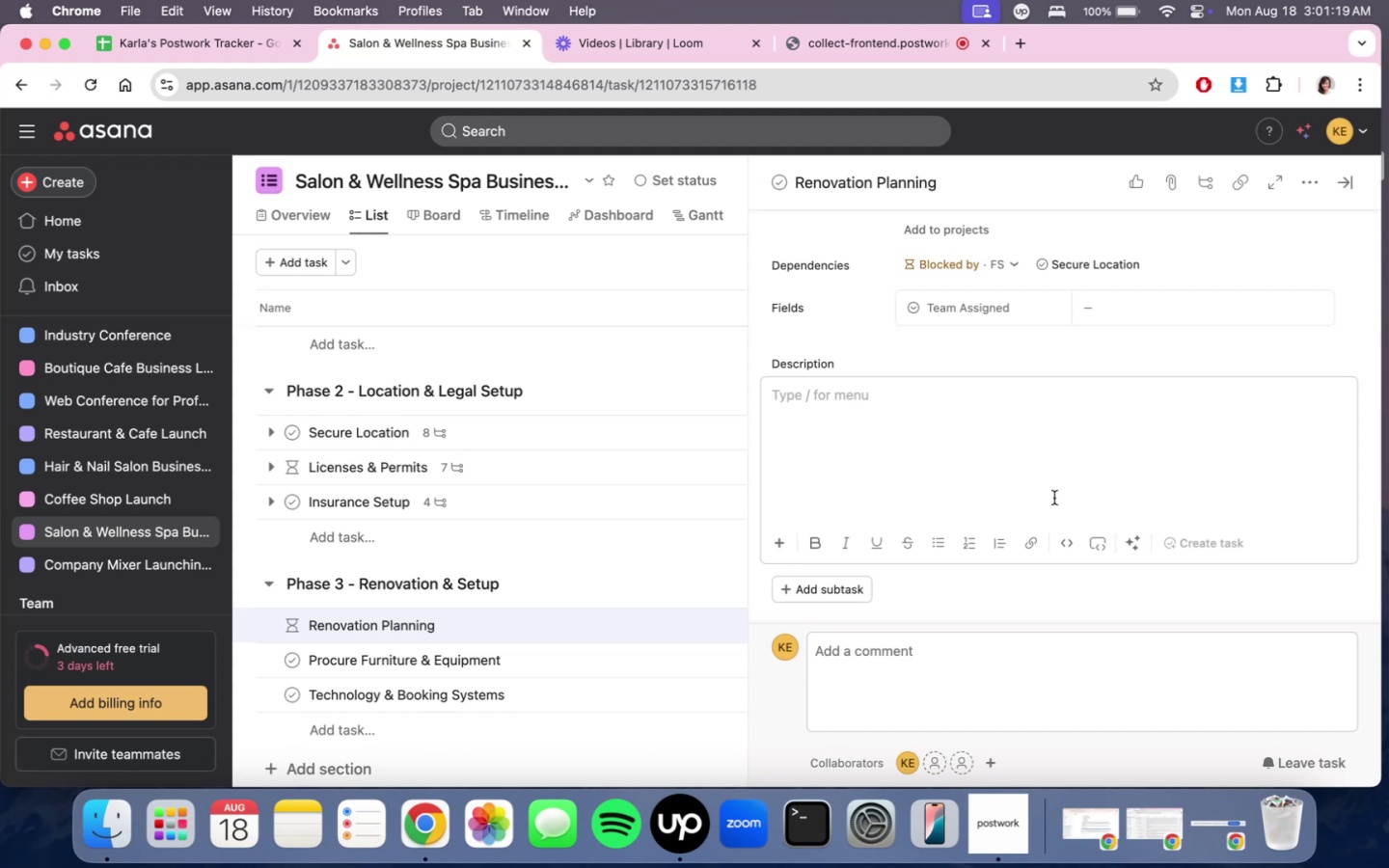 
type(Desig )
key(Backspace)
type(n & build interiors )
 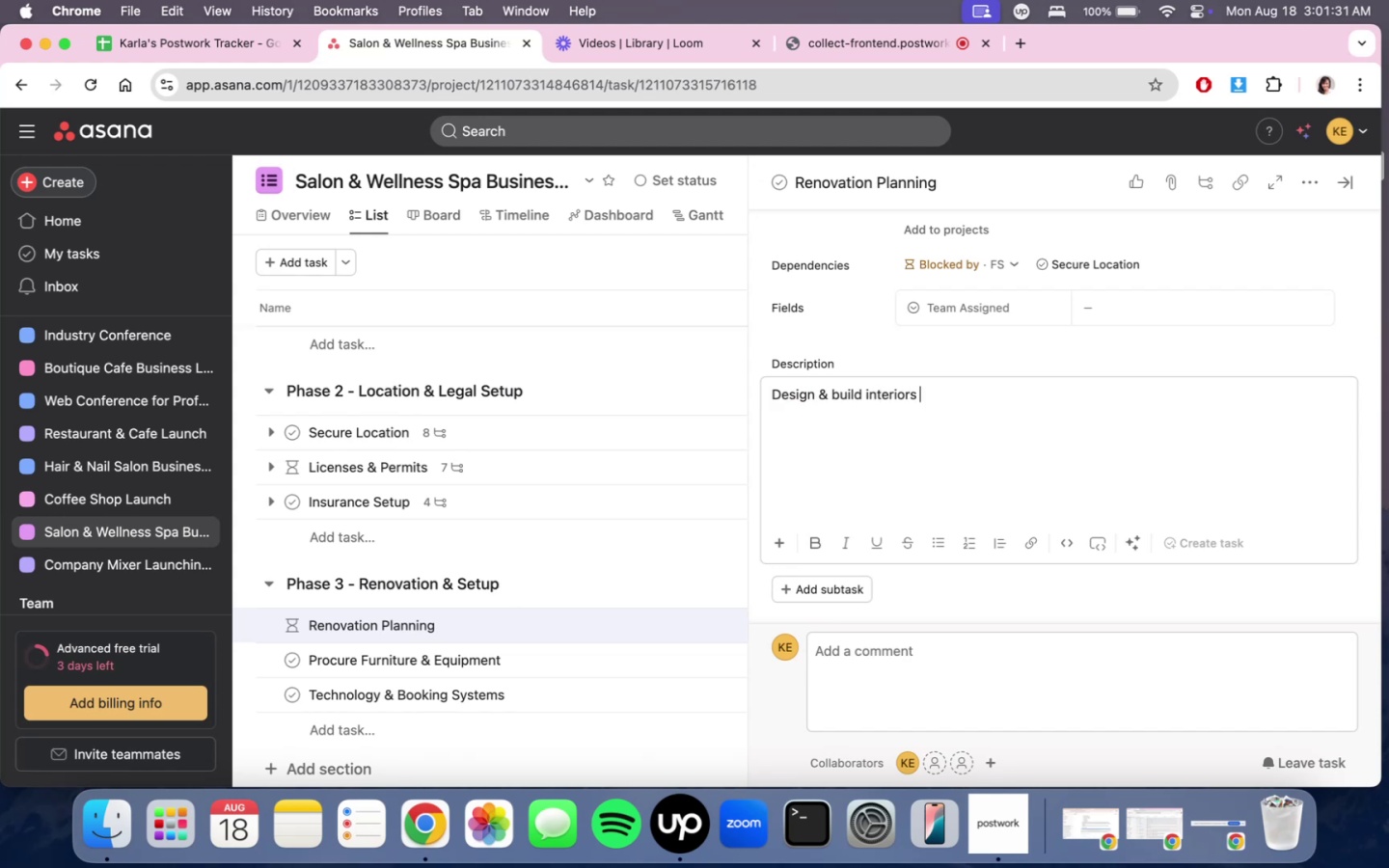 
type(for relaxation and fn)
key(Backspace)
 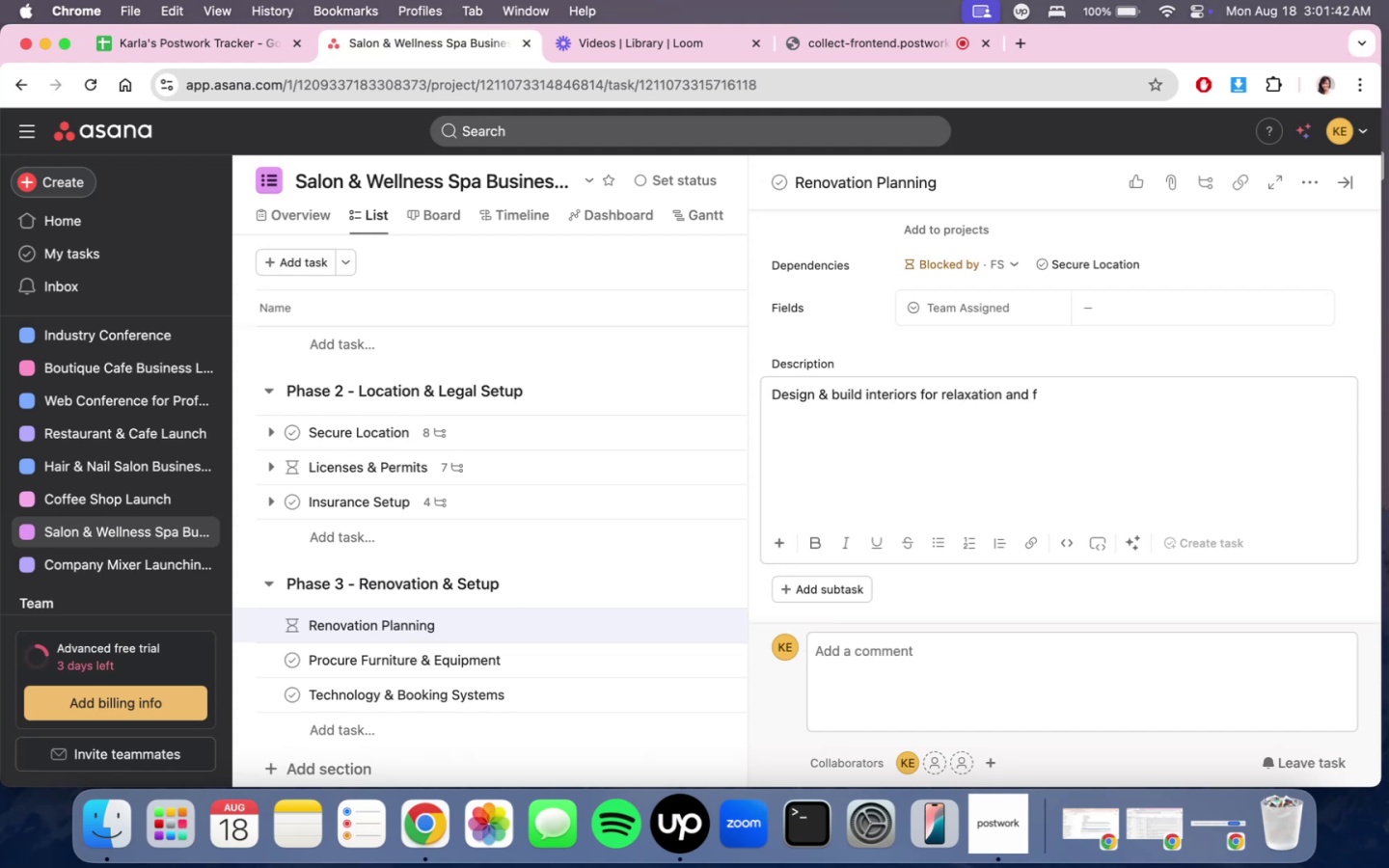 
type(unctionality,)
key(Backspace)
type(.)
 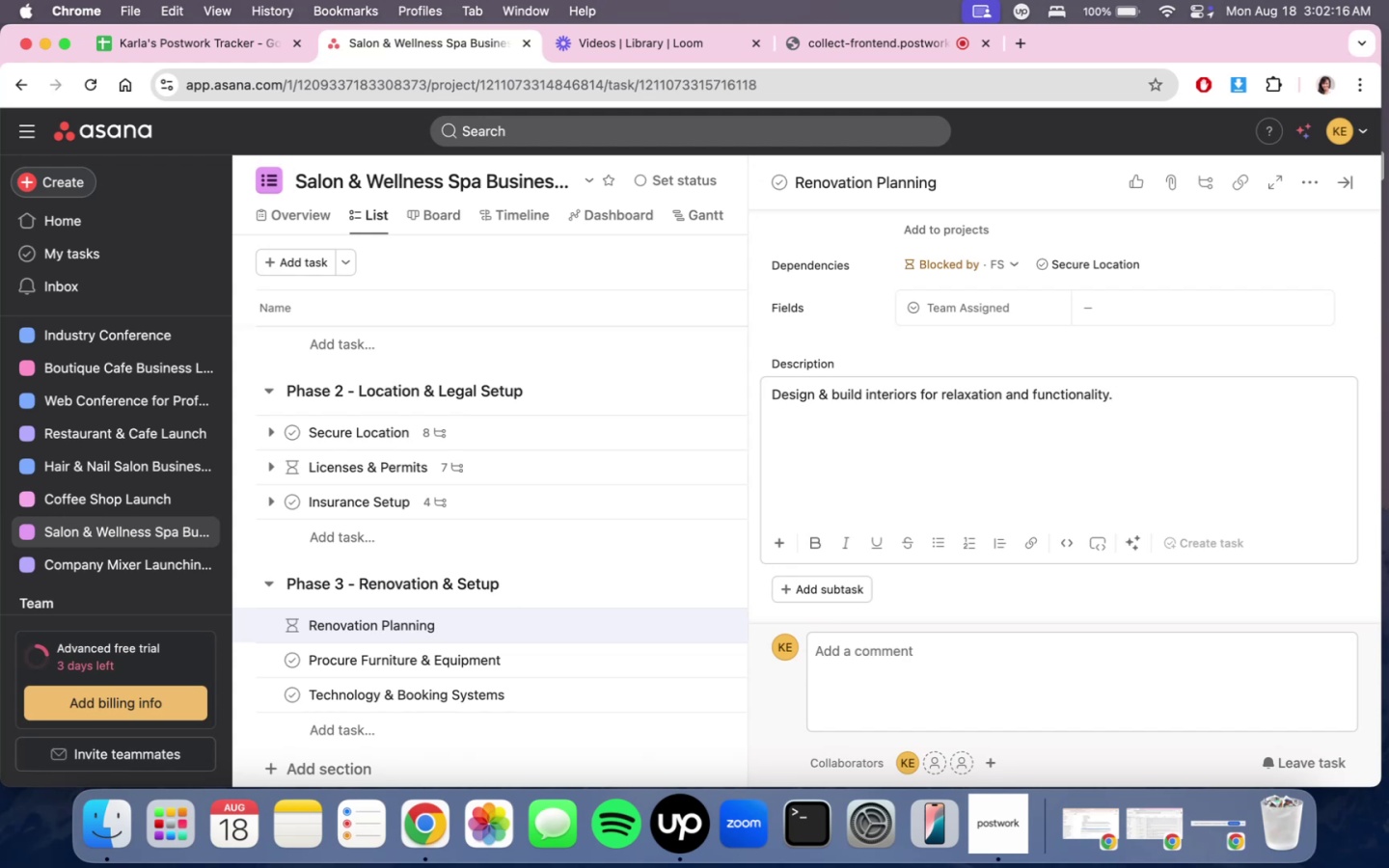 
wait(34.93)
 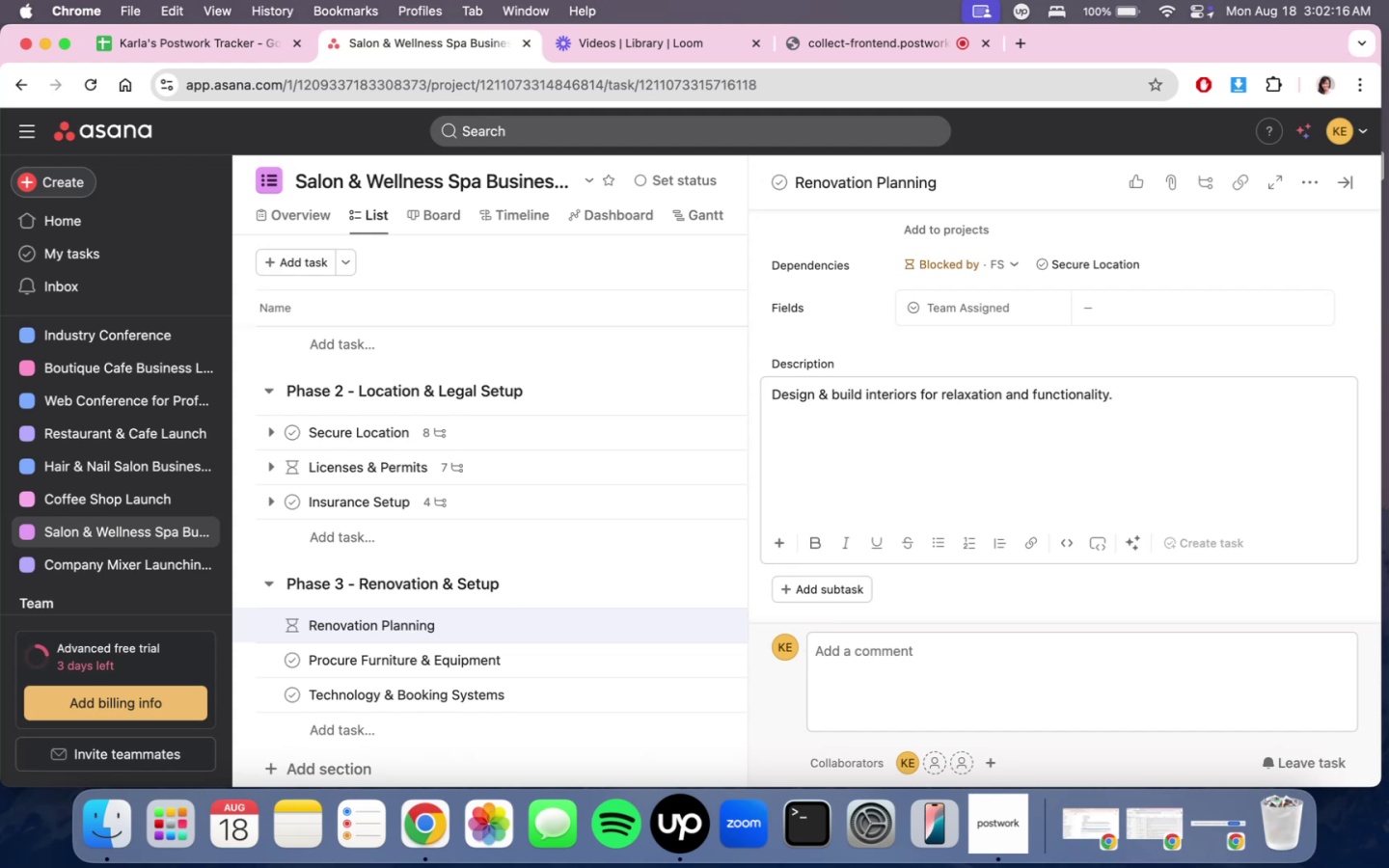 
scroll: coordinate [1169, 527], scroll_direction: down, amount: 5.0
 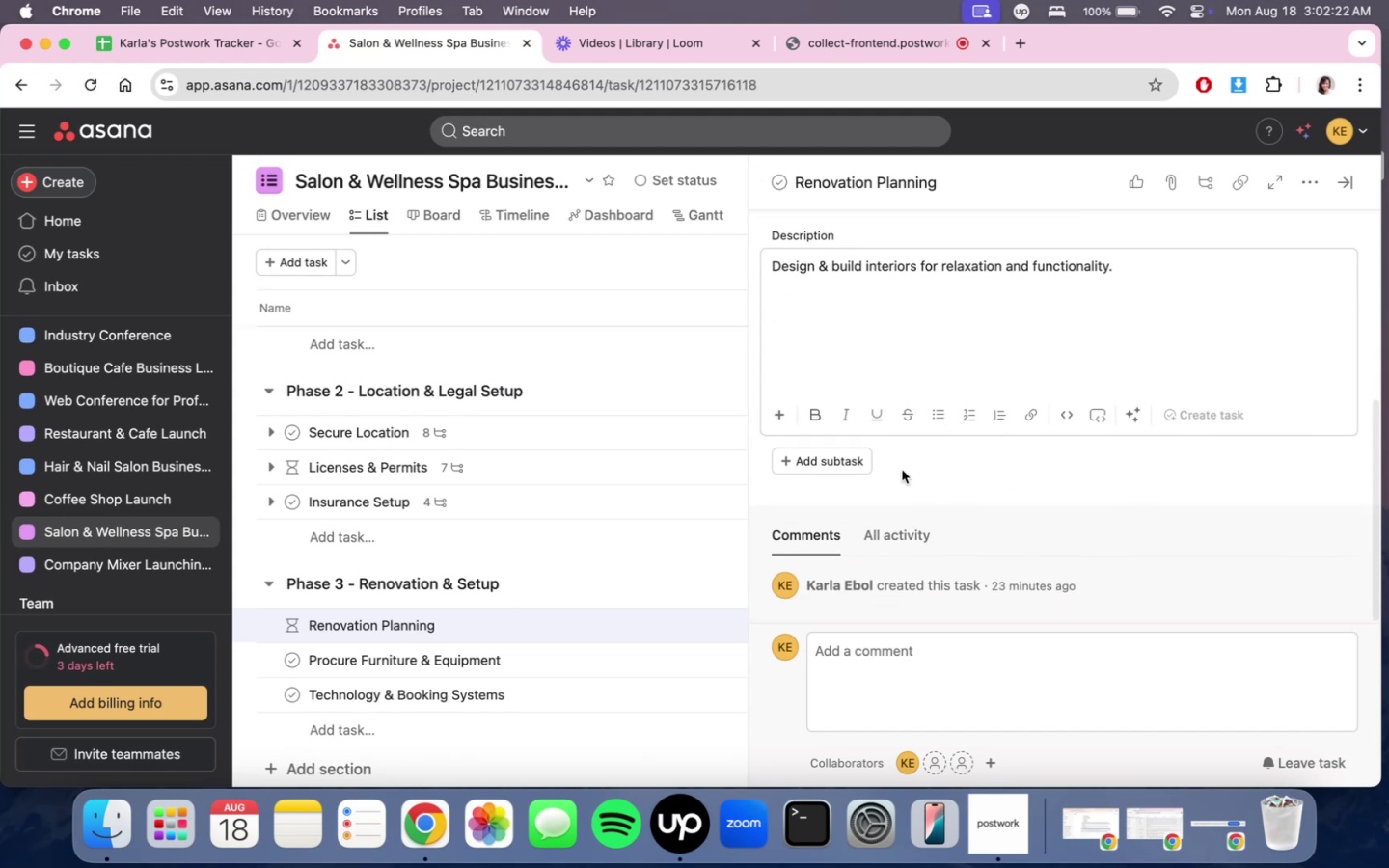 
left_click([805, 450])
 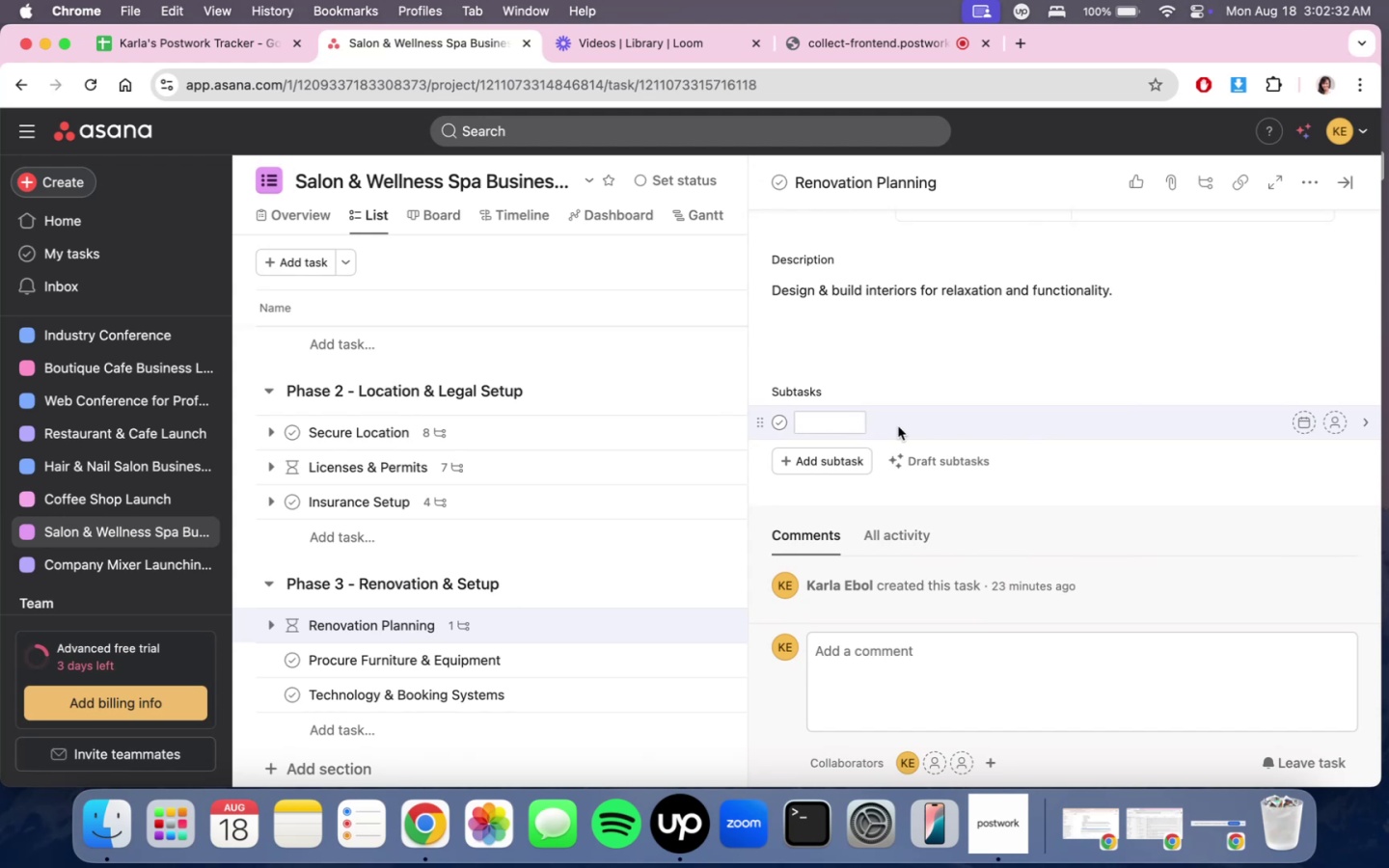 
wait(14.02)
 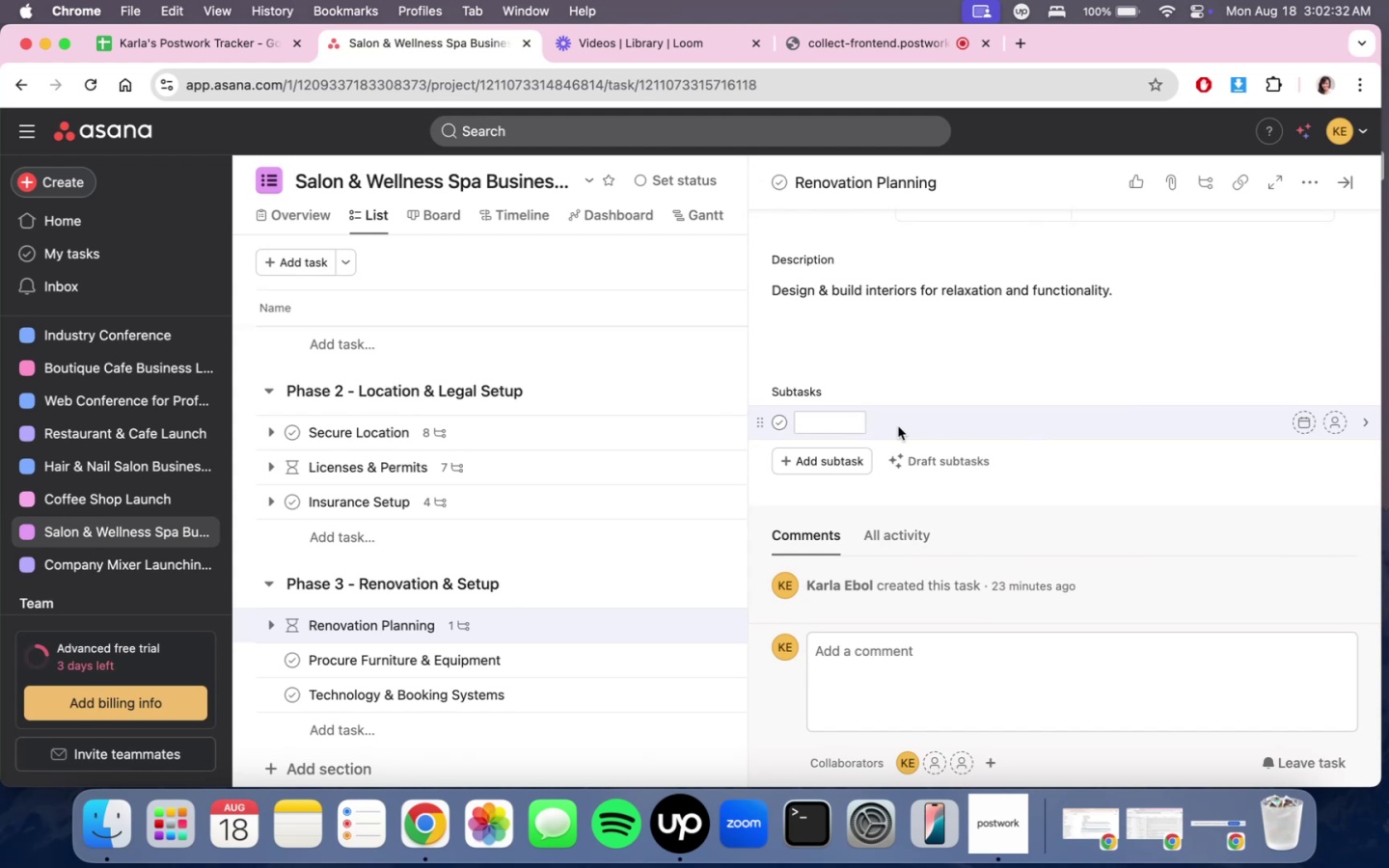 
type(Hire architext)
key(Backspace)
key(Backspace)
type(ct or interiro)
key(Backspace)
key(Backspace)
type(or designer)
 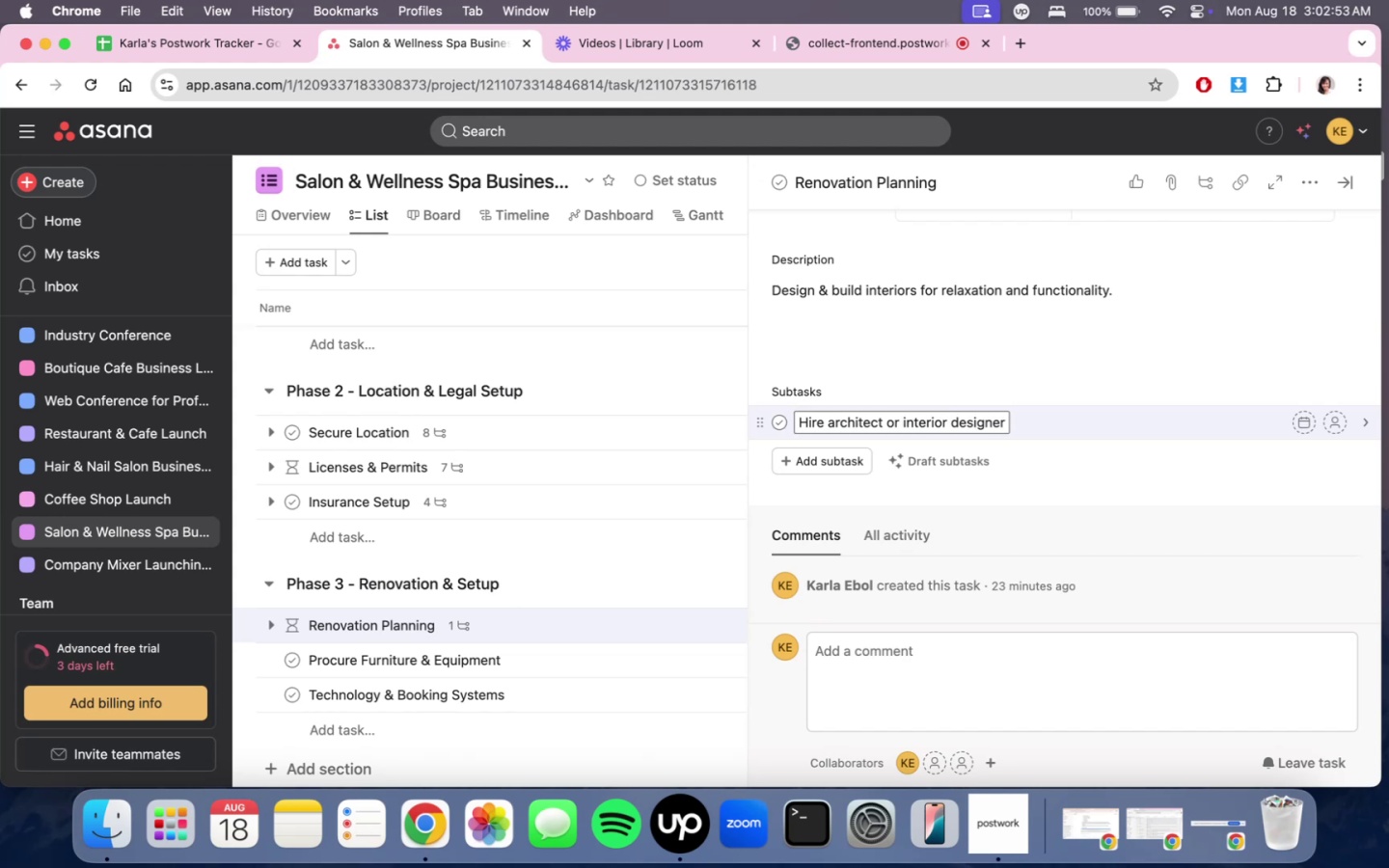 
key(Enter)
 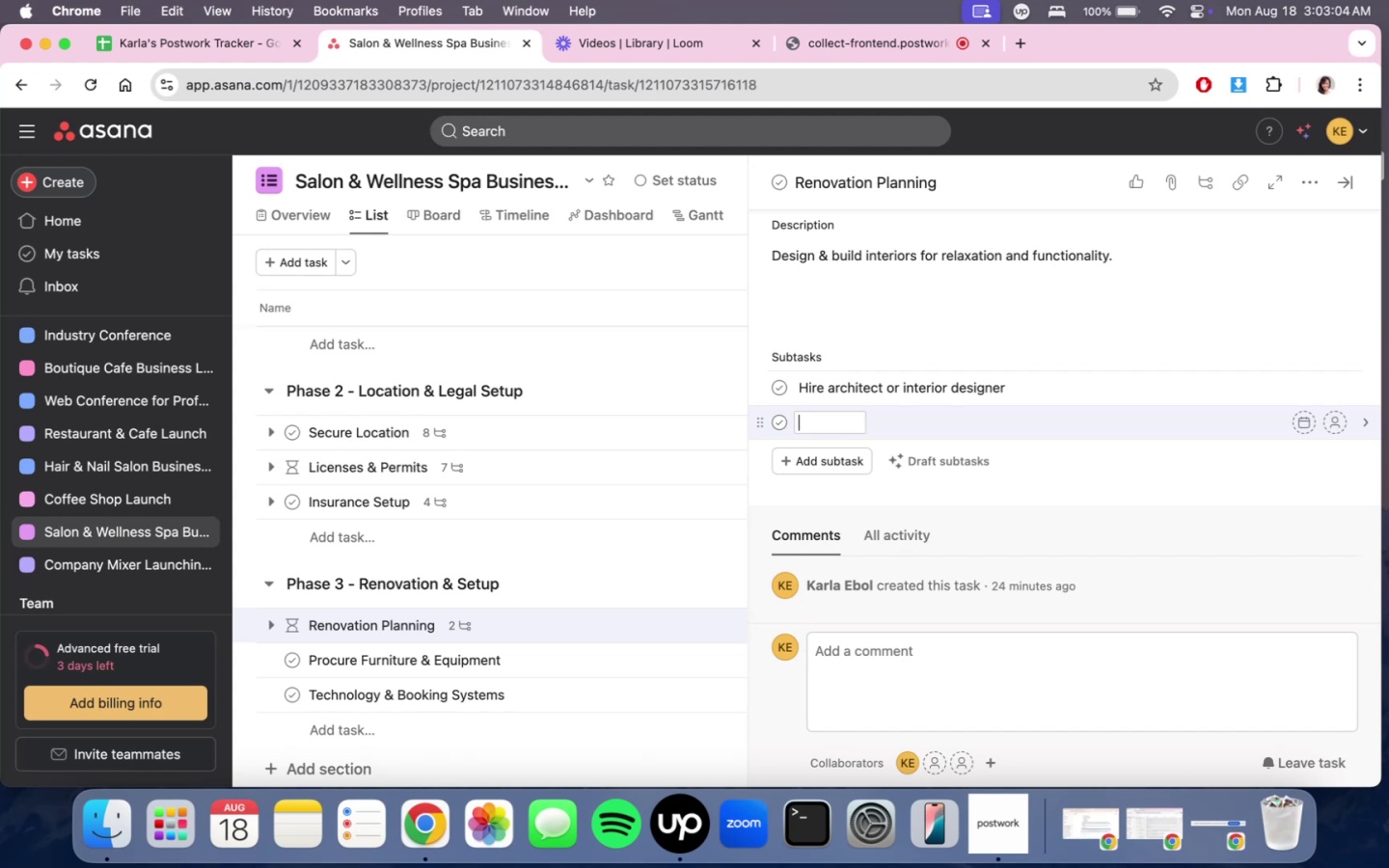 
wait(15.39)
 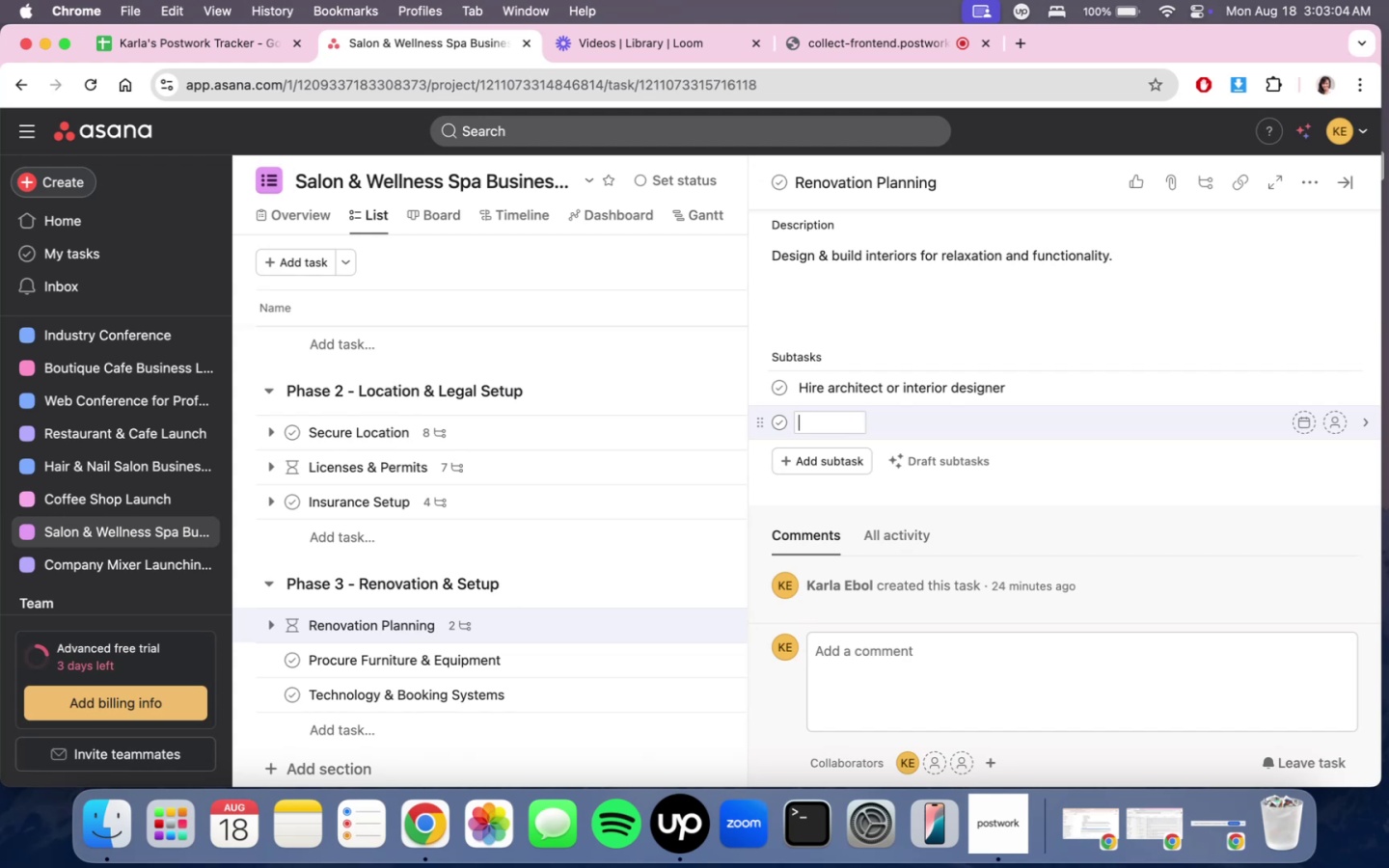 
type(FInalize and )
key(Backspace)
key(Backspace)
key(Backspace)
key(Backspace)
key(Backspace)
key(Backspace)
key(Backspace)
key(Backspace)
key(Backspace)
key(Backspace)
key(Backspace)
key(Backspace)
type(inalize and approve floor l)
key(Backspace)
type(plan (salon )
 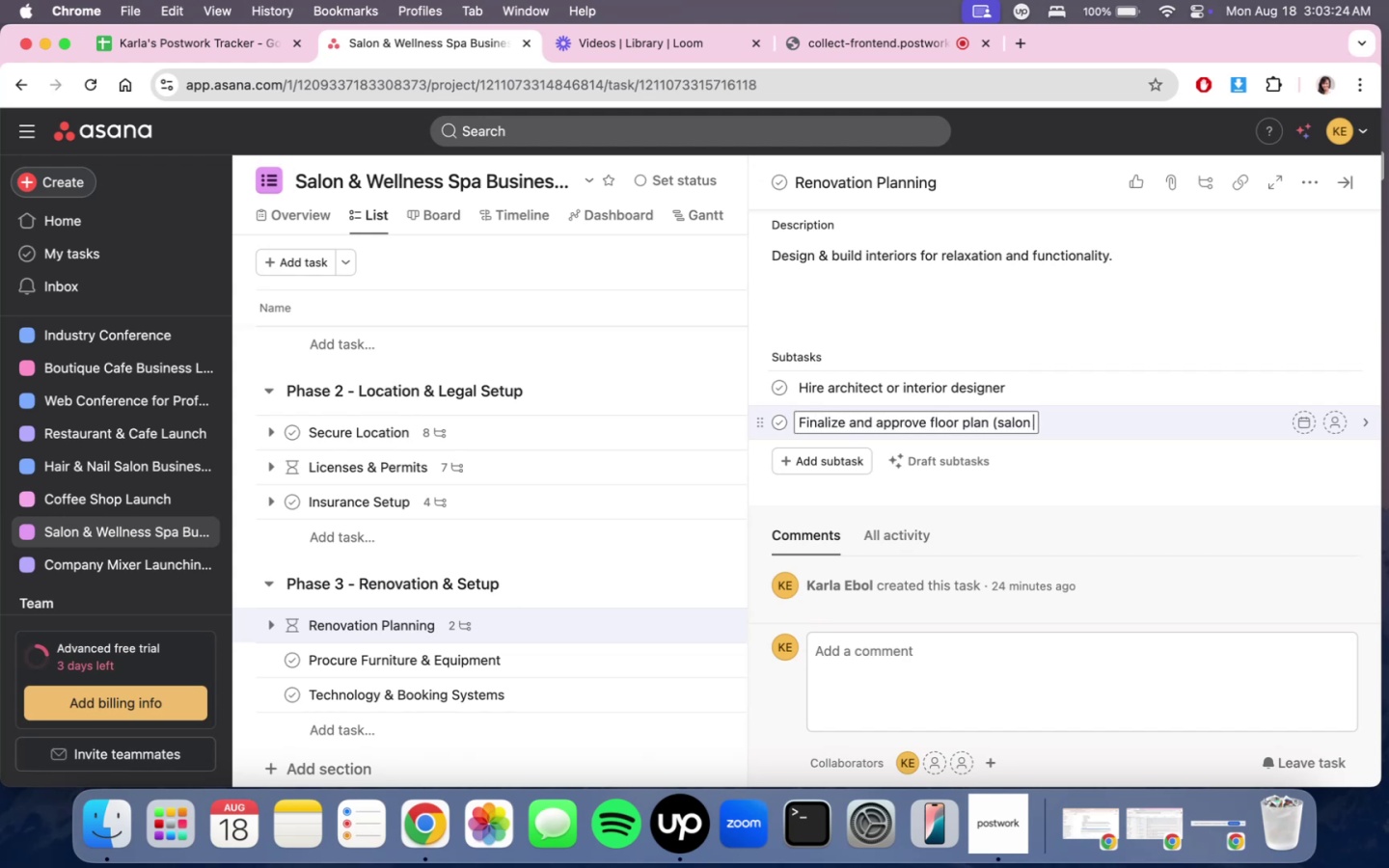 
wait(5.44)
 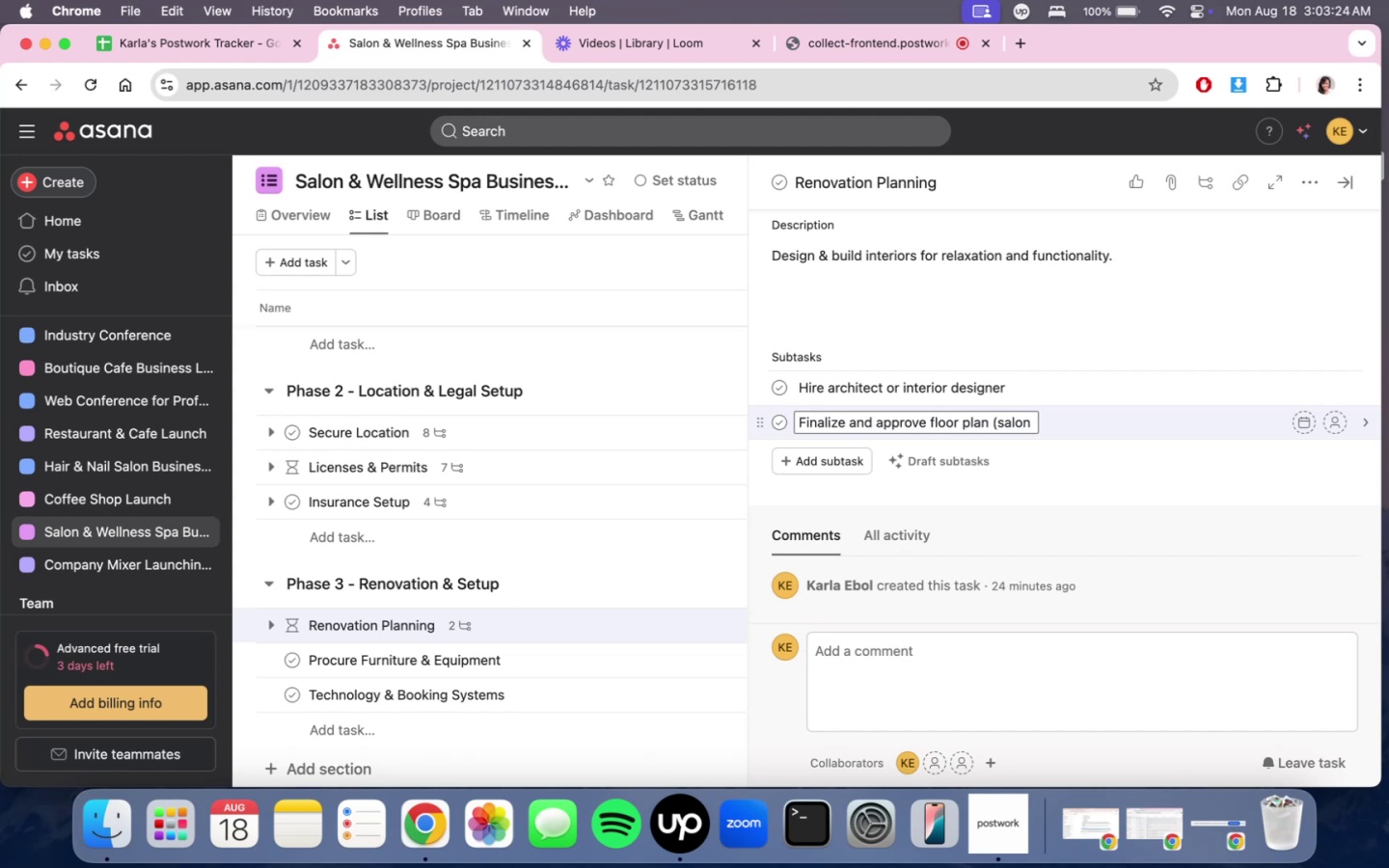 
type(stations, )
key(Backspace)
key(Backspace)
key(Backspace)
key(Backspace)
key(Backspace)
key(Backspace)
key(Backspace)
key(Backspace)
key(Backspace)
key(Backspace)
key(Backspace)
key(Backspace)
key(Backspace)
key(Backspace)
key(Backspace)
key(Backspace)
 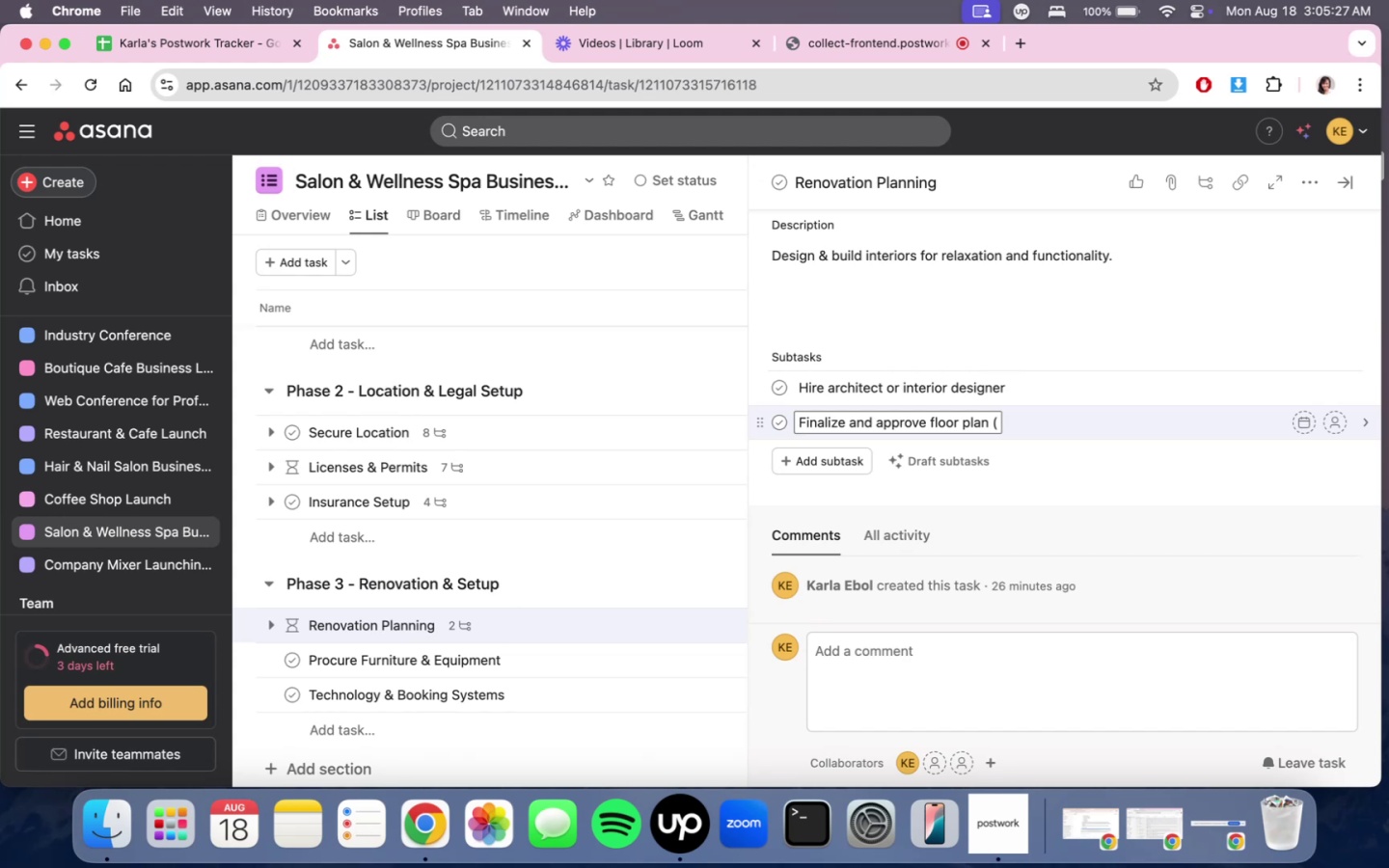 
wait(113.73)
 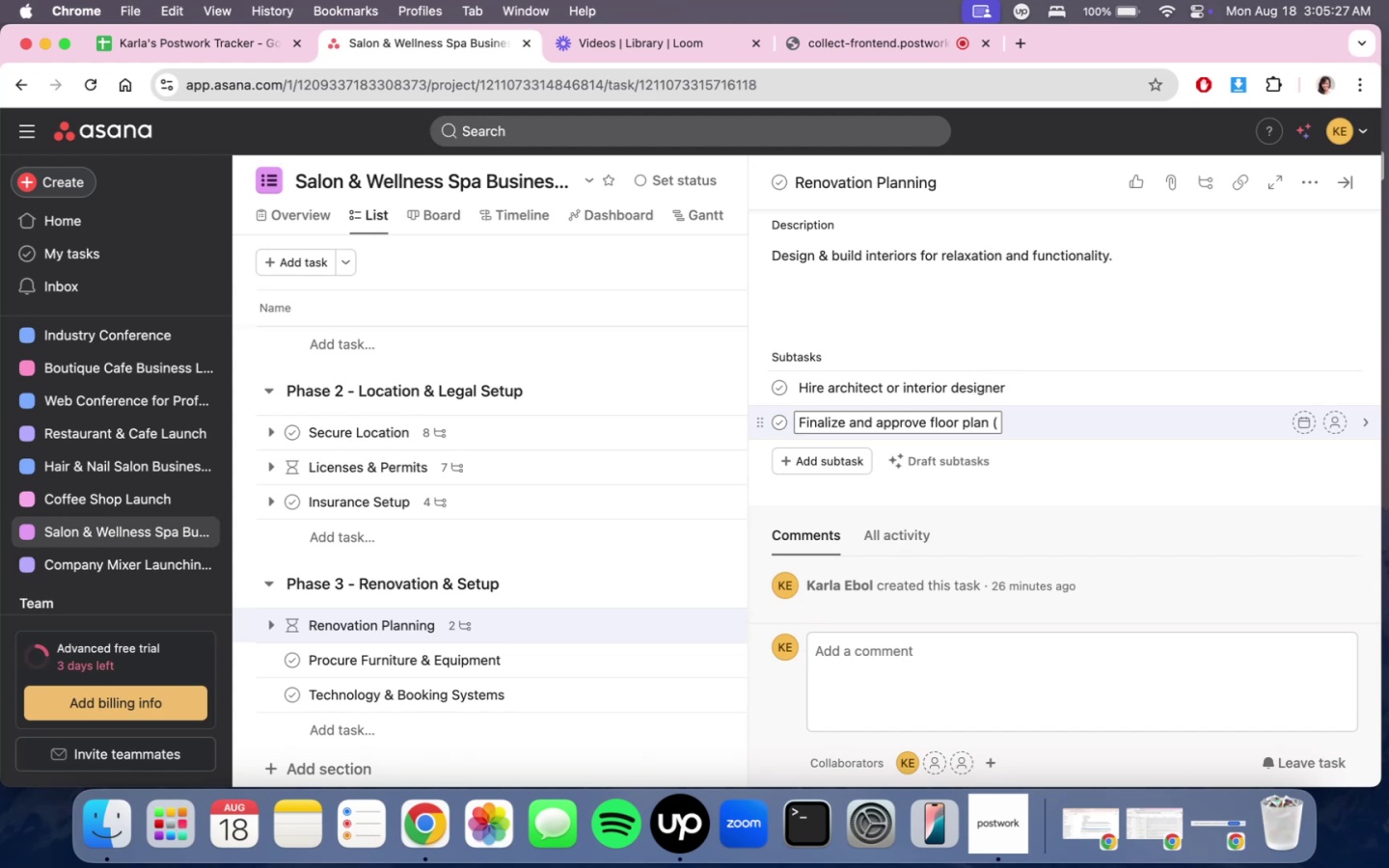 
scroll: coordinate [983, 423], scroll_direction: down, amount: 1.0
 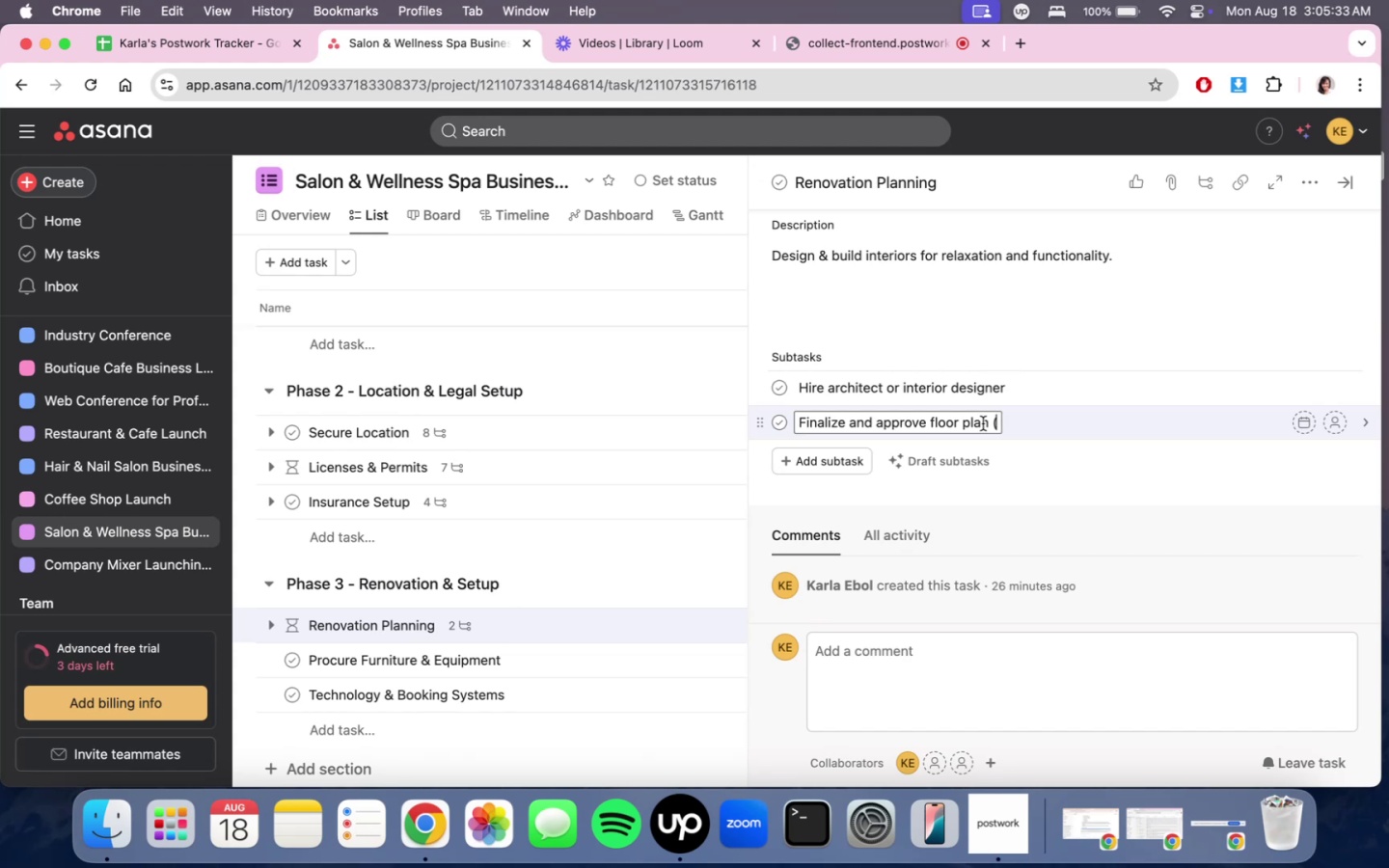 
type( )
key(Backspace)
type( )
key(Backspace)
type( d)
key(Backspace)
type(re)
key(Backspace)
key(Backspace)
key(Backspace)
type(reception, salon, )
key(Backspace)
key(Backspace)
type( area)
key(Backspace)
key(Backspace)
key(Backspace)
key(Backspace)
type(stations, )
 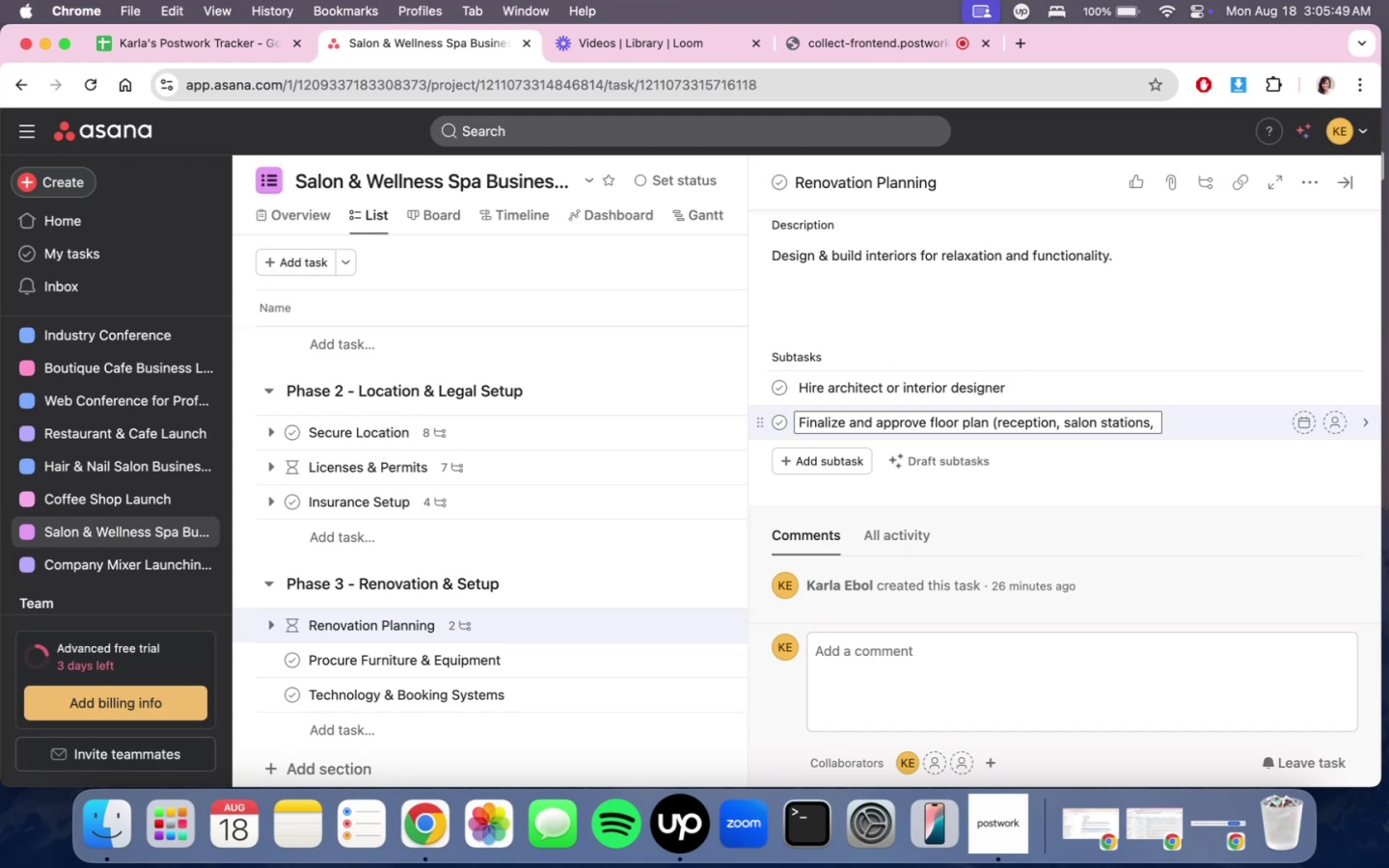 
type(sa)
key(Backspace)
type(pa/treatment rooms, )
 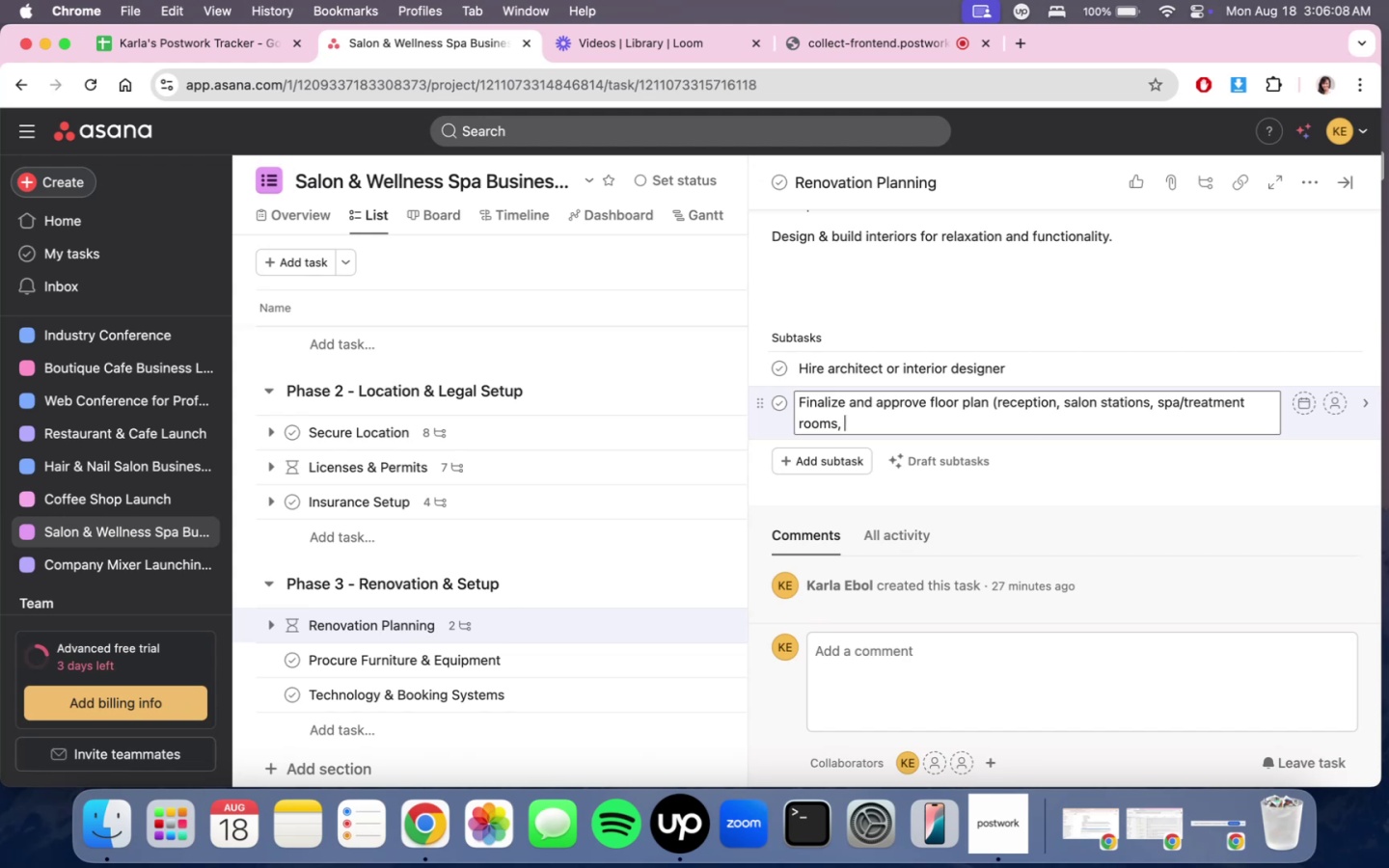 
wait(18.28)
 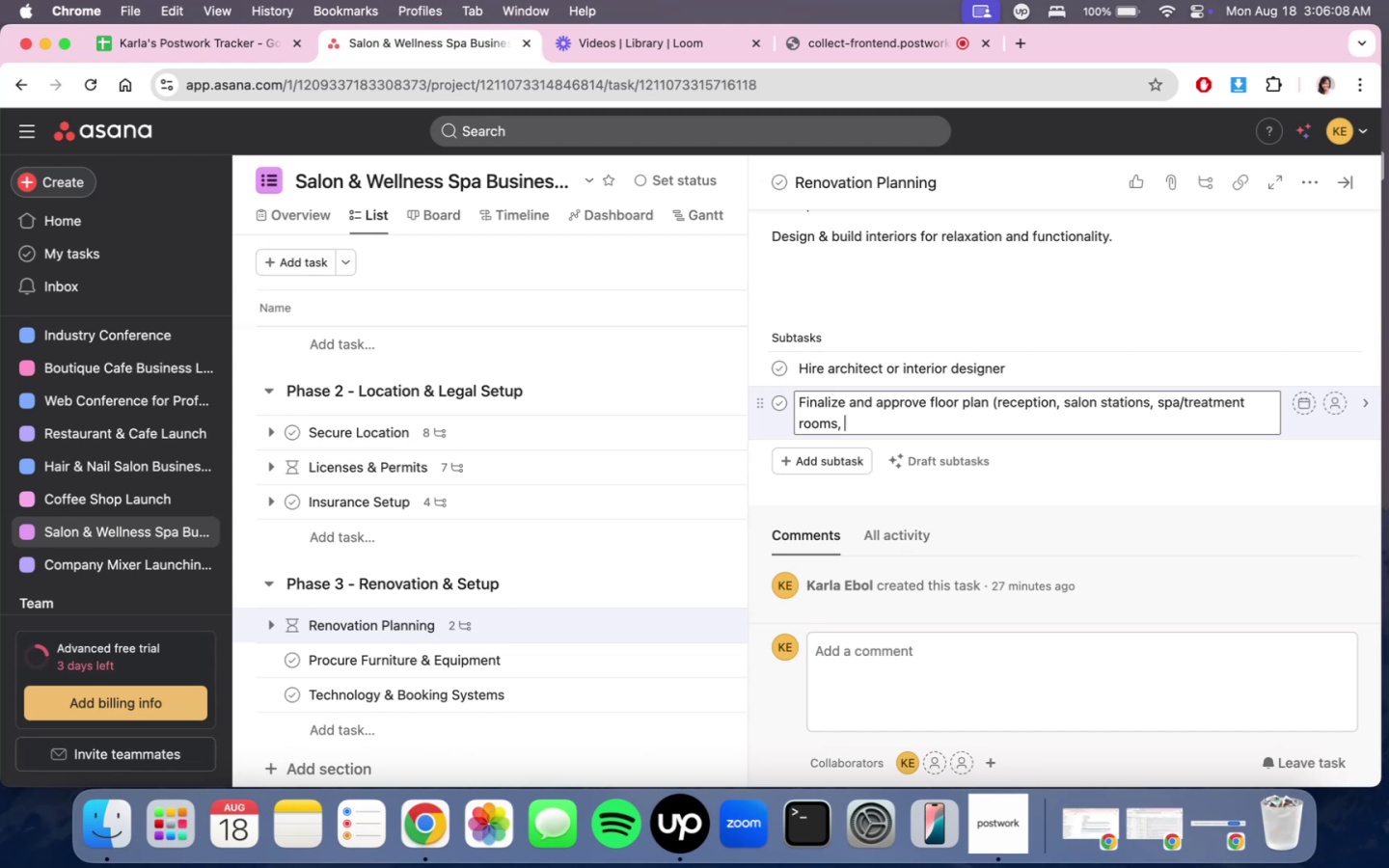 
type(bathrooms))
 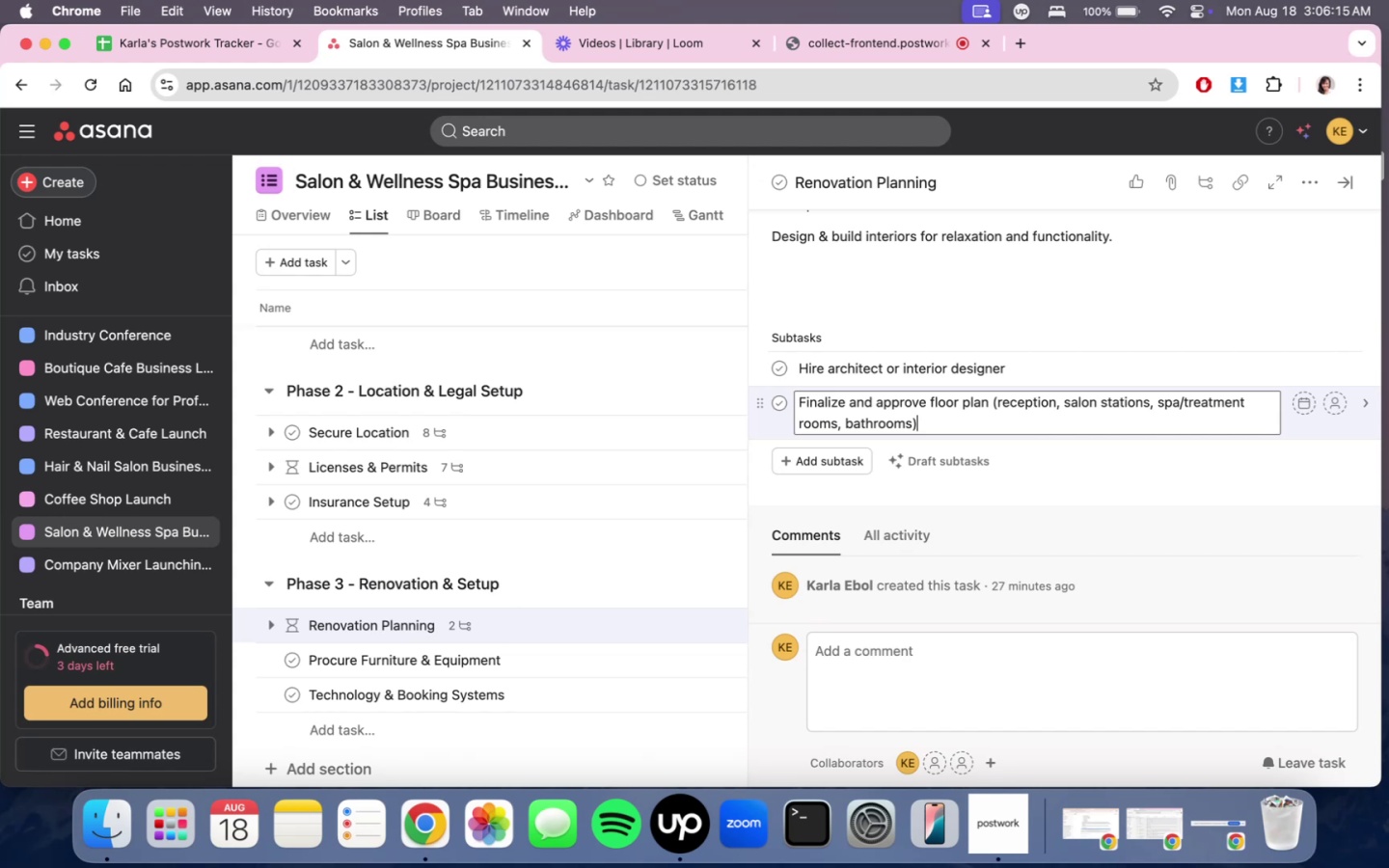 
key(Enter)
 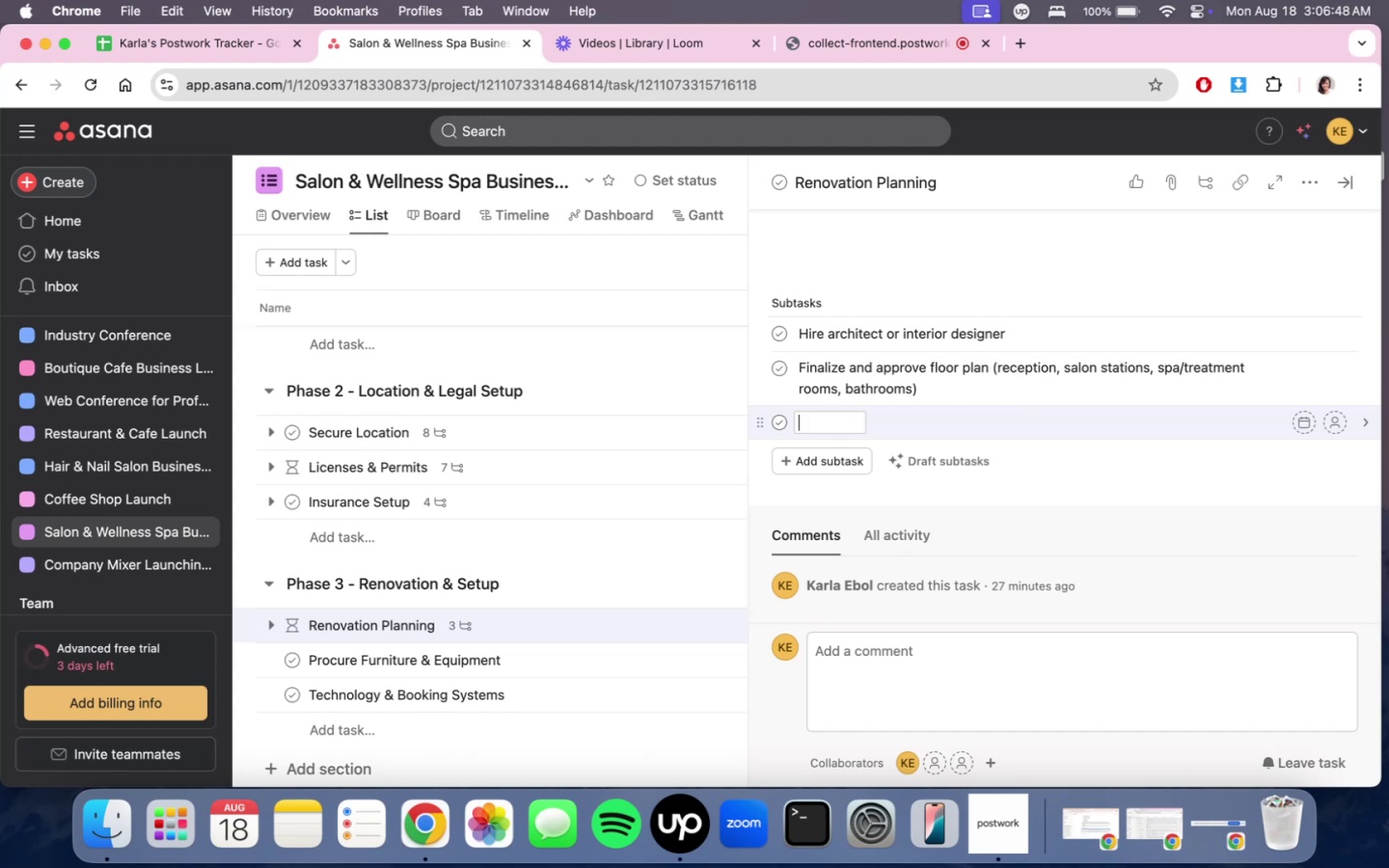 
wait(35.16)
 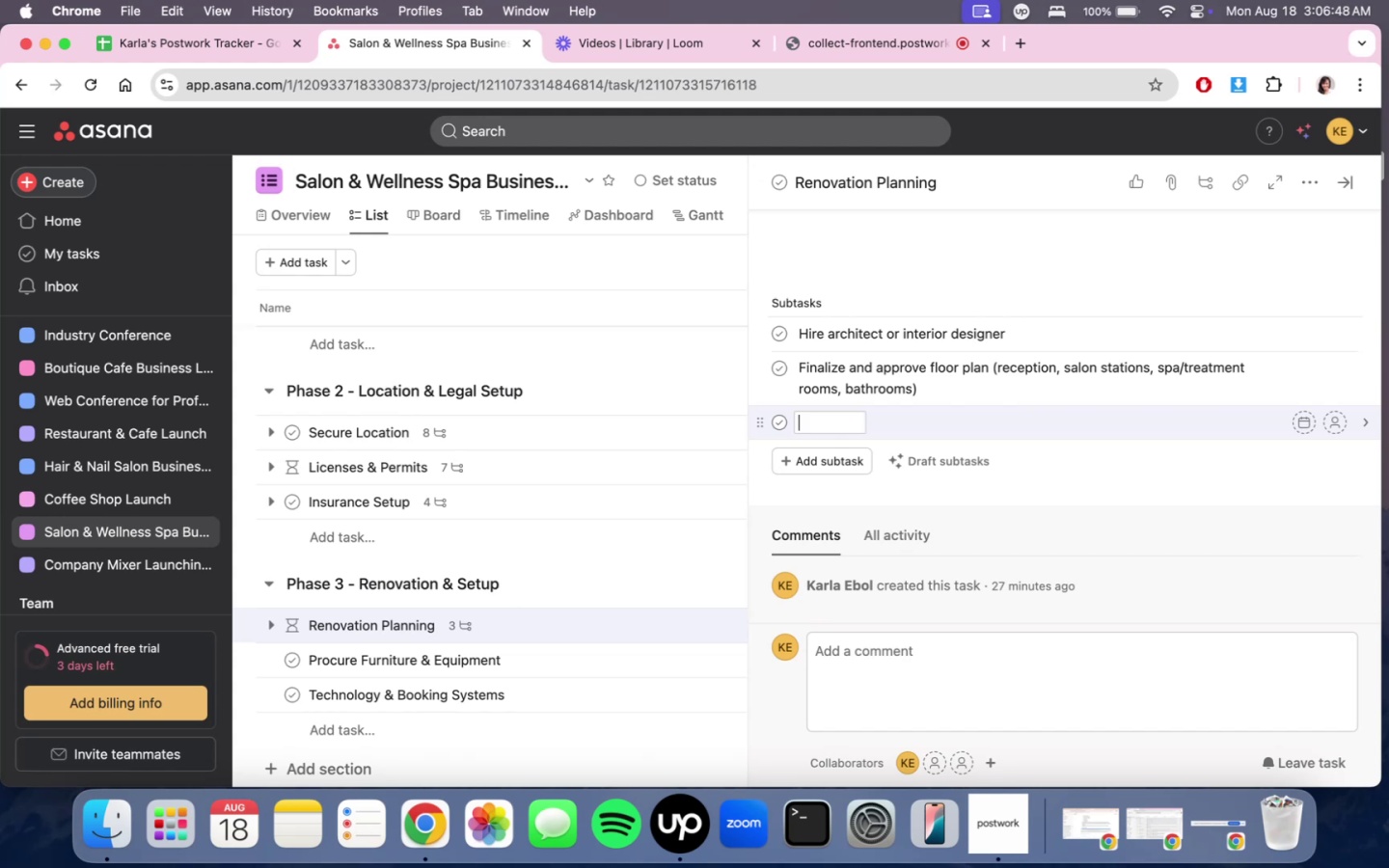 
type(Hire contractor )
key(Backspace)
type(s and manage sceh)
key(Backspace)
key(Backspace)
type(hedule ()
 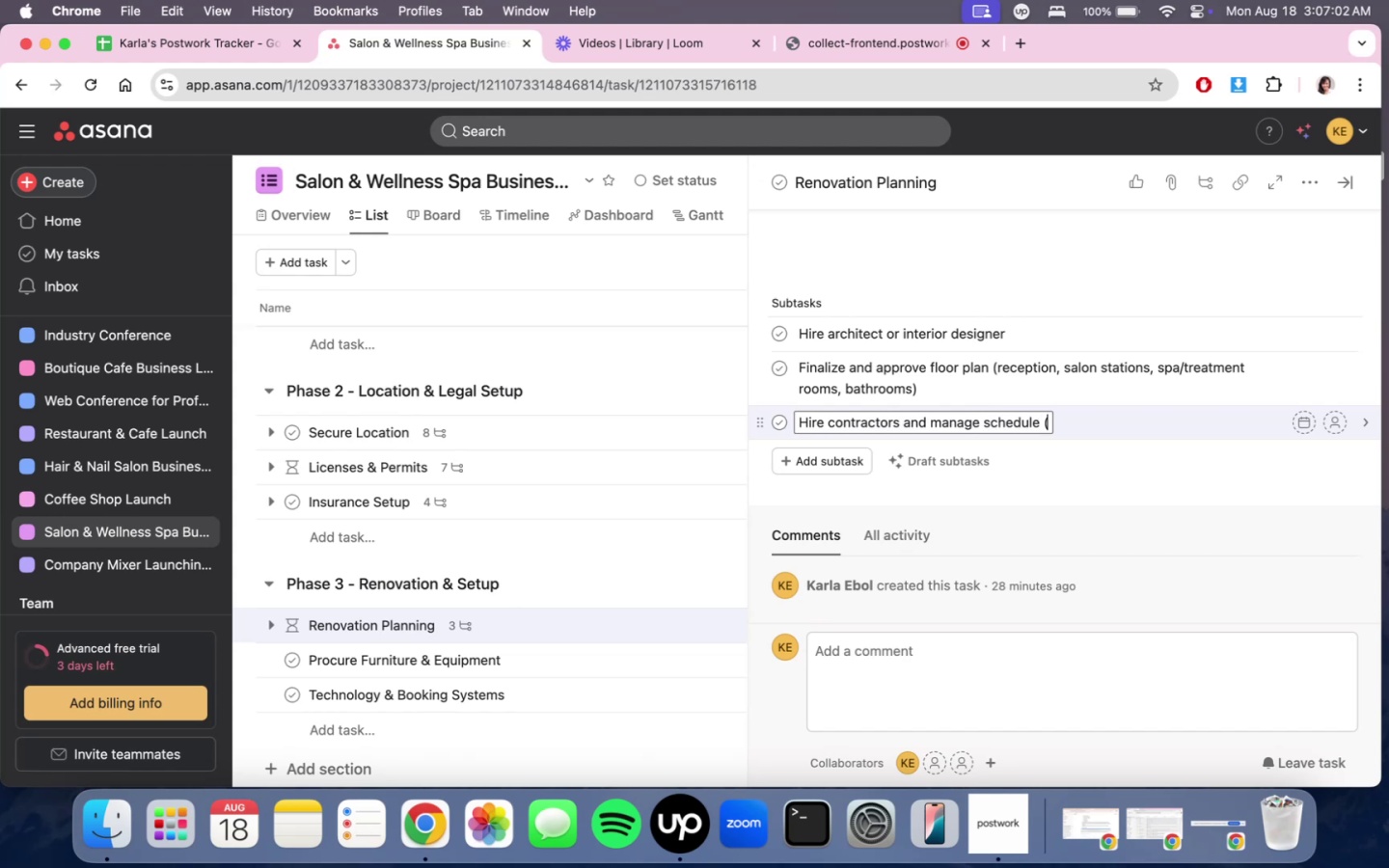 
type(plumbing, electrical, carpentry))
 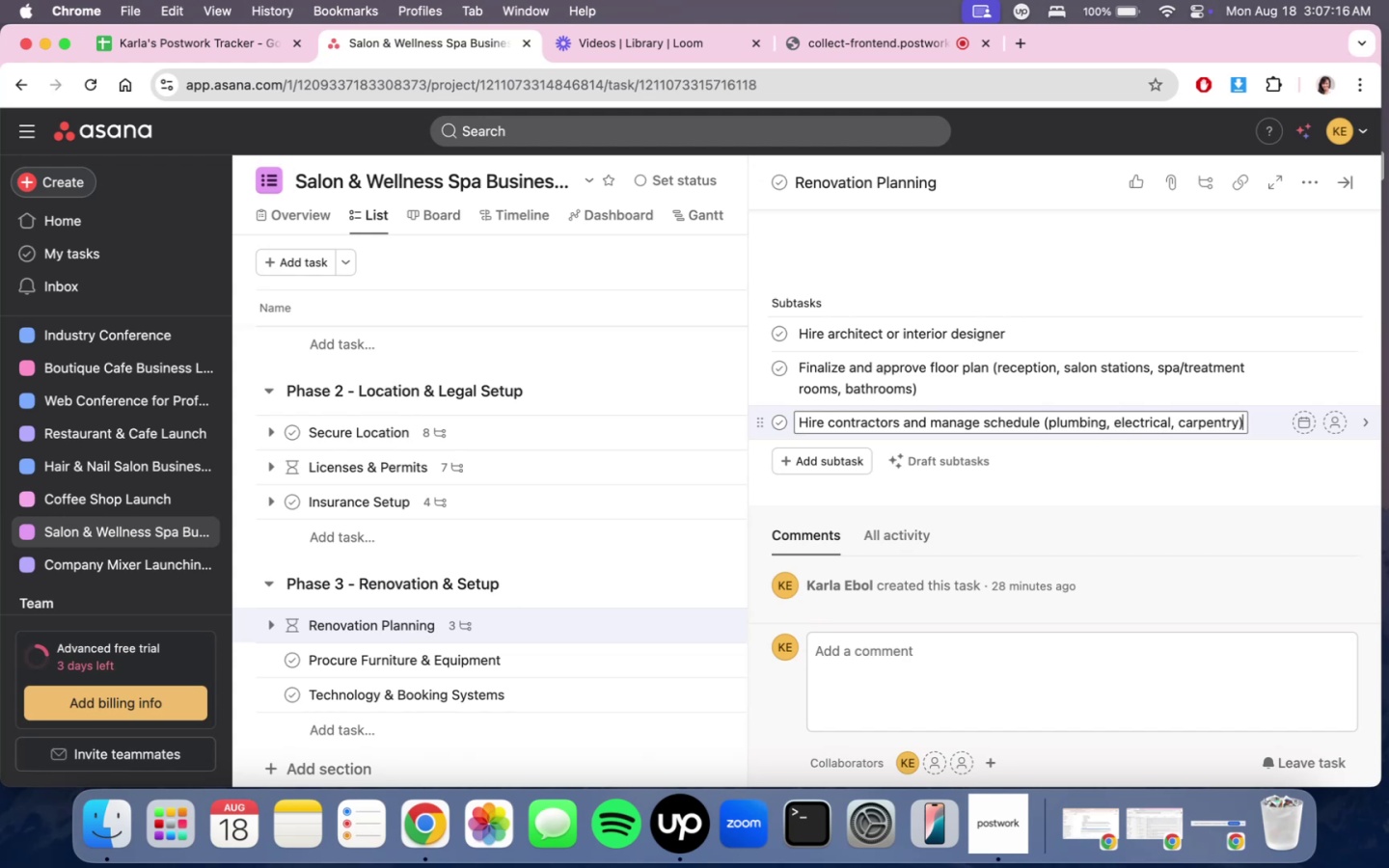 
wait(29.96)
 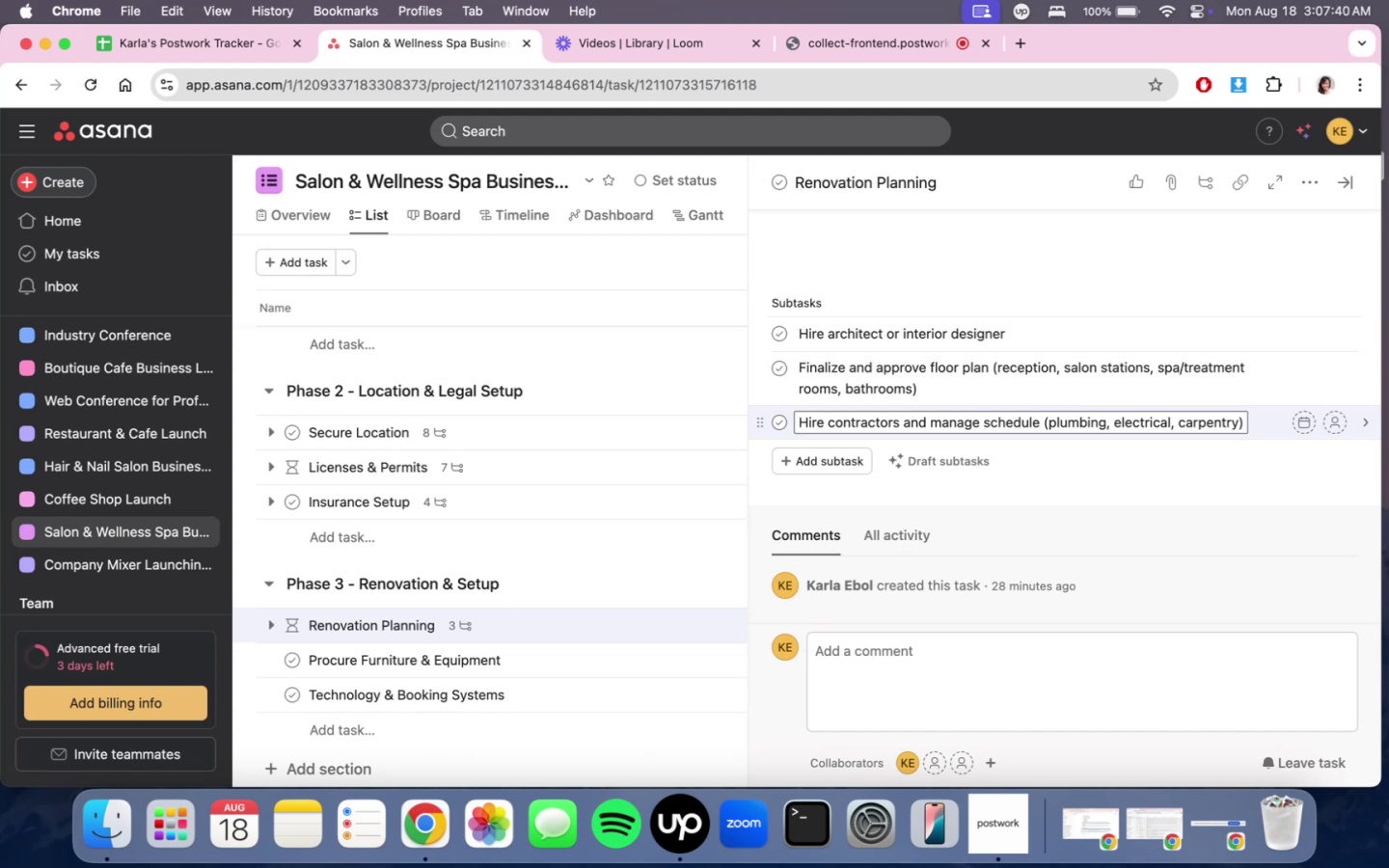 
key(Enter)
 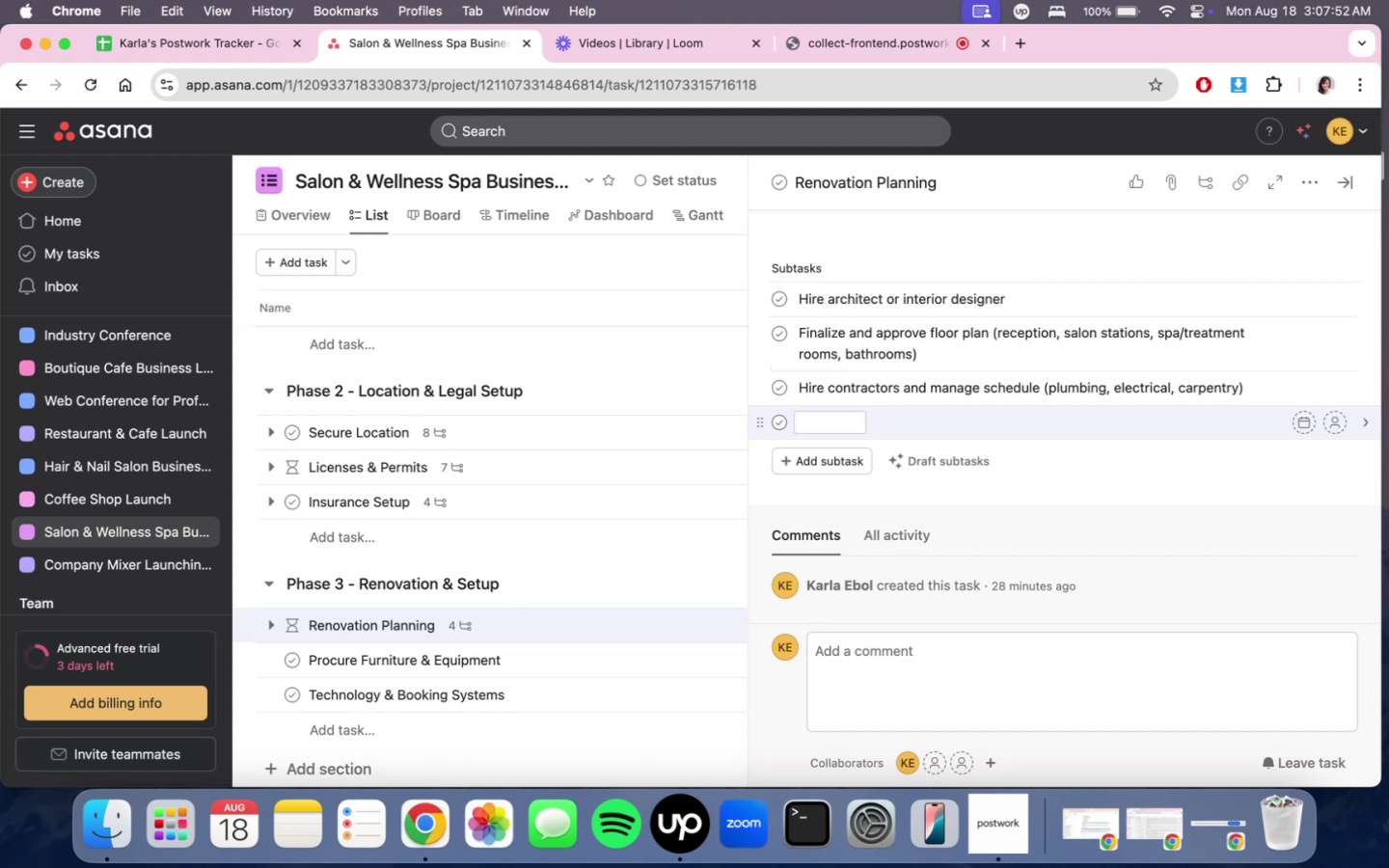 
wait(12.45)
 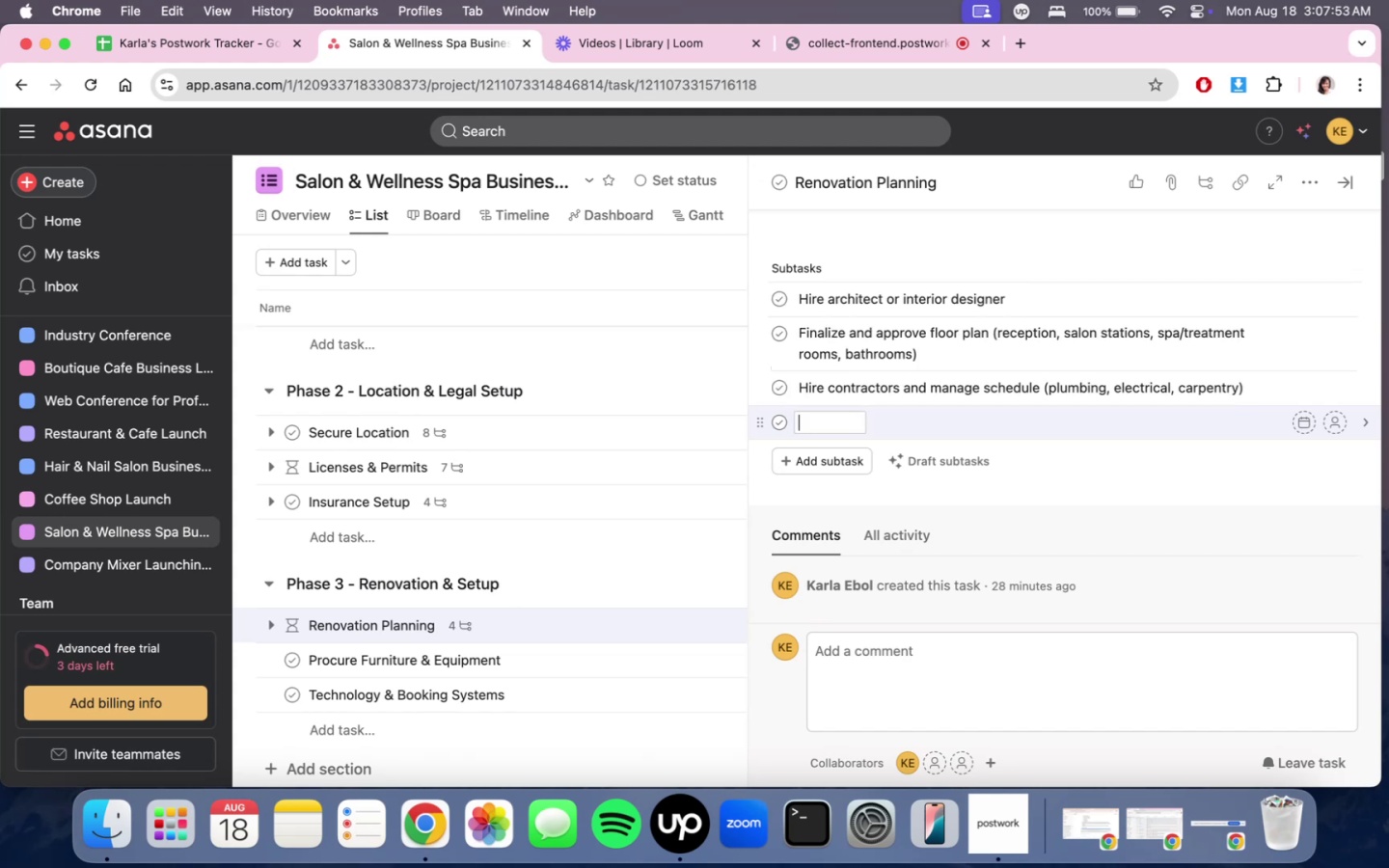 
type(Approve final design & renovation schduel)
key(Backspace)
key(Backspace)
key(Backspace)
key(Backspace)
type(eu)
key(Backspace)
type(due)
key(Backspace)
type(le )
 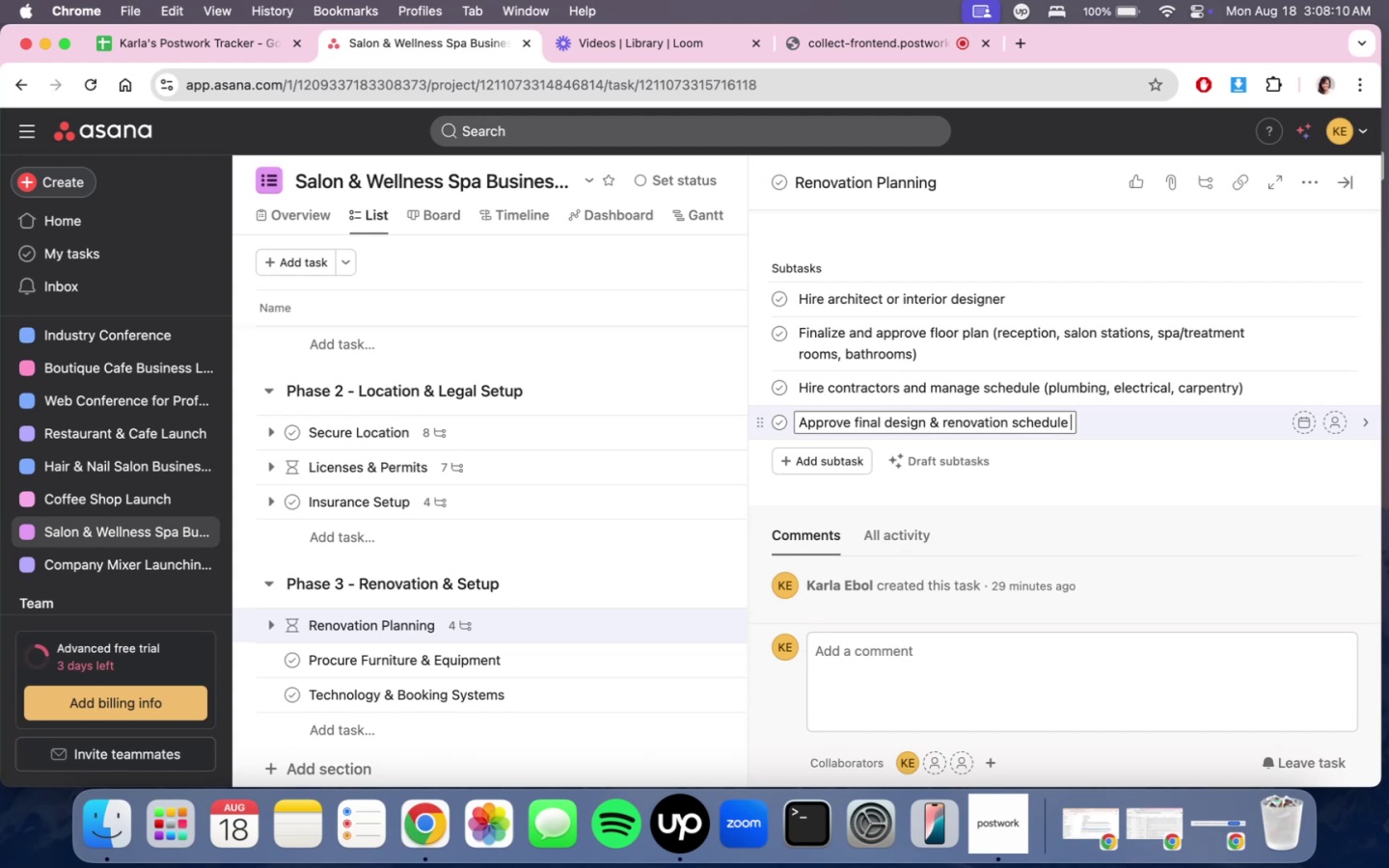 
wait(16.73)
 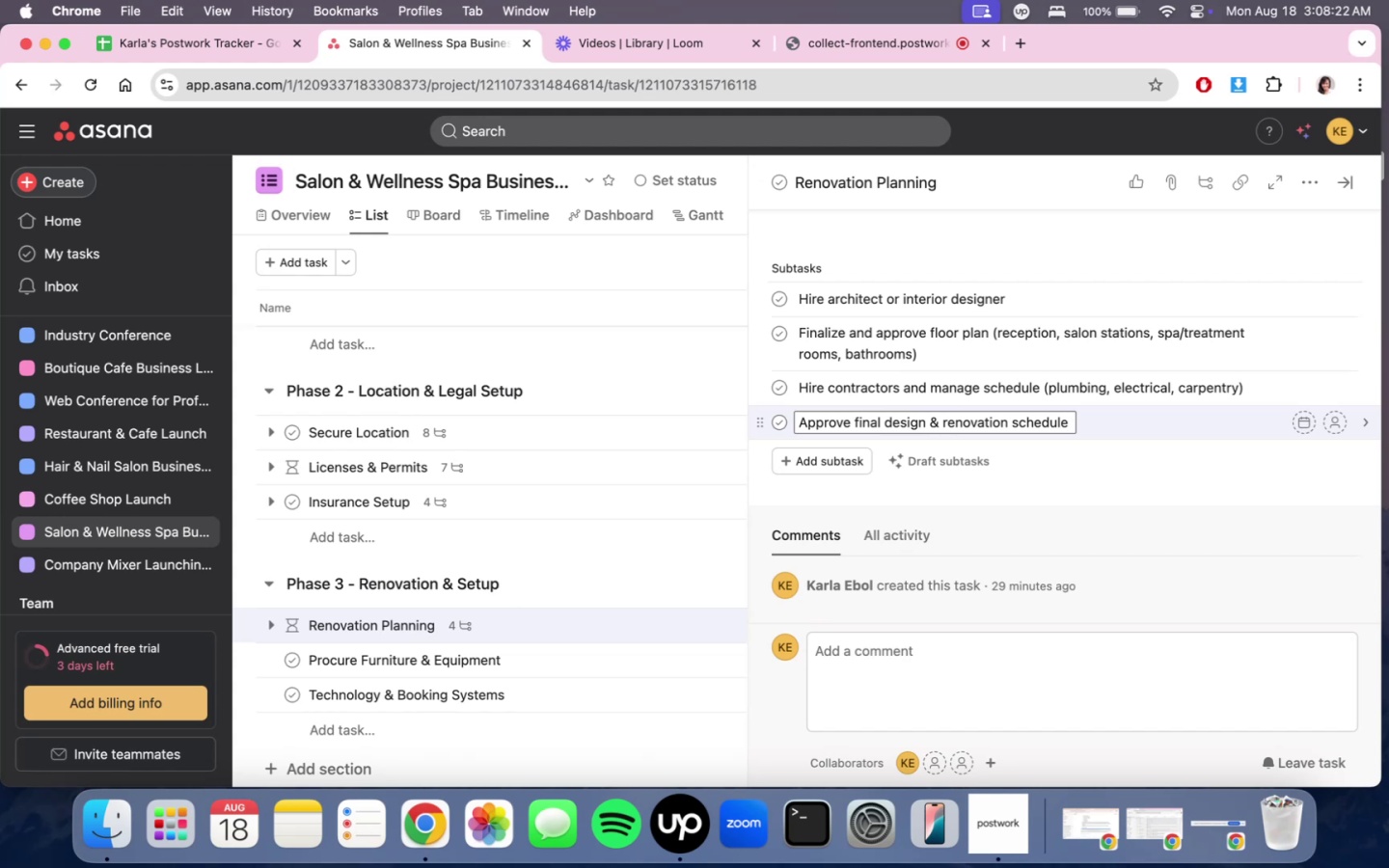 
key(Enter)
 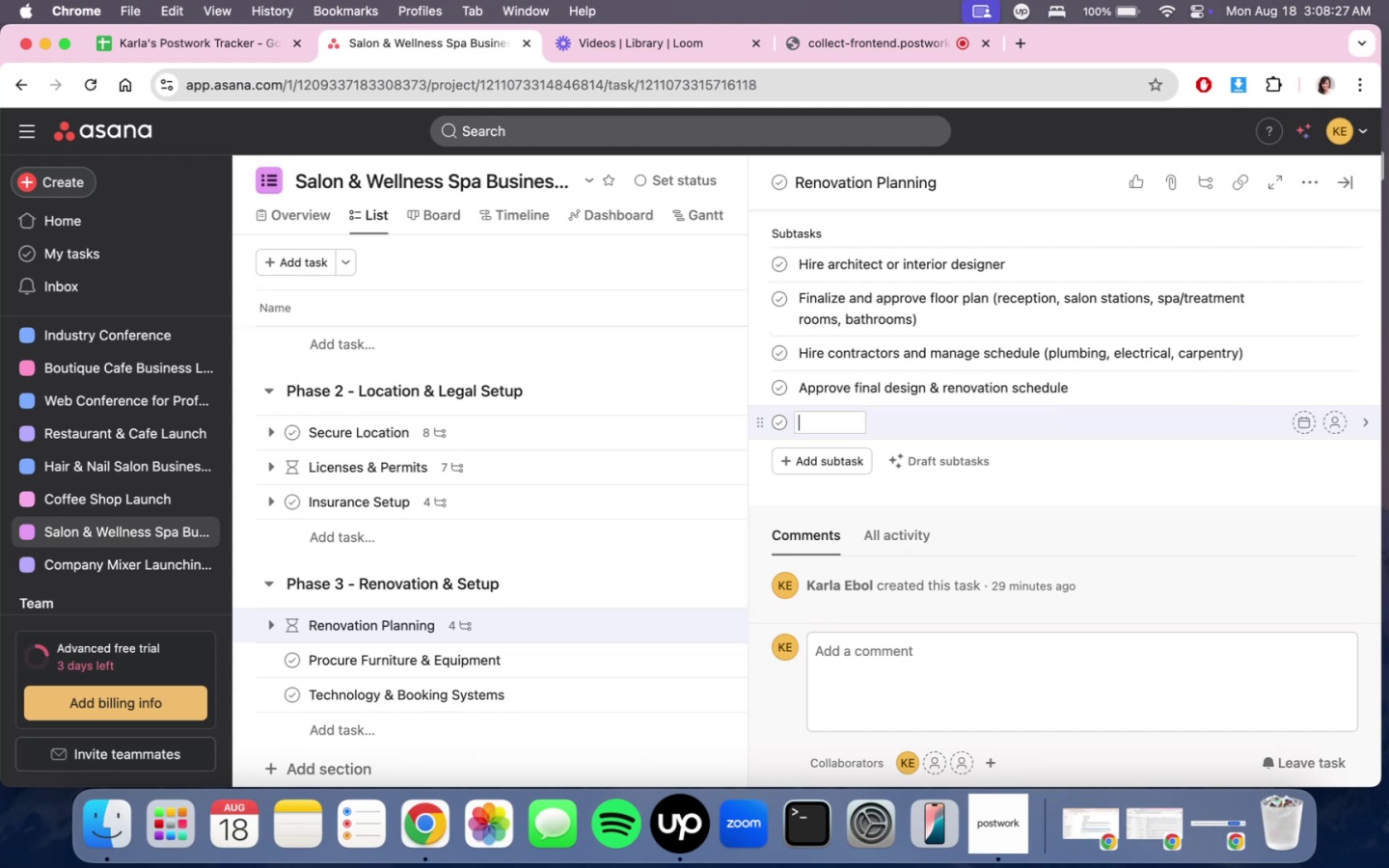 
type(Insall)
key(Backspace)
key(Backspace)
key(Backspace)
type(tall plumbn)
key(Backspace)
type(ing )
 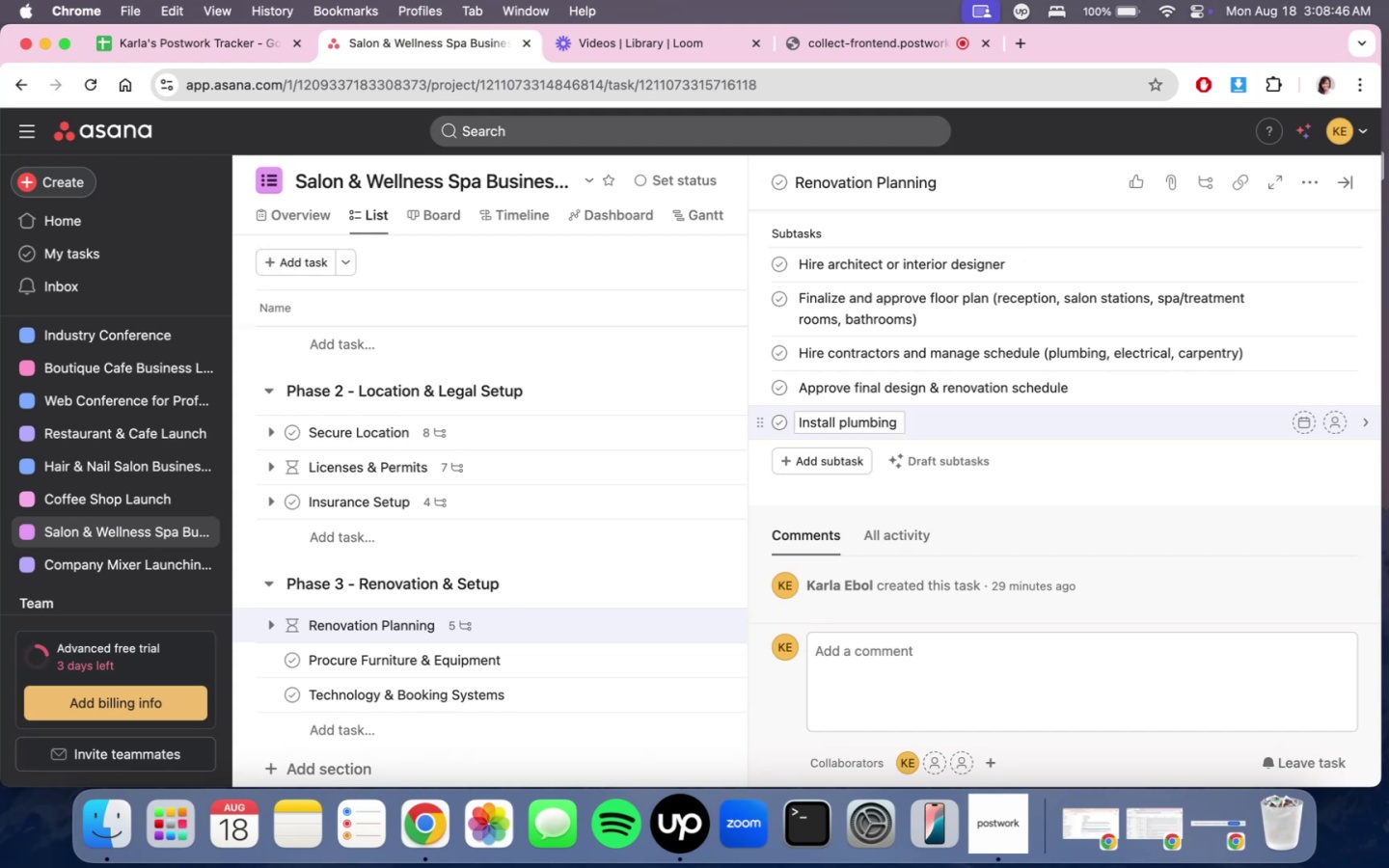 
wait(17.69)
 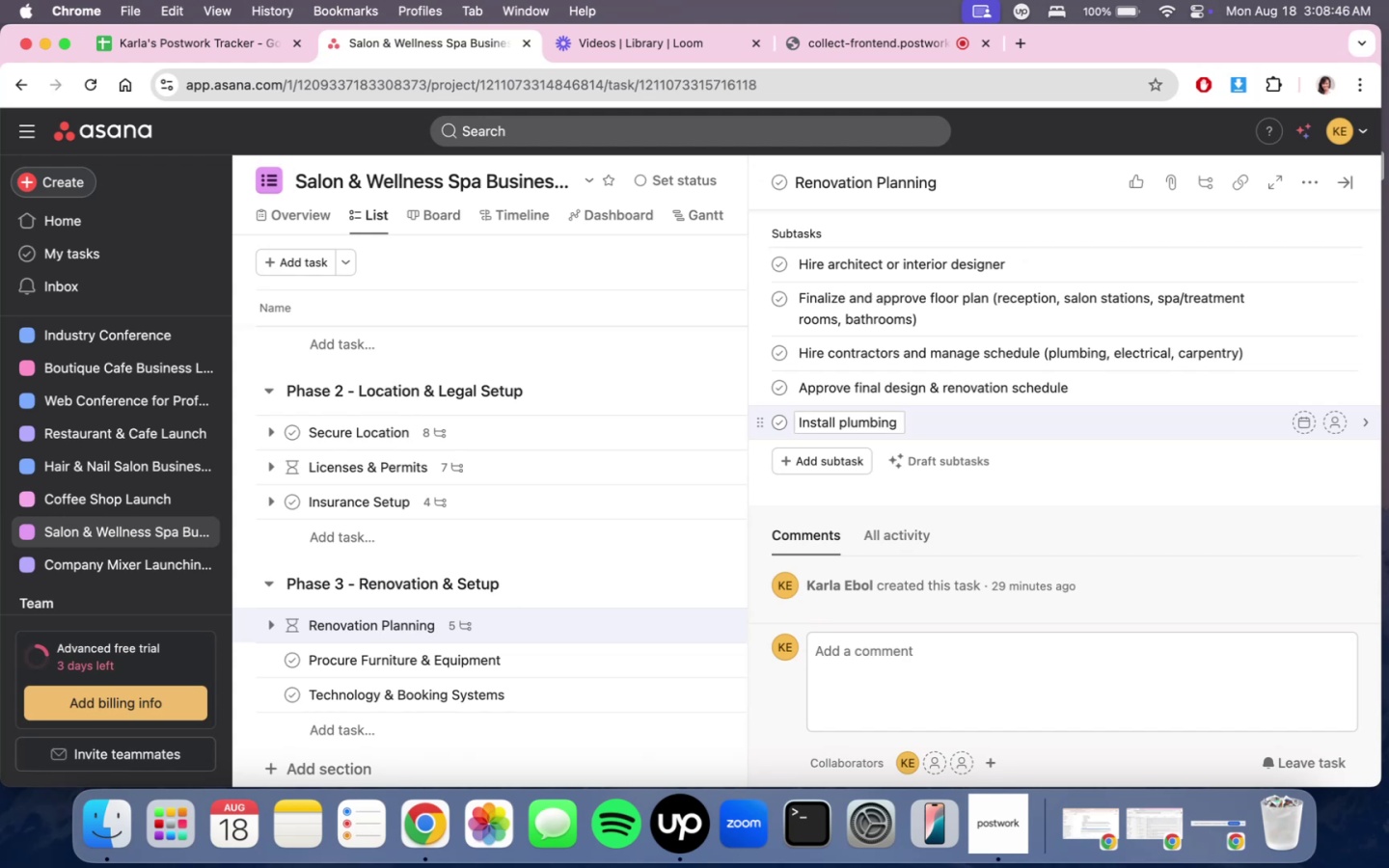 
type(, ele)
key(Backspace)
key(Backspace)
key(Backspace)
key(Backspace)
key(Backspace)
key(Backspace)
type(, electrical, HVAC upgrades)
 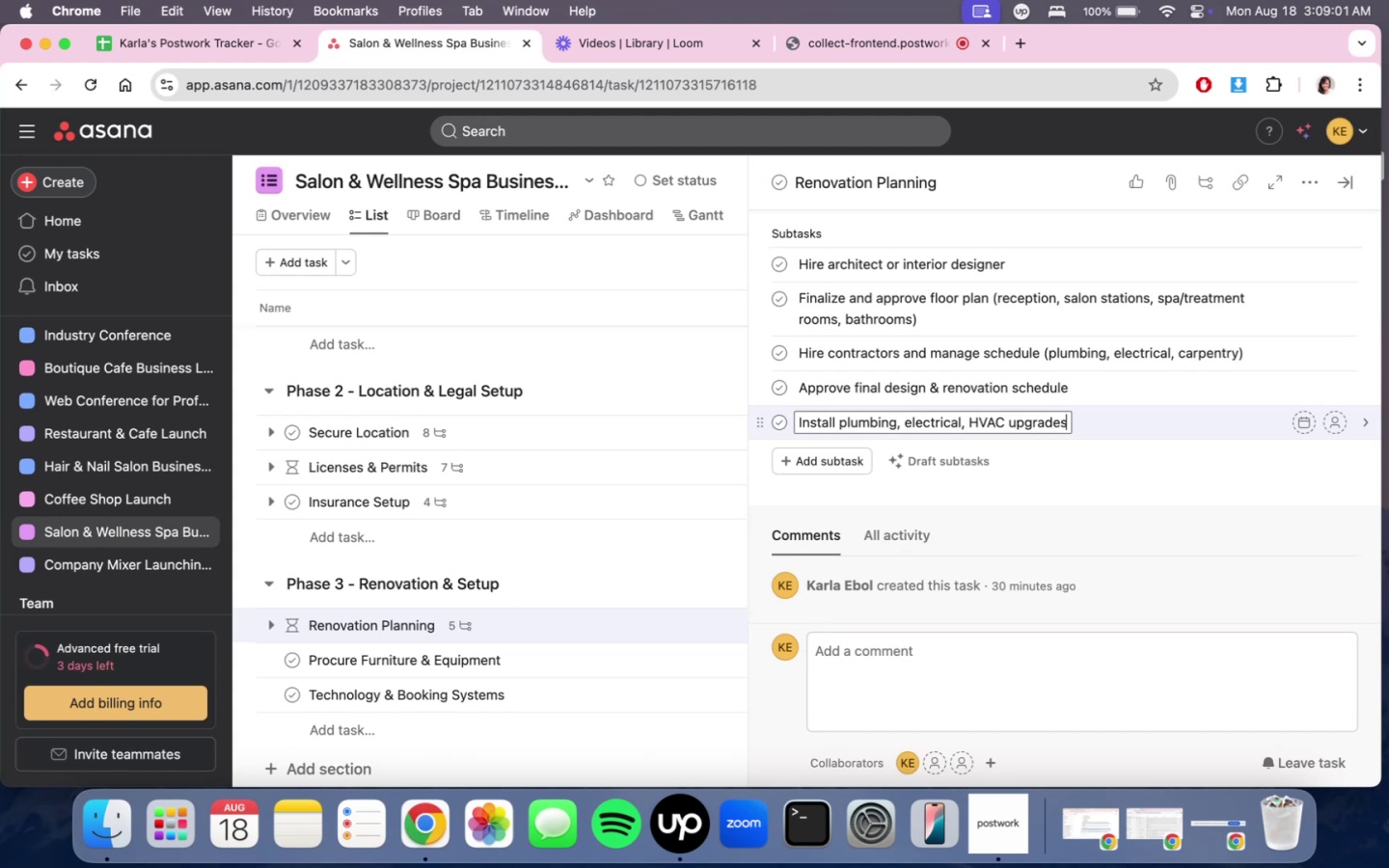 
wait(6.29)
 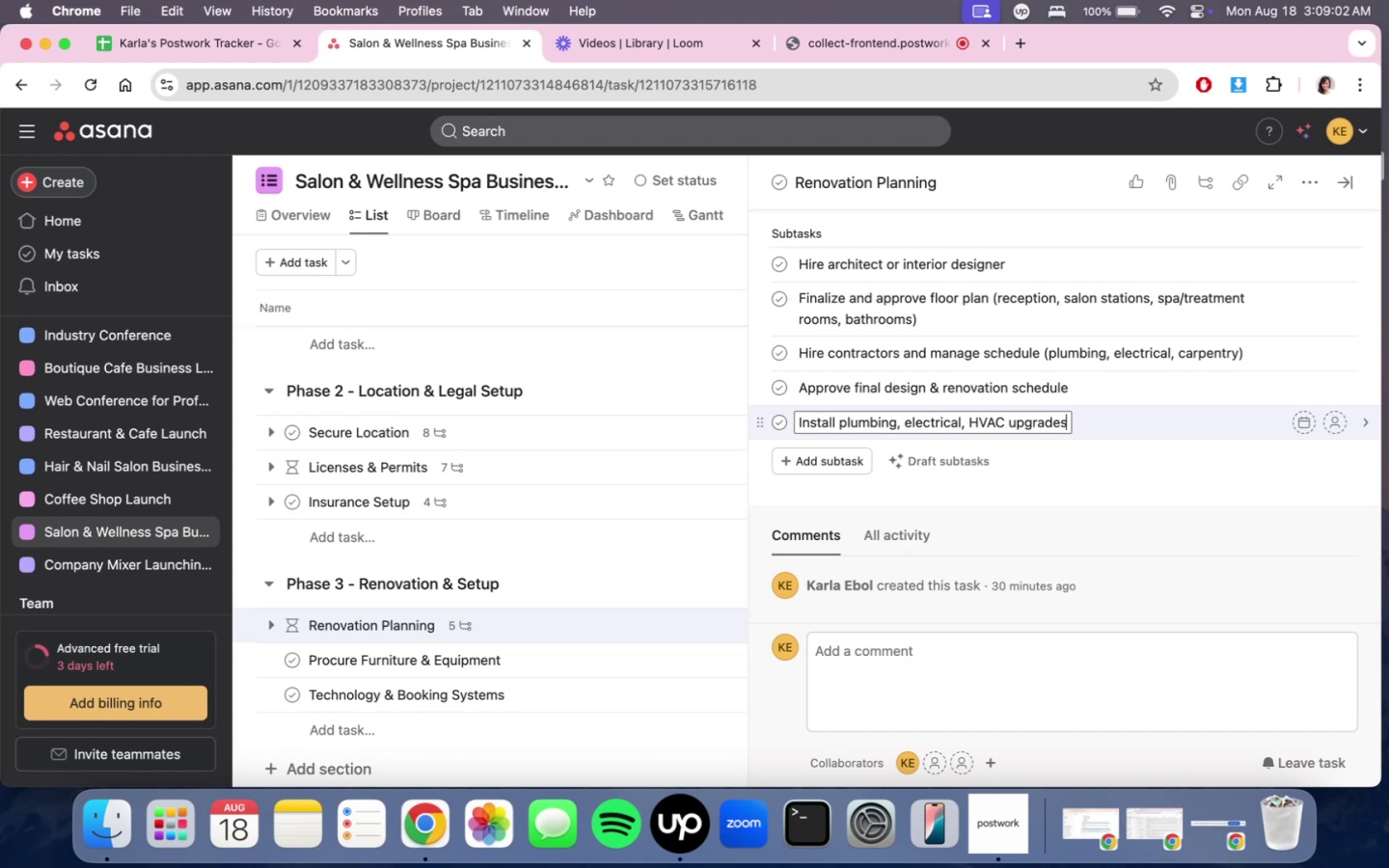 
key(Enter)
 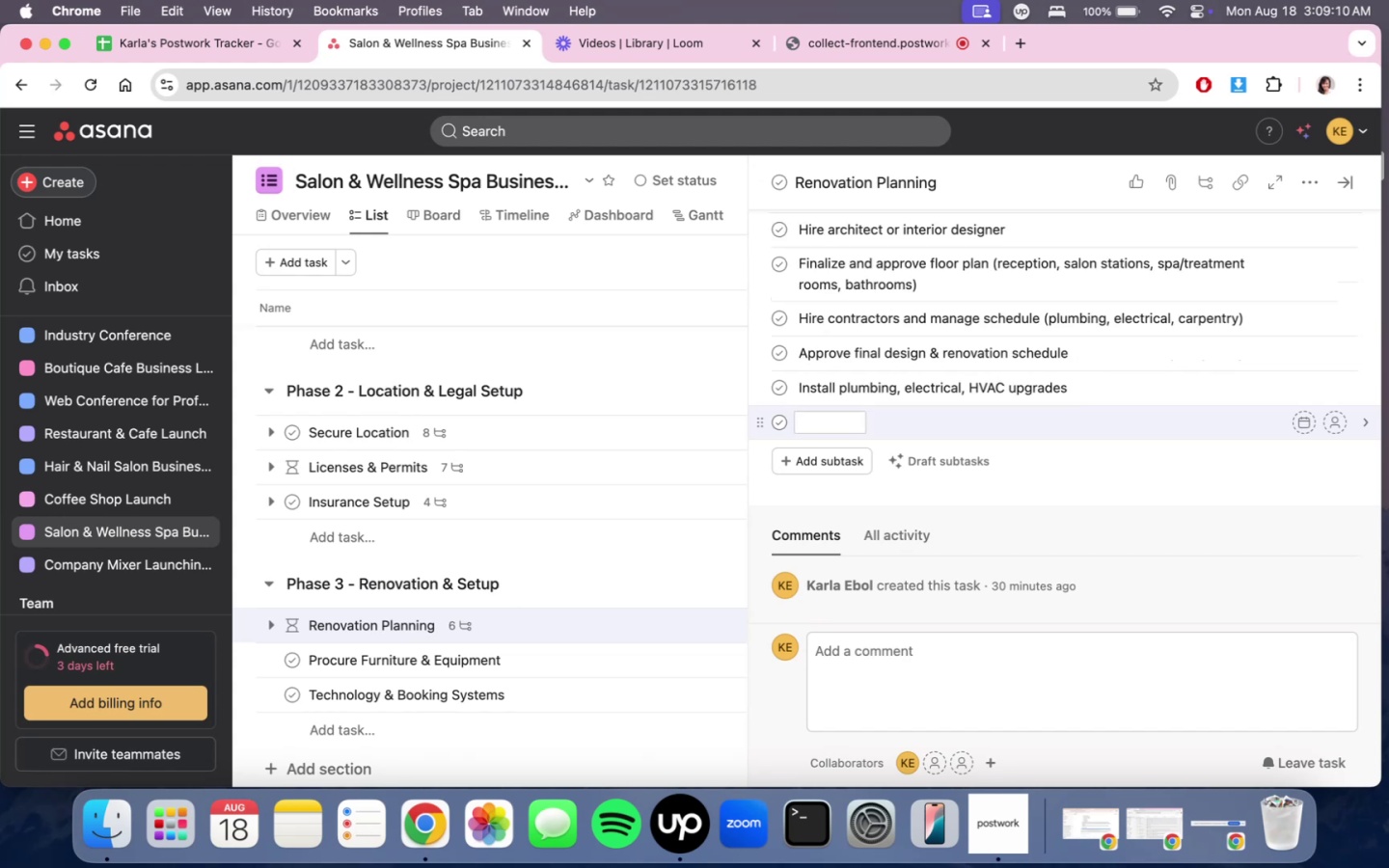 
hold_key(key=ShiftLeft, duration=2.48)
 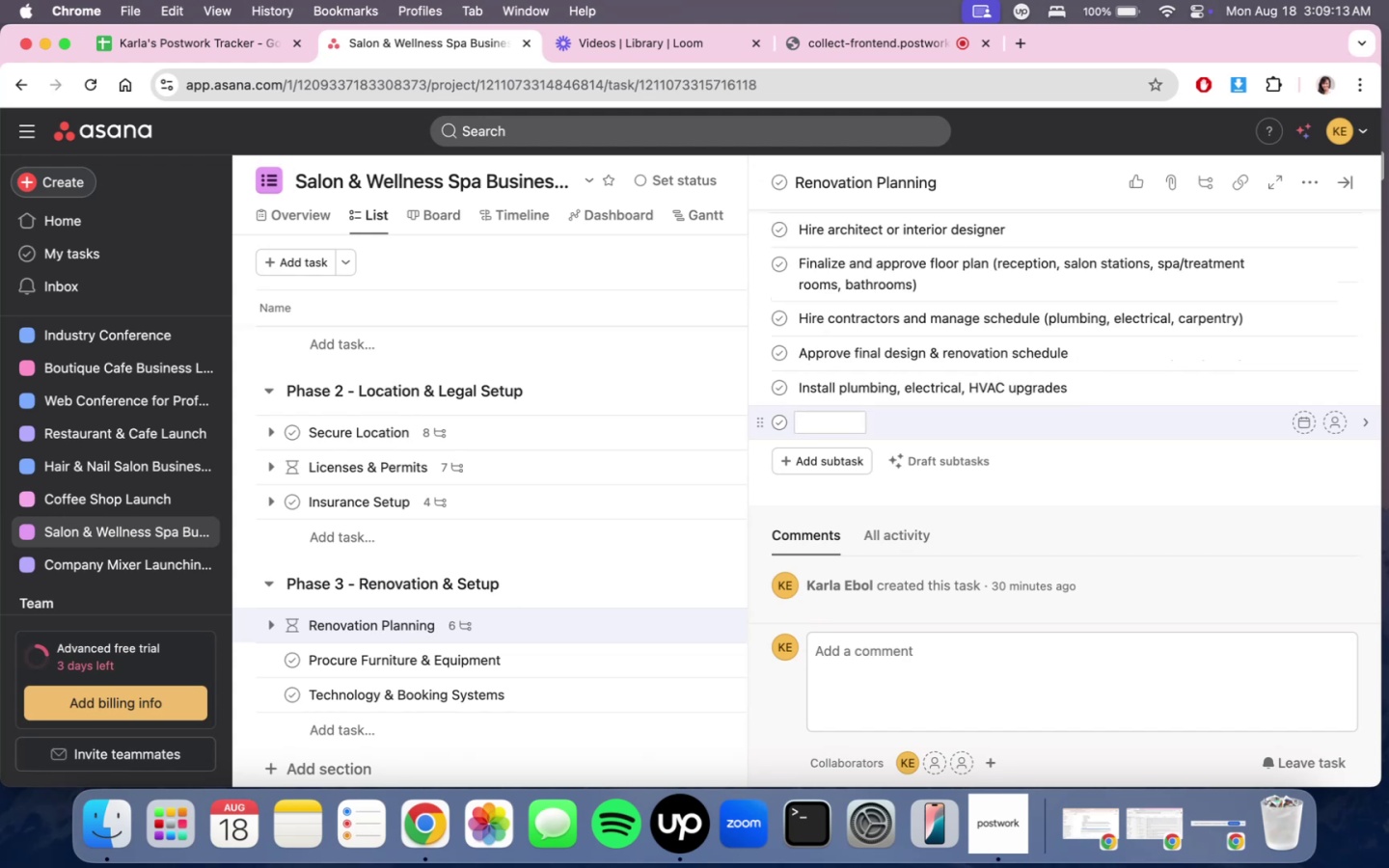 
type(Monitor weekly renocati)
key(Backspace)
key(Backspace)
key(Backspace)
key(Backspace)
type(vation progress)
 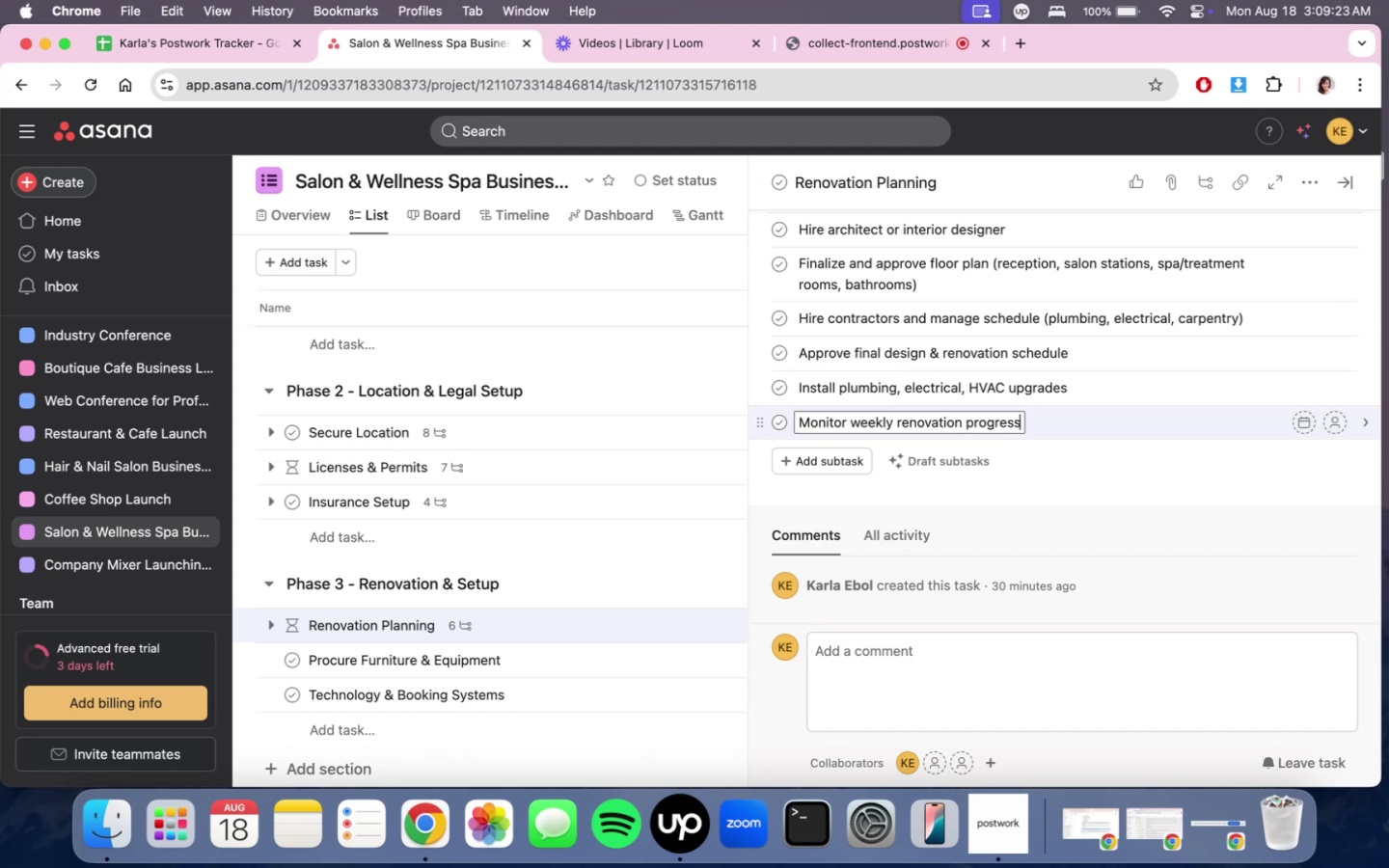 
key(Enter)
 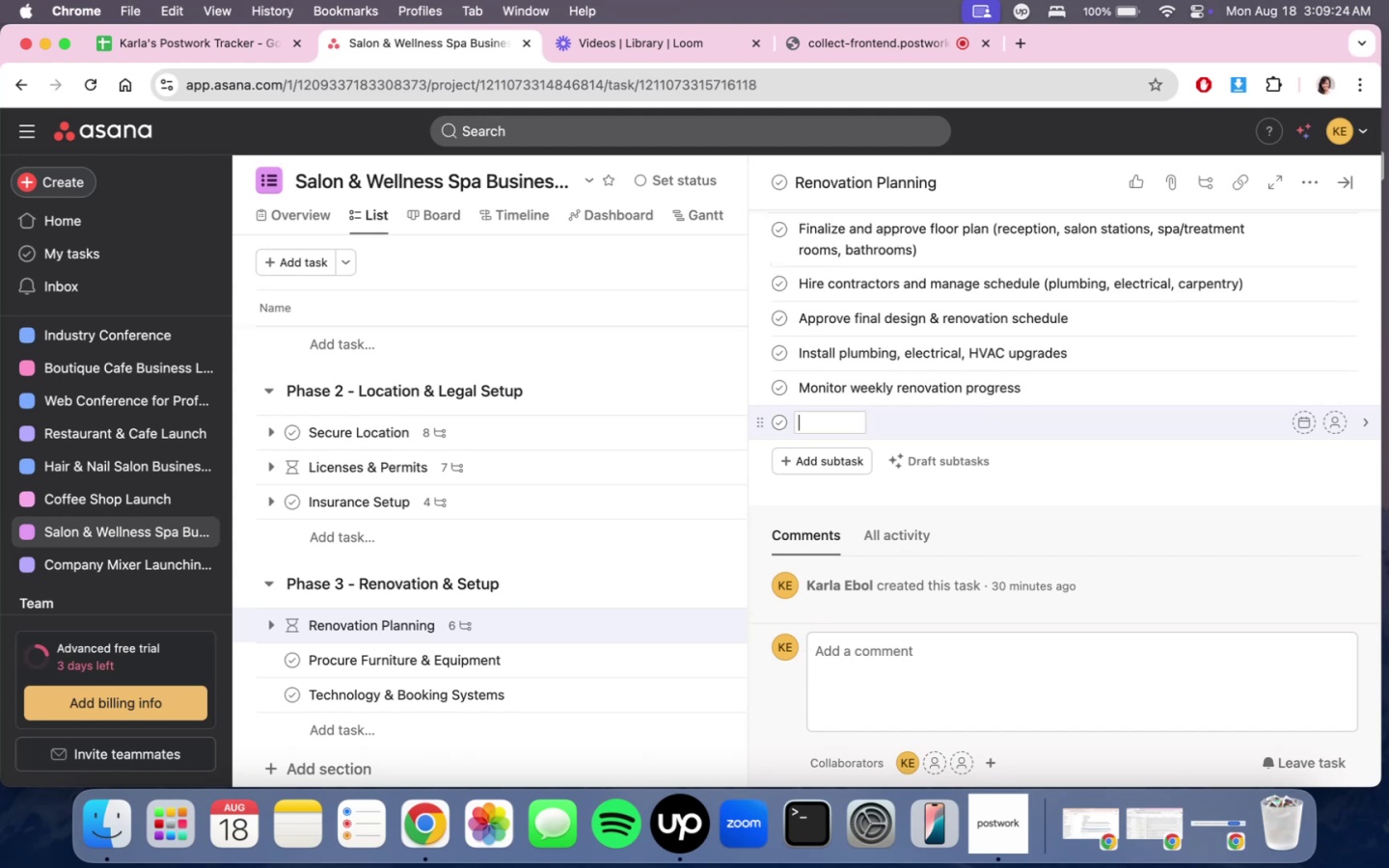 
type(Approve fial)
key(Backspace)
key(Backspace)
type(nla p)
key(Backspace)
key(Backspace)
key(Backspace)
key(Backspace)
type(la p)
key(Backspace)
key(Backspace)
key(Backspace)
key(Backspace)
type(al paint colors, flooring, lighting fixtures)
 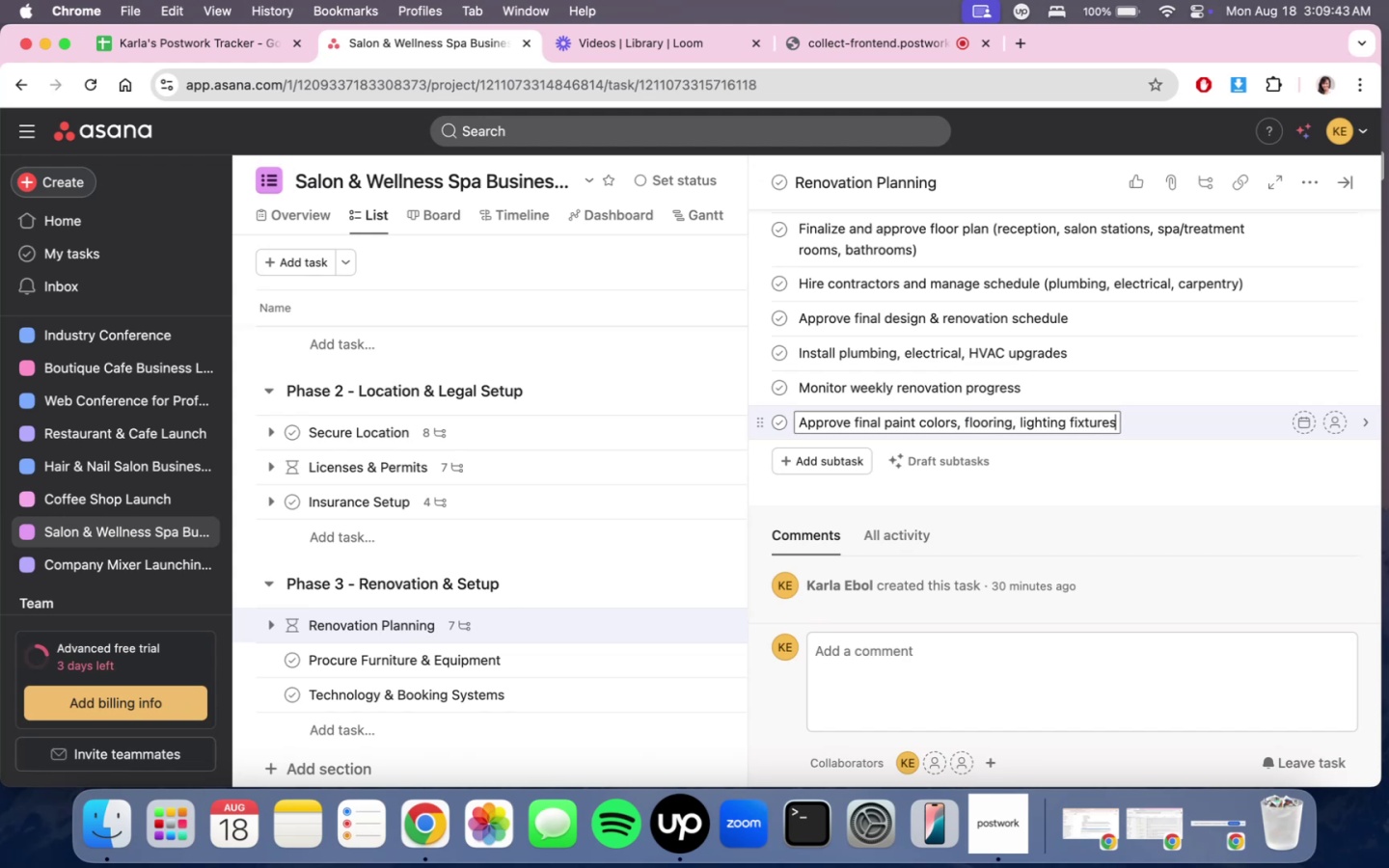 
scroll: coordinate [580, 611], scroll_direction: down, amount: 3.0
 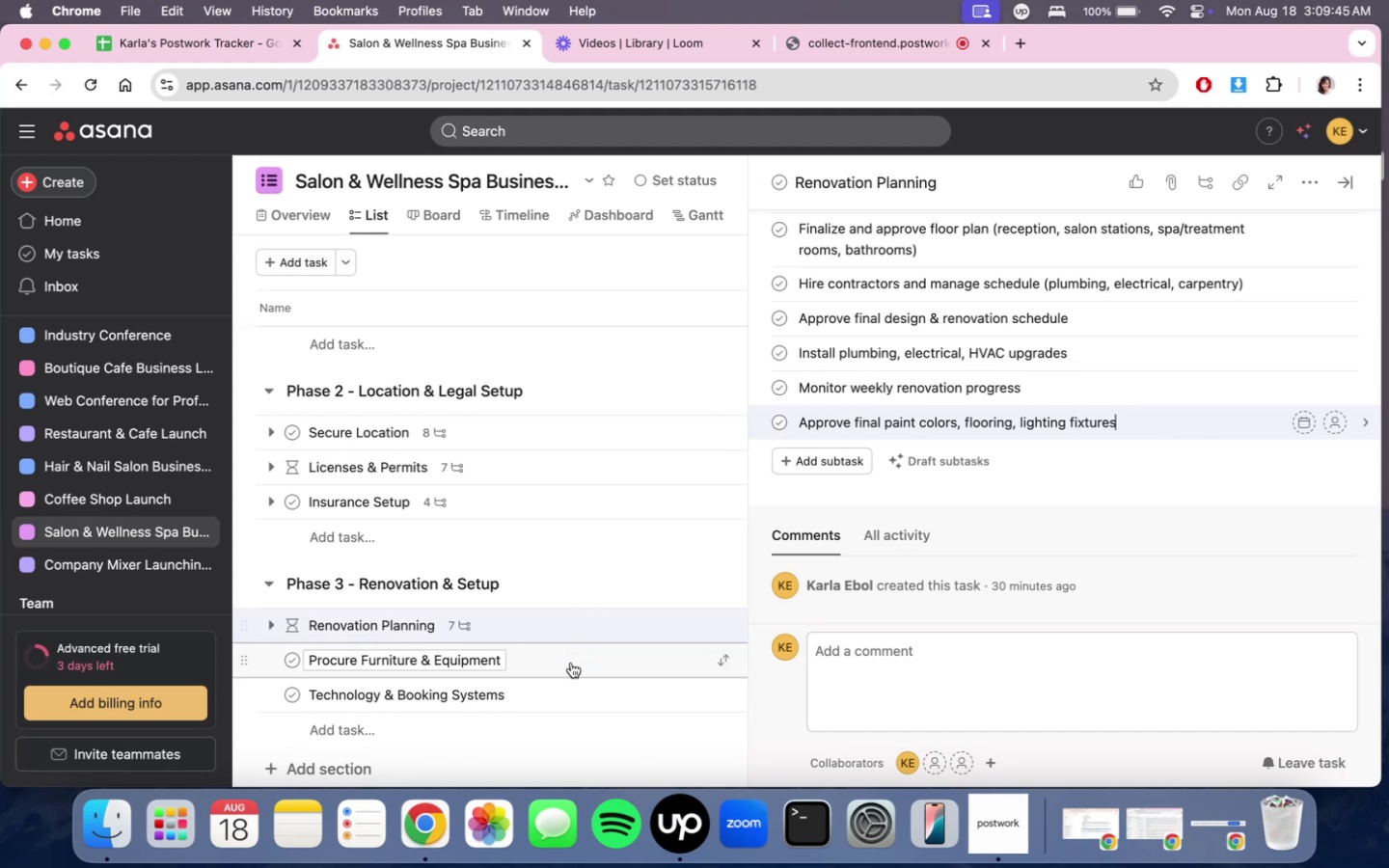 
left_click([571, 665])
 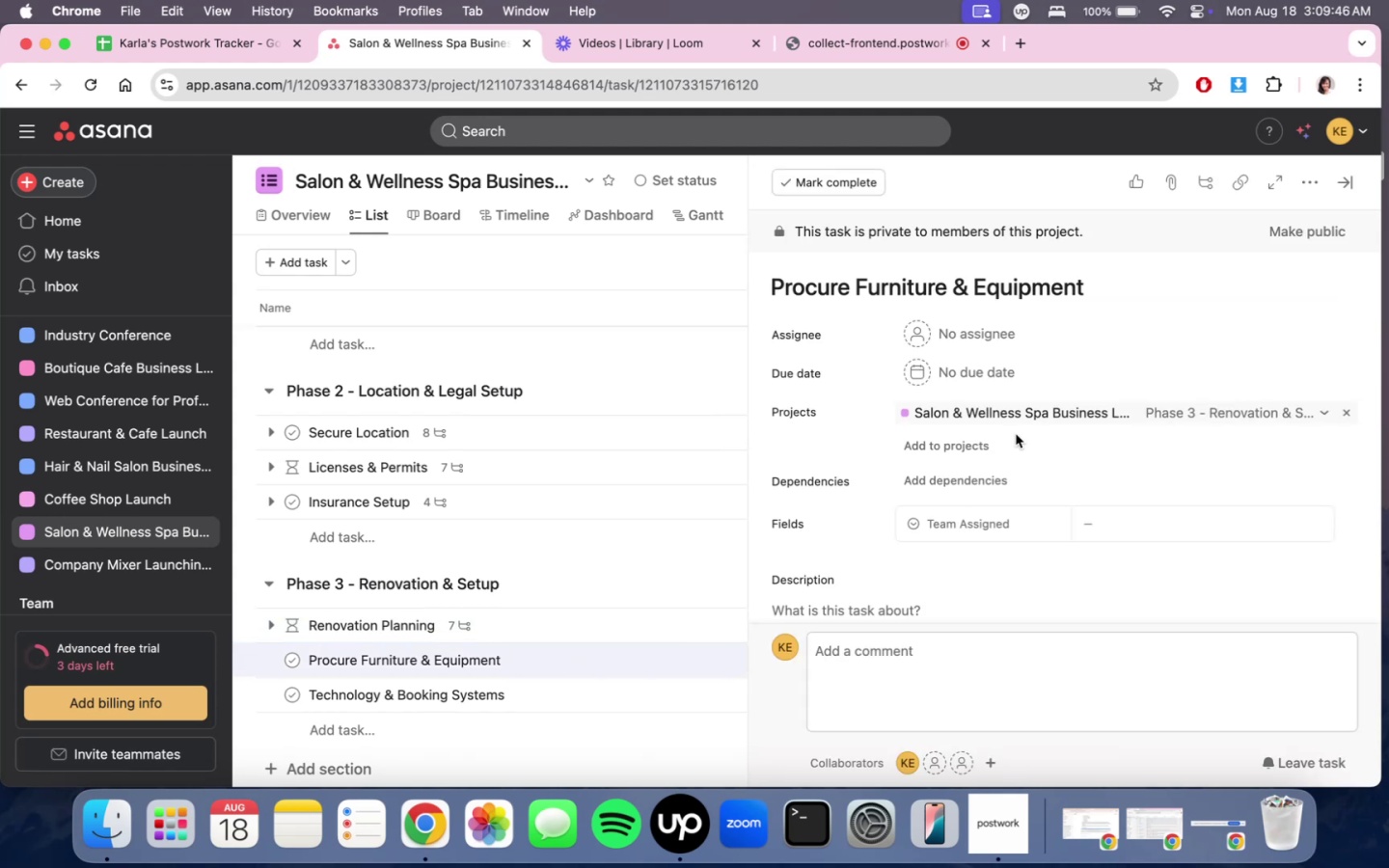 
scroll: coordinate [1015, 443], scroll_direction: down, amount: 4.0
 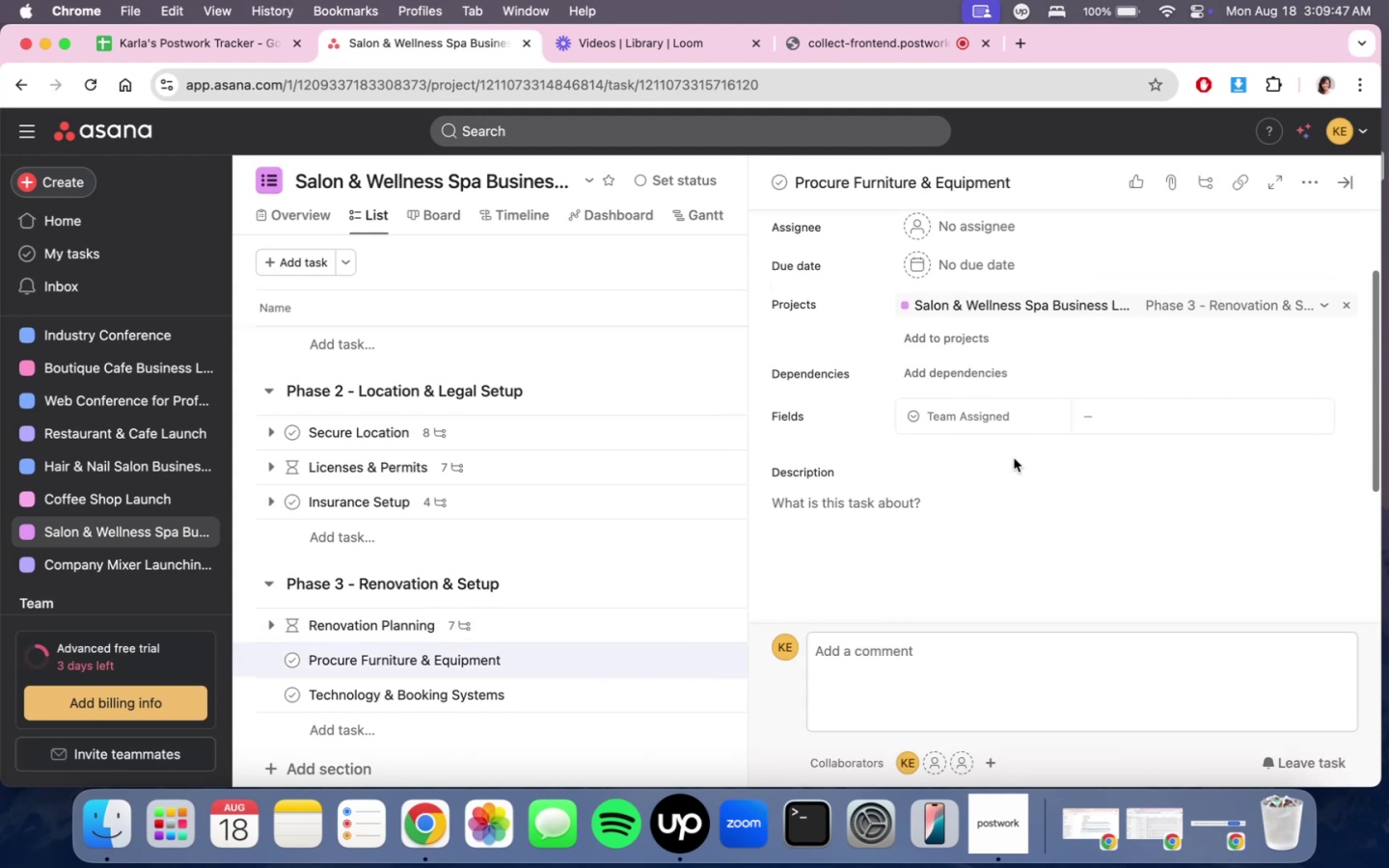 
left_click([1012, 469])
 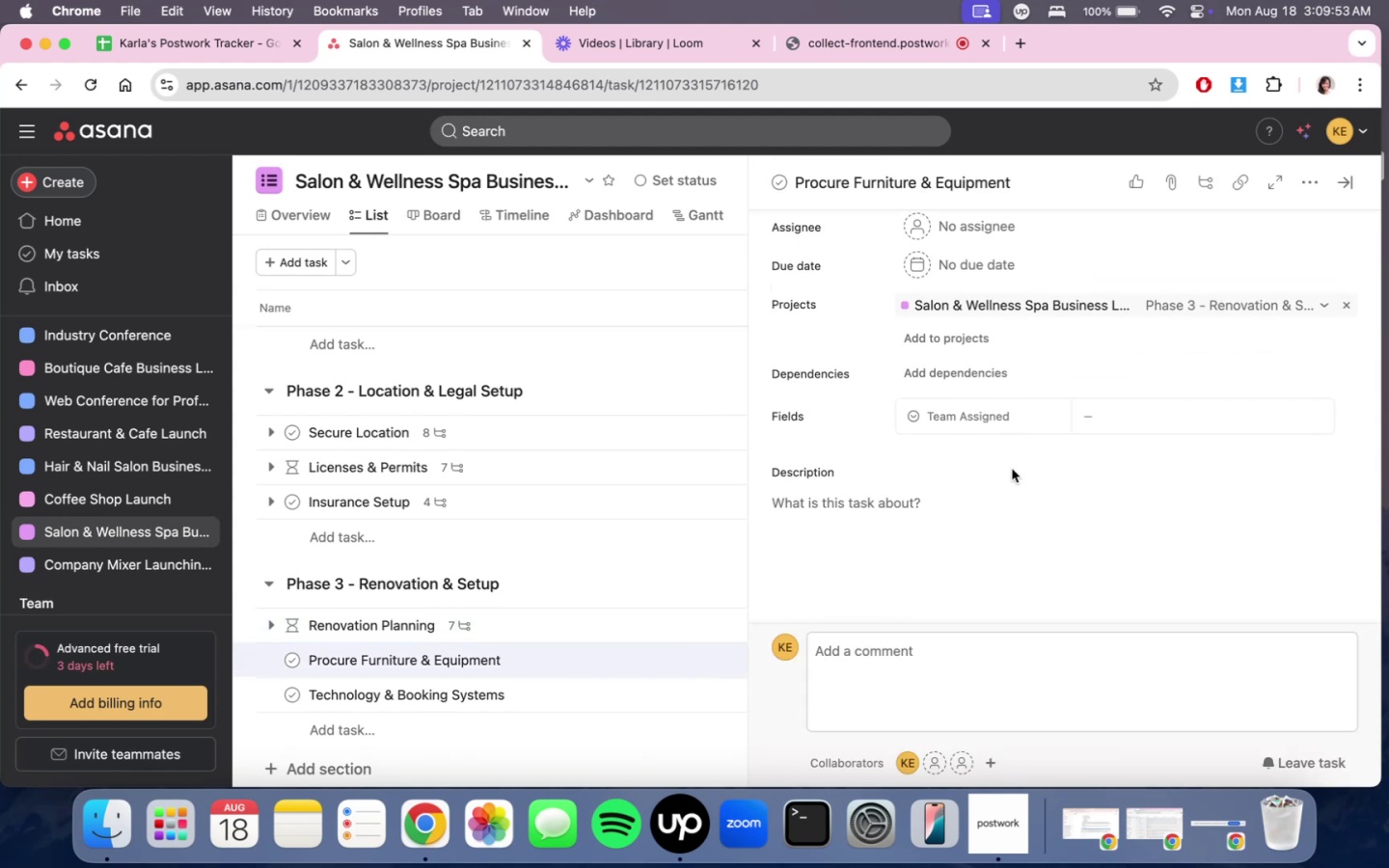 
wait(10.11)
 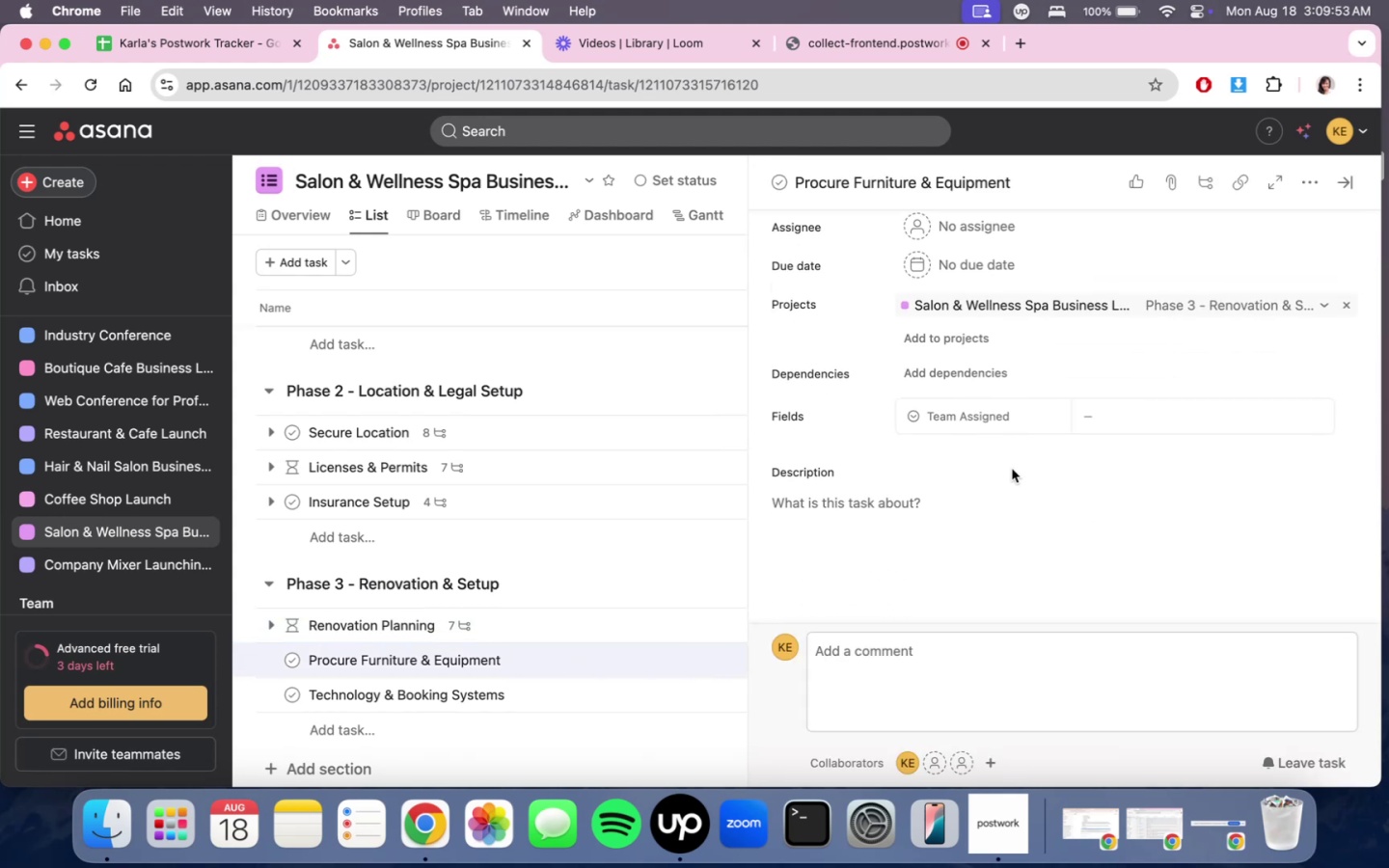 
left_click([967, 517])
 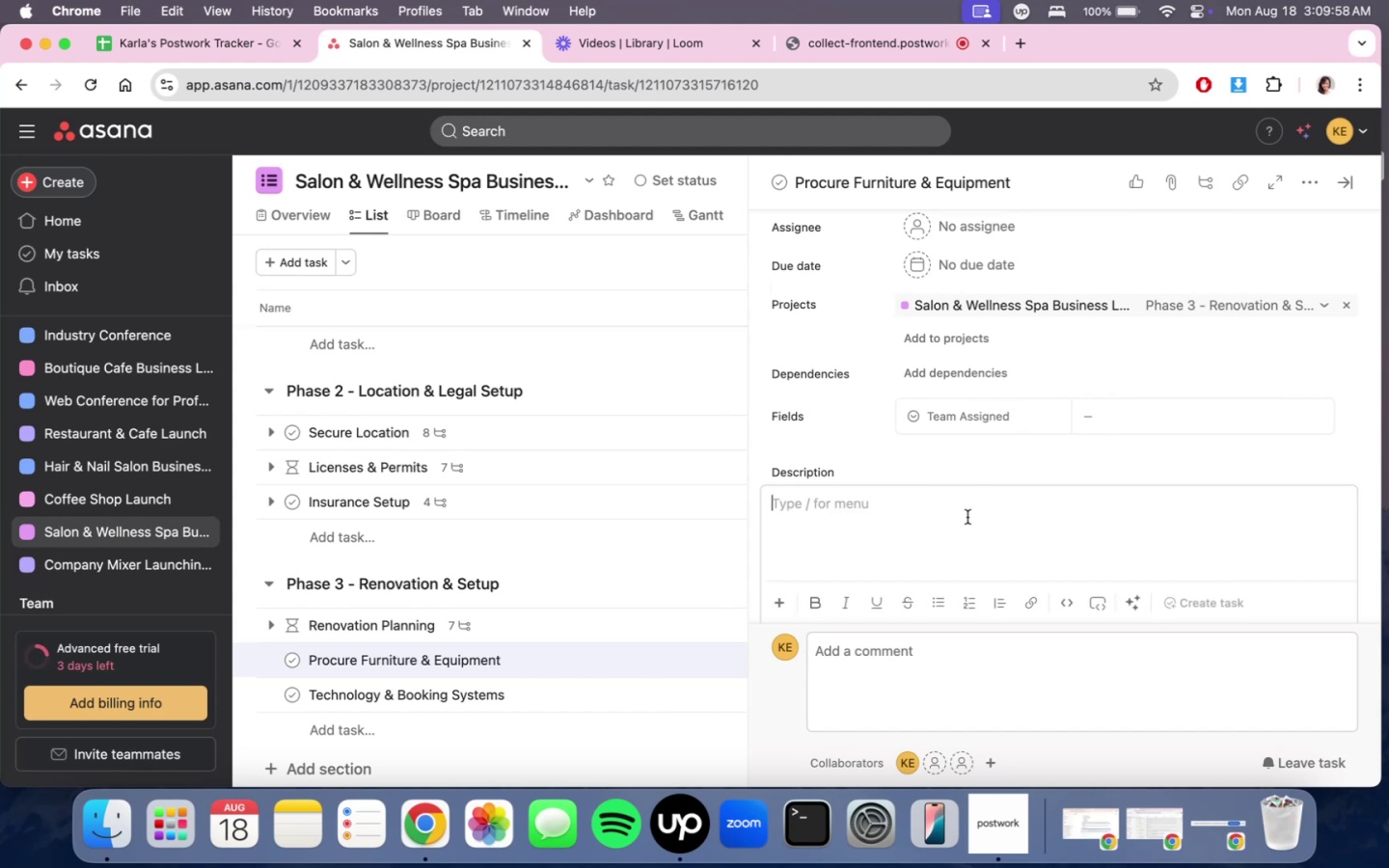 
type(Purchase spa beds,)
 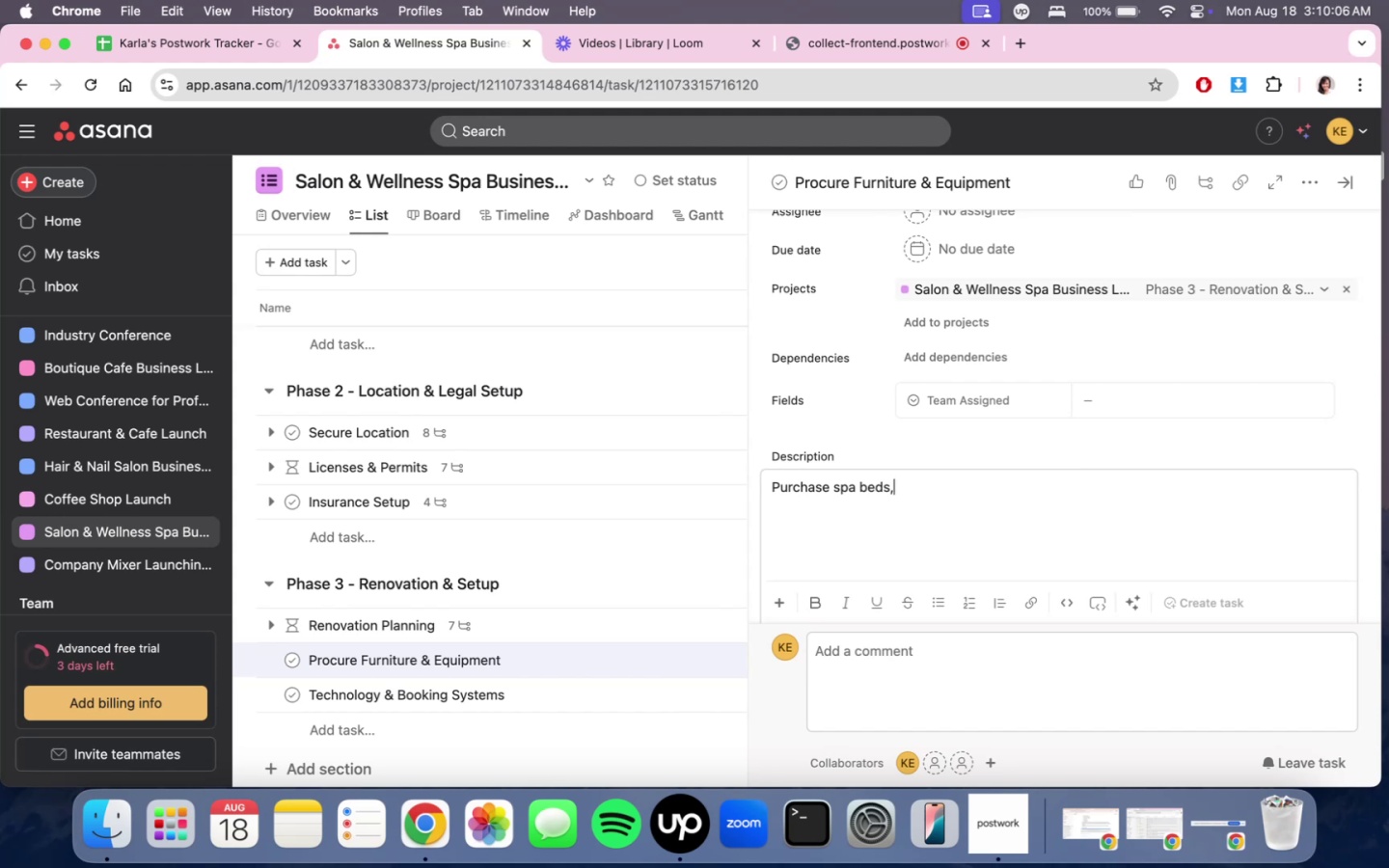 
type(salon )
key(Backspace)
key(Backspace)
key(Backspace)
key(Backspace)
key(Backspace)
key(Backspace)
type( salon chairds,)
key(Backspace)
key(Backspace)
key(Backspace)
type(s, and )
key(Backspace)
key(Backspace)
key(Backspace)
key(Backspace)
type(nail stations, wle)
key(Backspace)
key(Backspace)
type(ellness tools)
 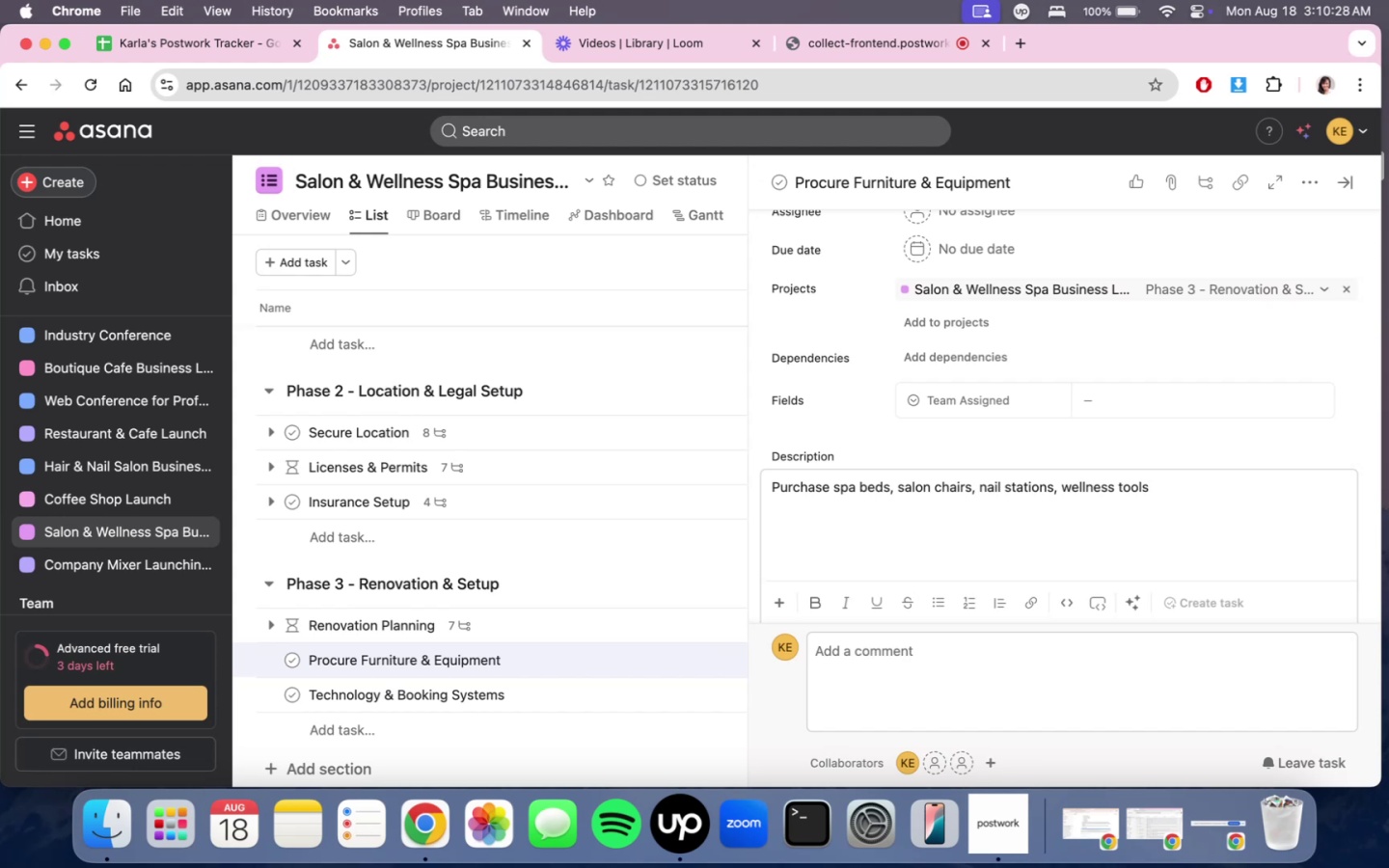 
left_click([1011, 353])
 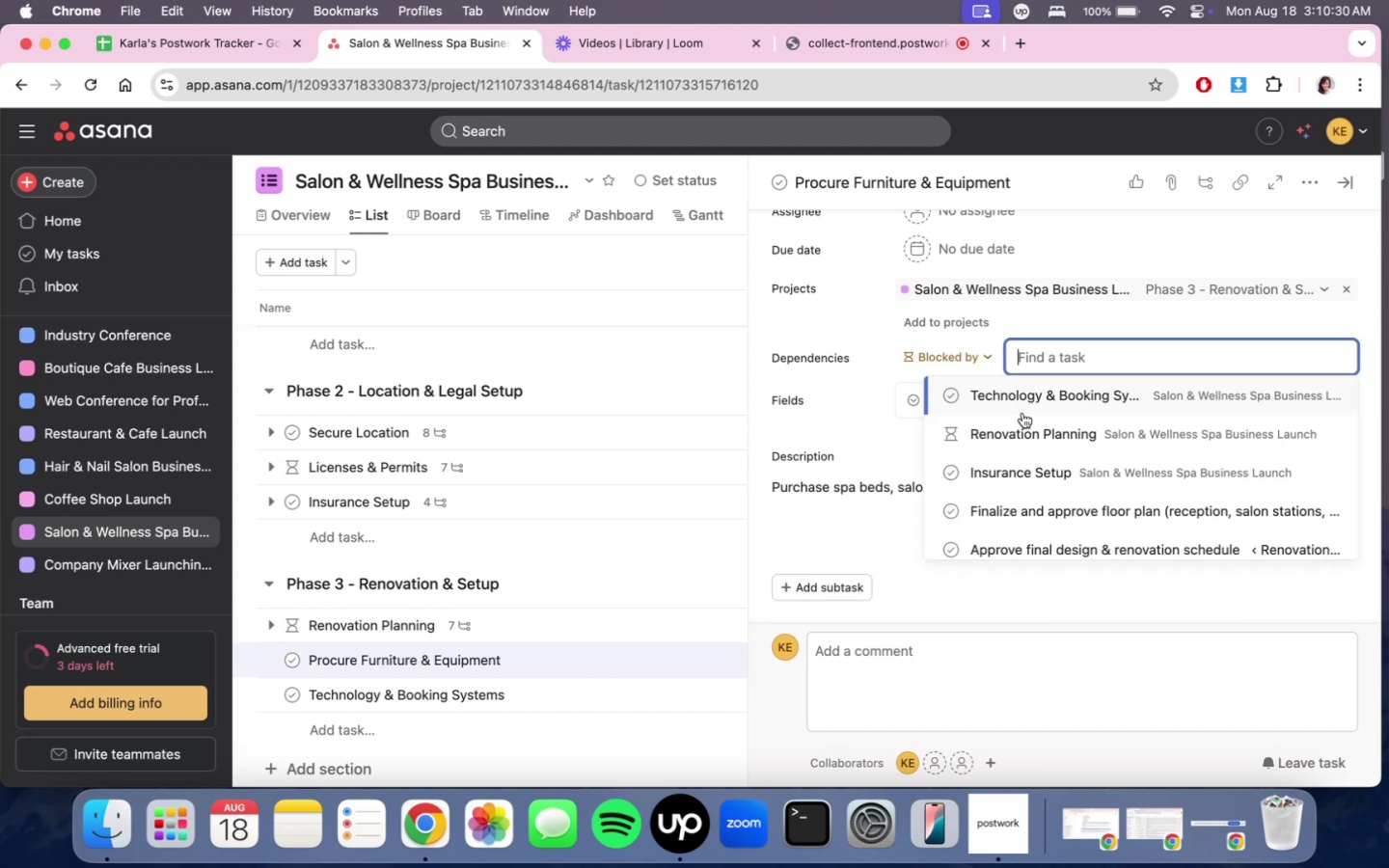 
left_click([1022, 420])
 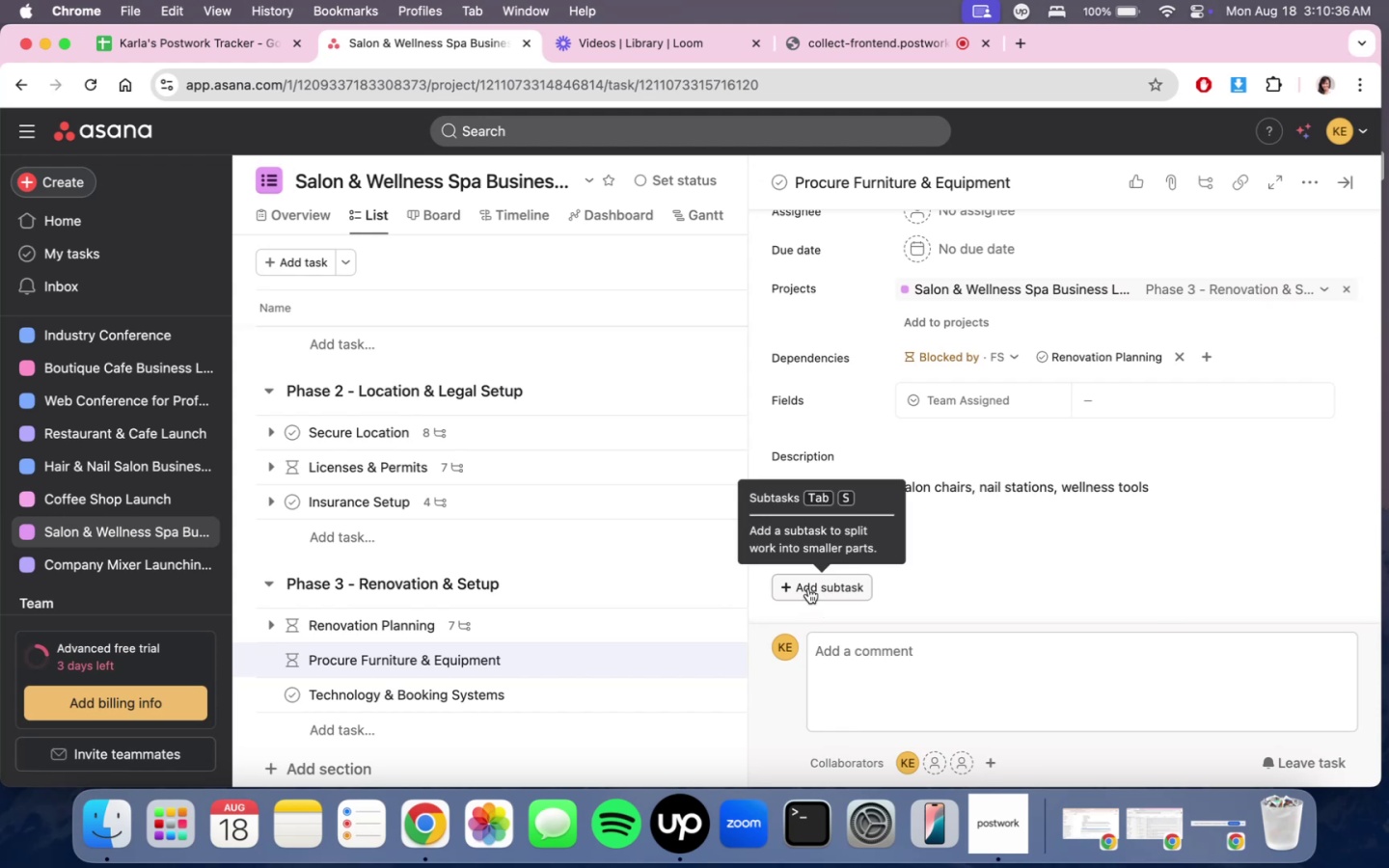 
wait(7.19)
 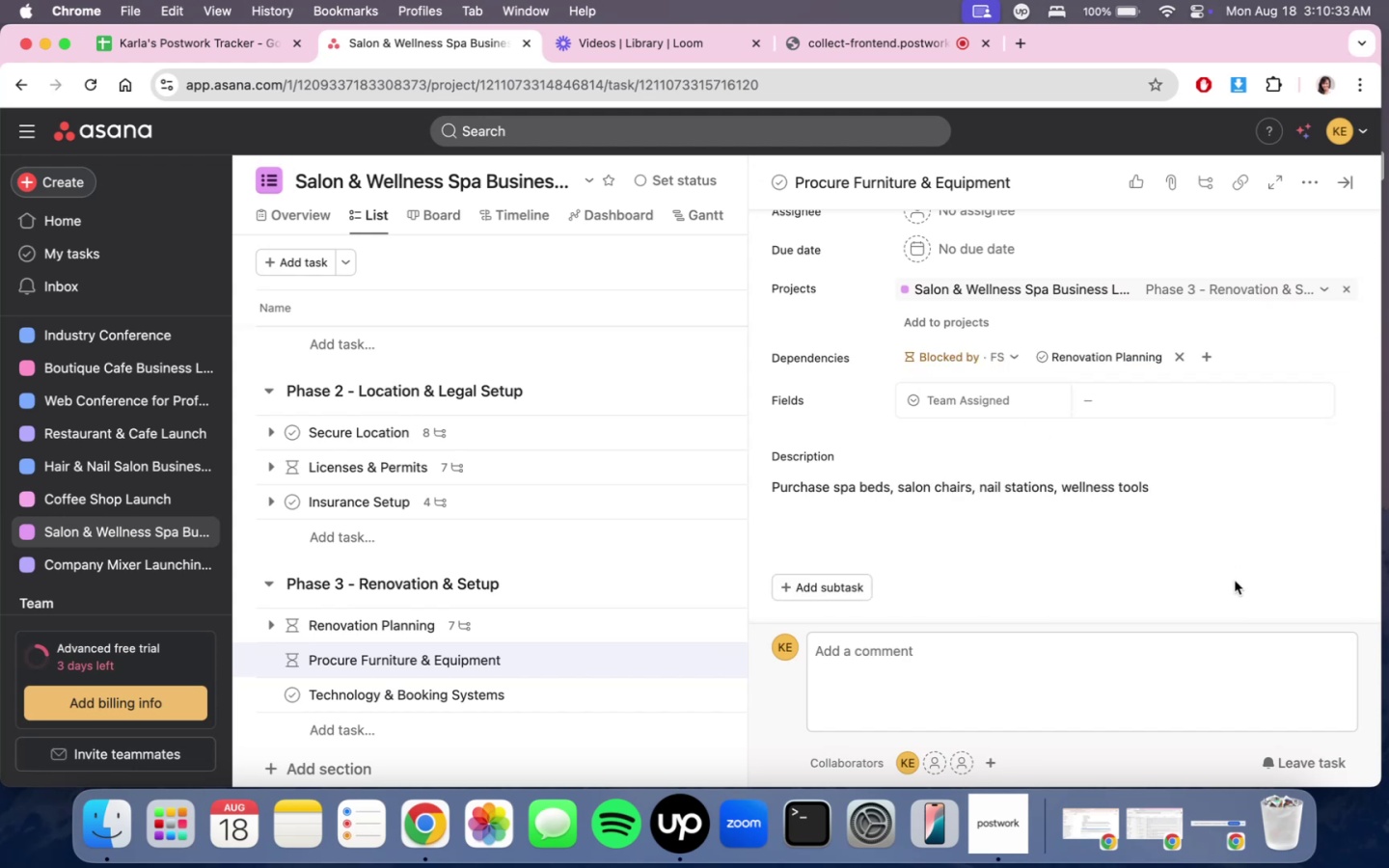 
left_click([808, 588])
 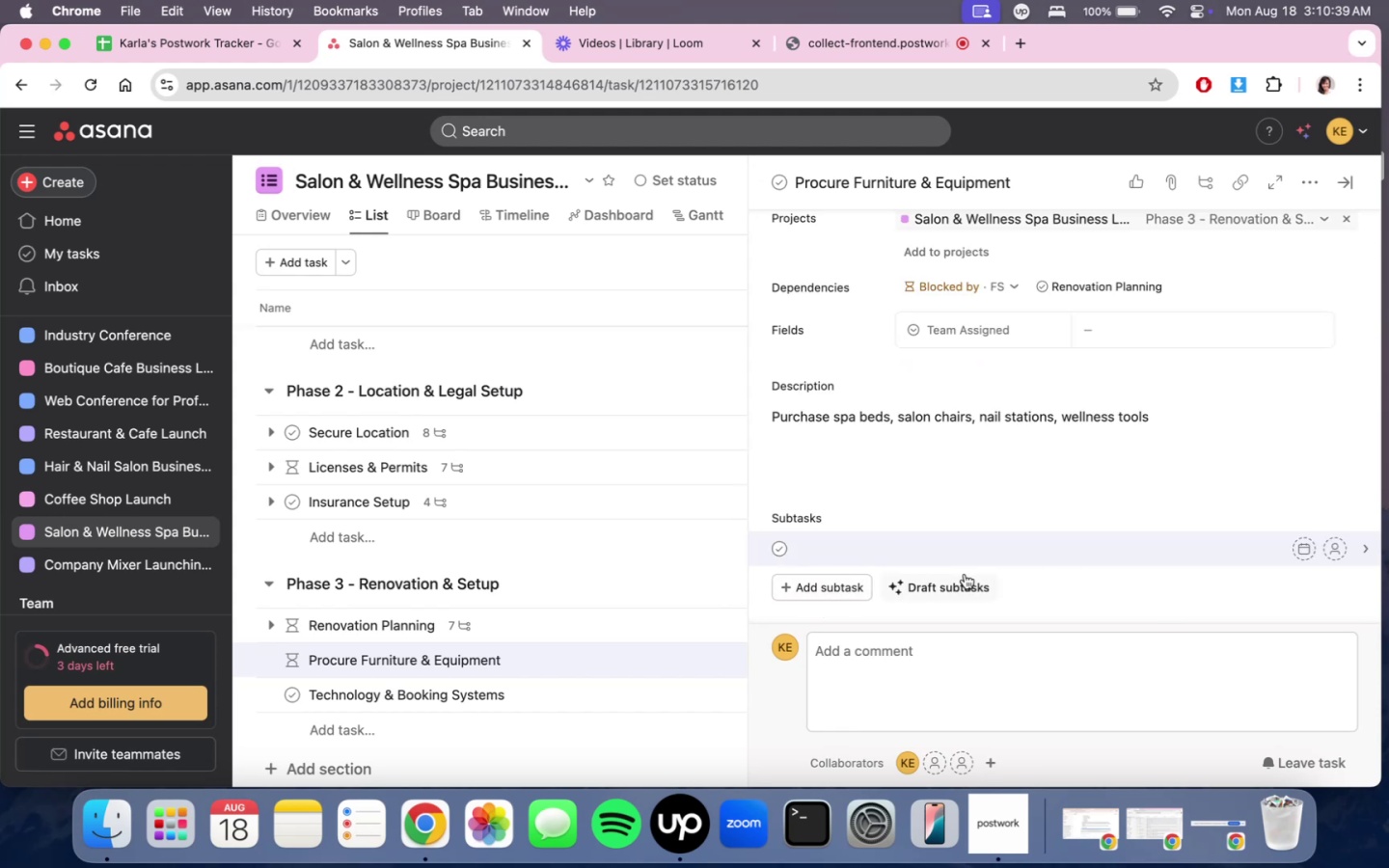 
type(Research and shoo)
key(Backspace)
type(rtlist sip)
key(Backspace)
key(Backspace)
type(upploers)
key(Backspace)
key(Backspace)
key(Backspace)
key(Backspace)
key(Backspace)
type(liers)
 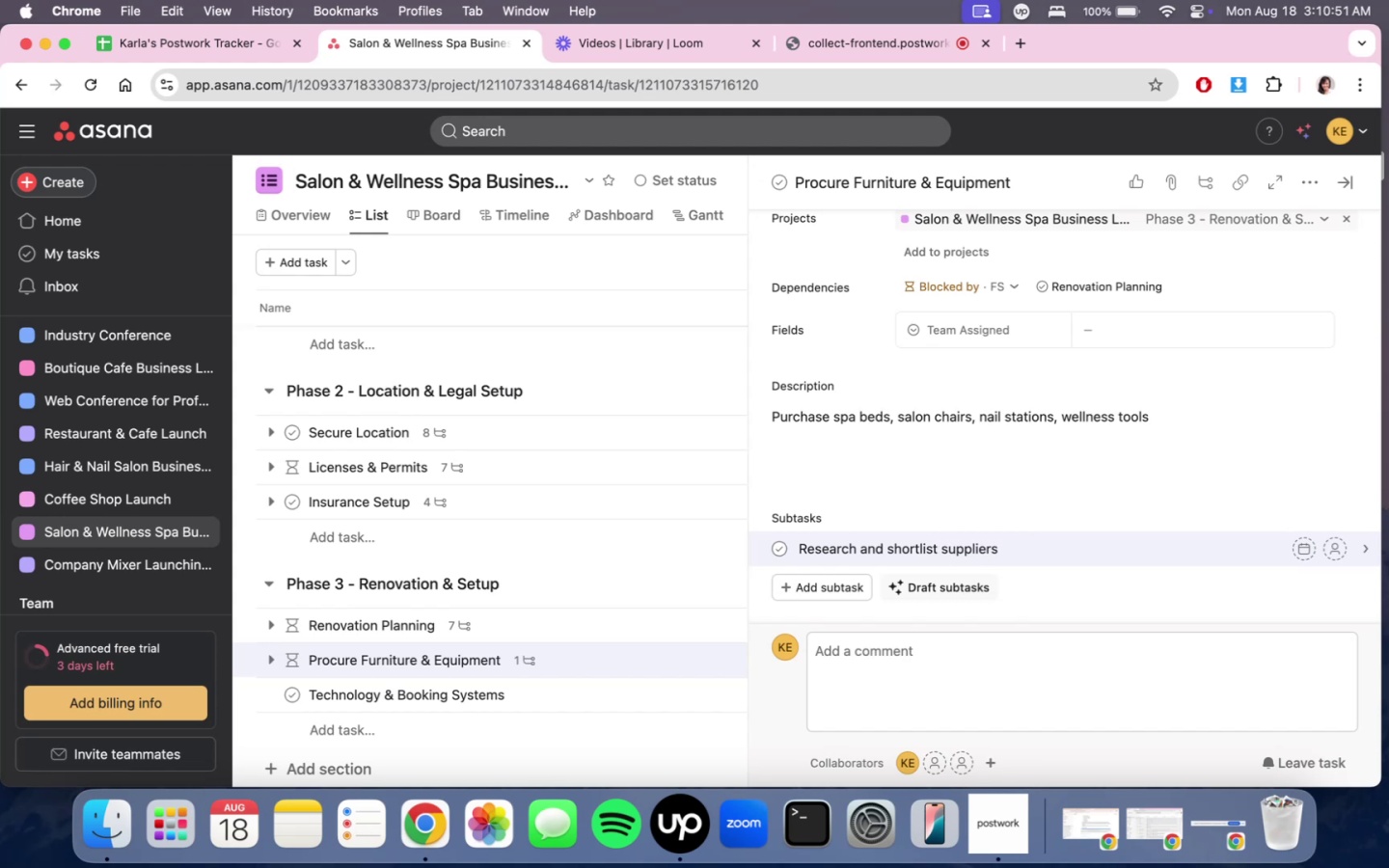 
key(Enter)
 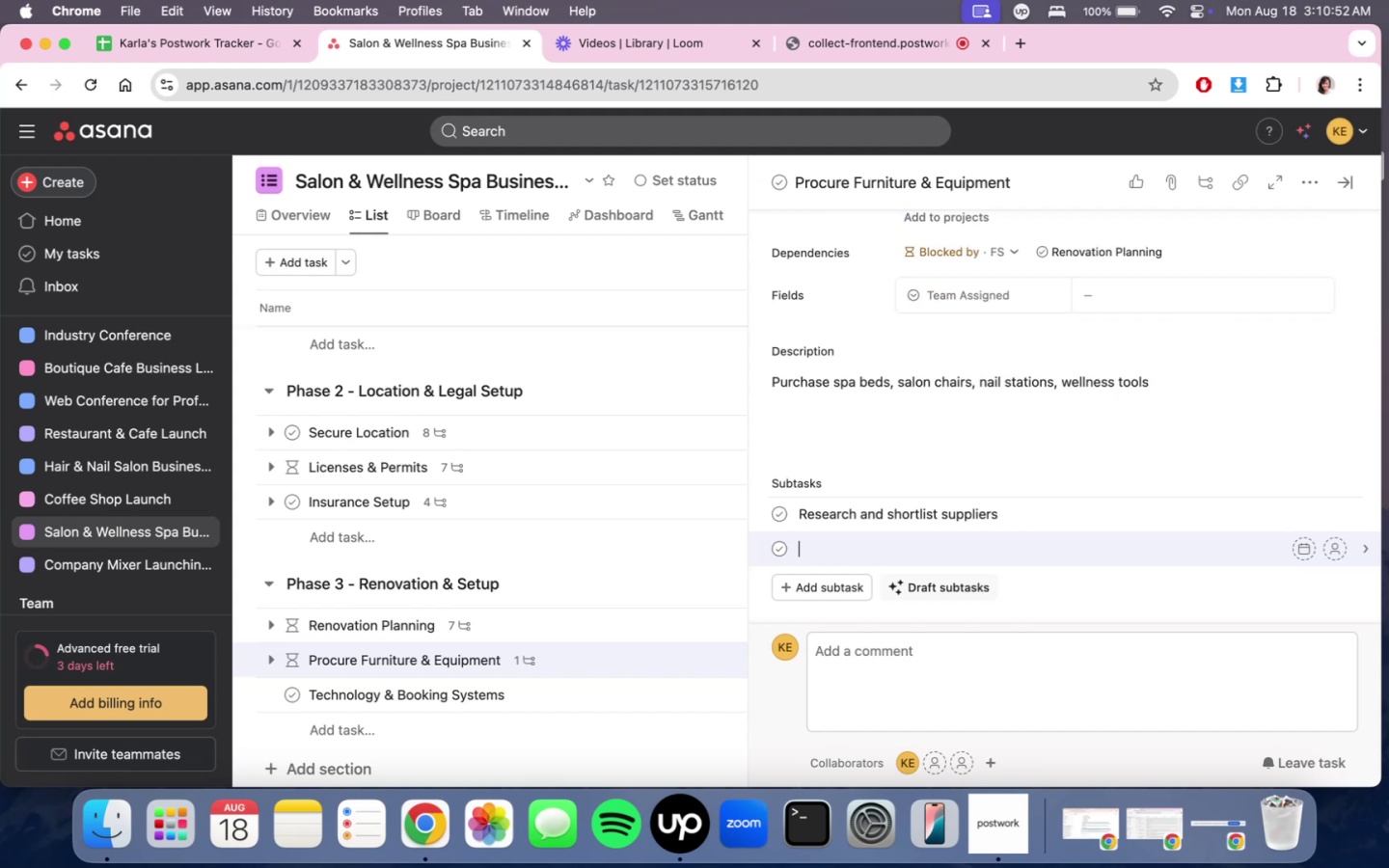 
type(Request )
 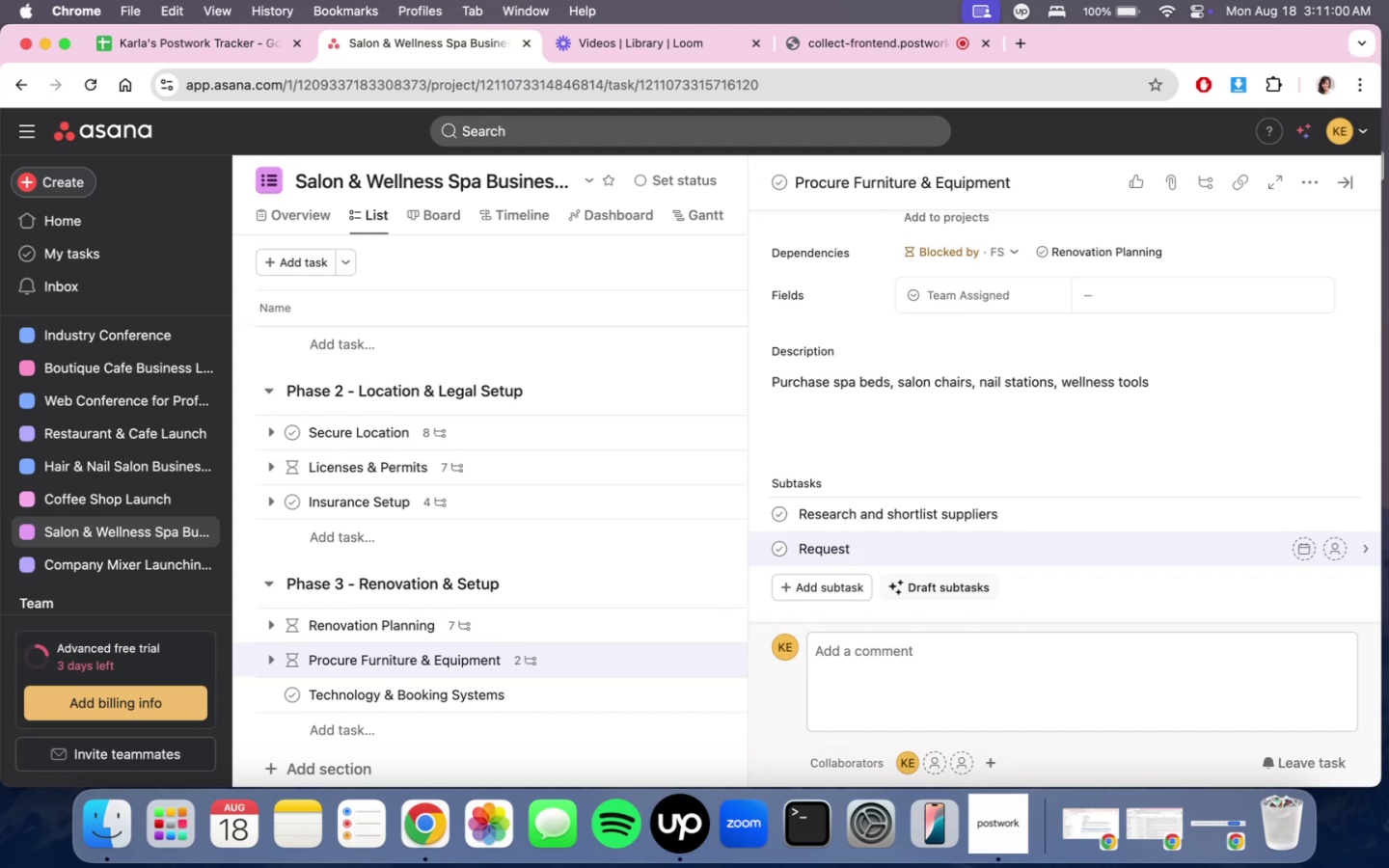 
wait(11.84)
 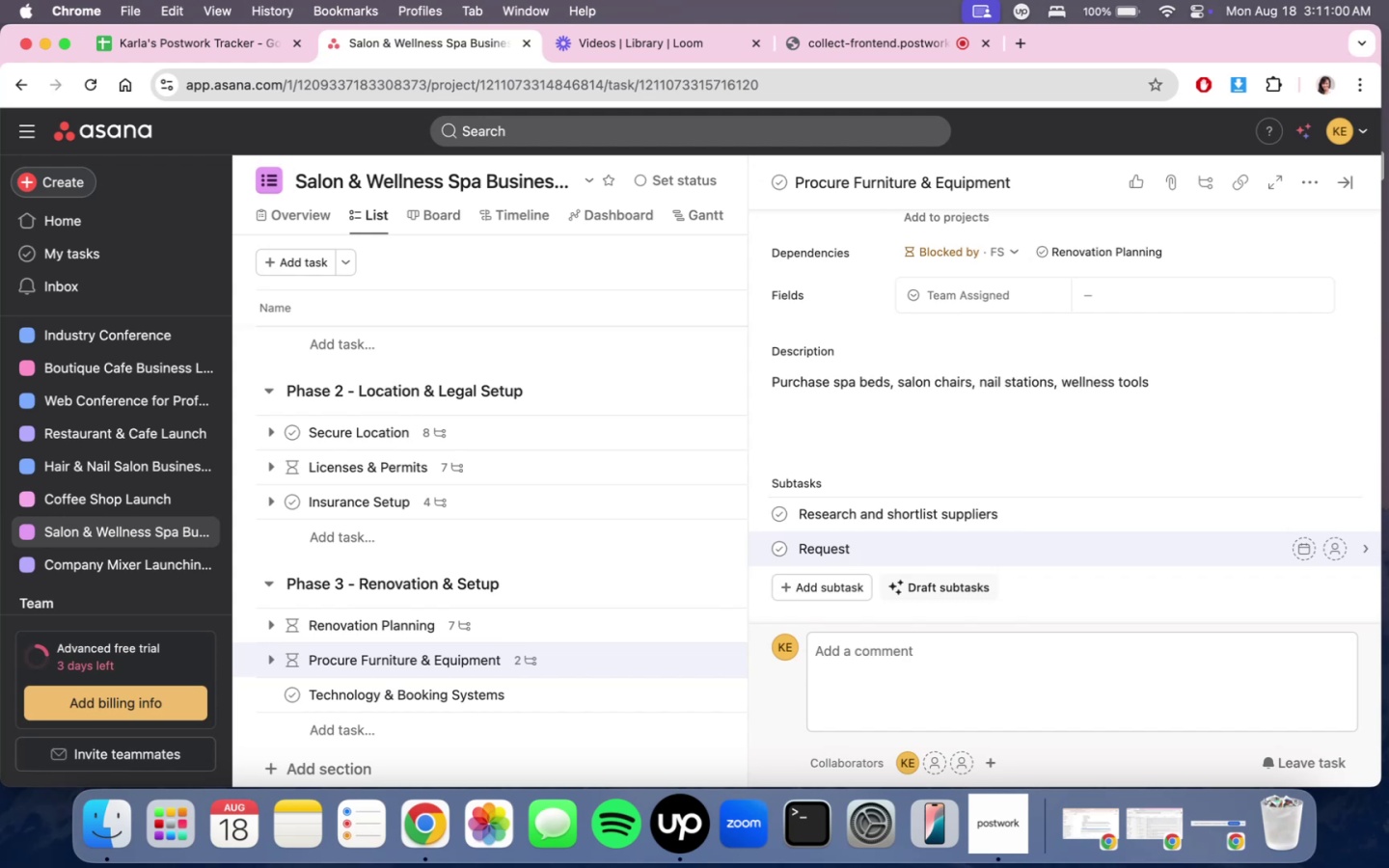 
type(qupt)
key(Backspace)
key(Backspace)
type(otes)
 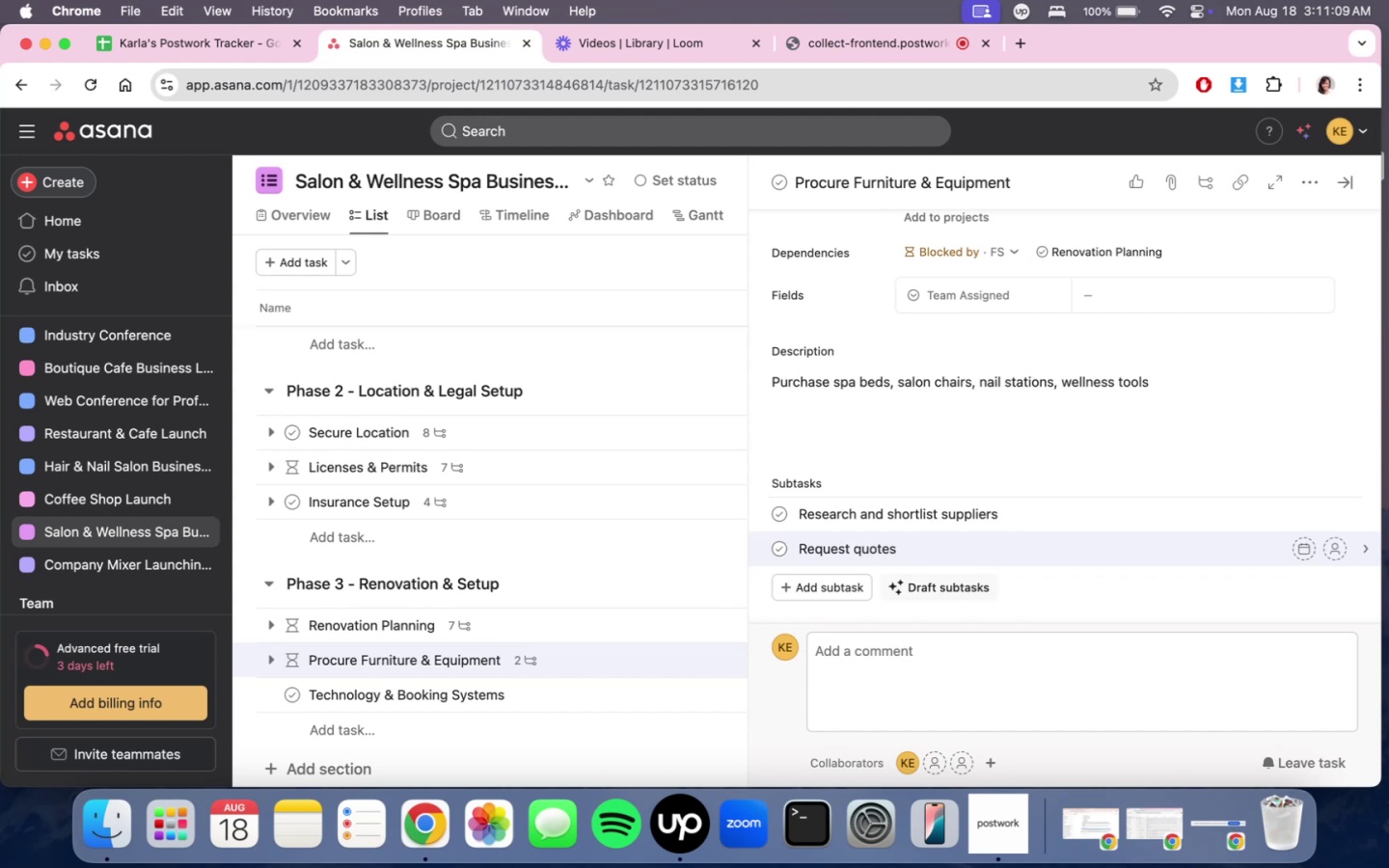 
key(Enter)
 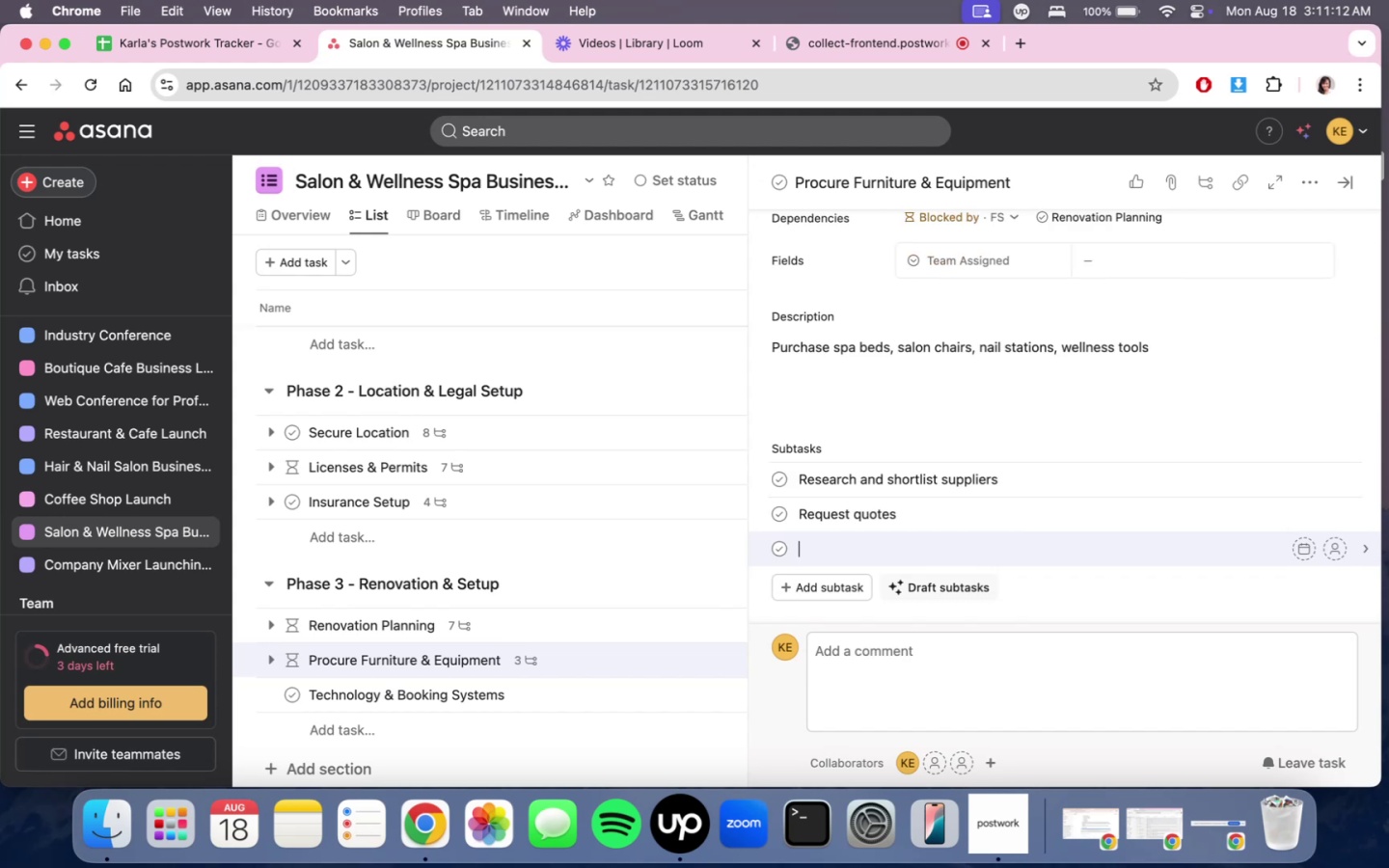 
type(Place orders)
 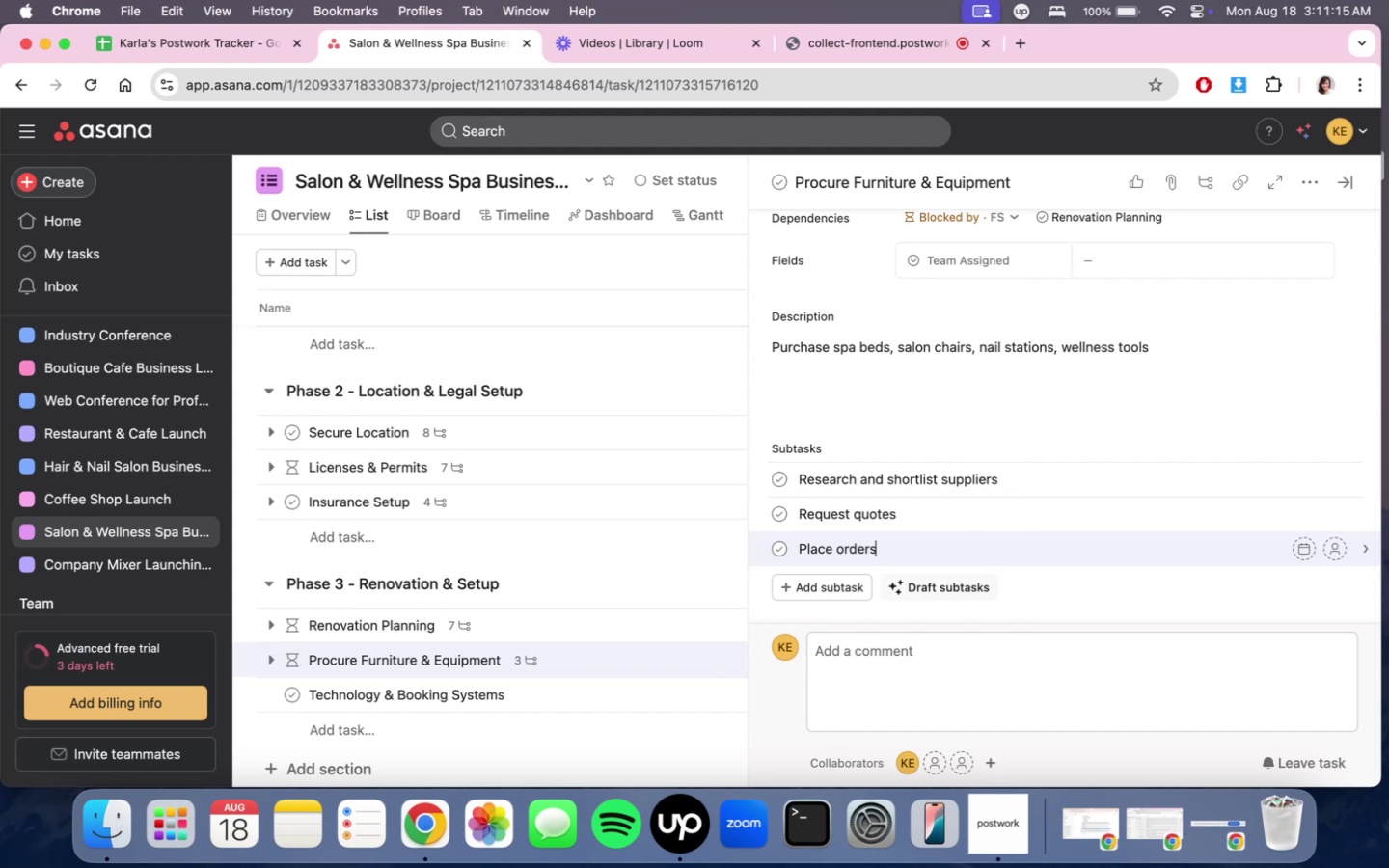 
key(Enter)
 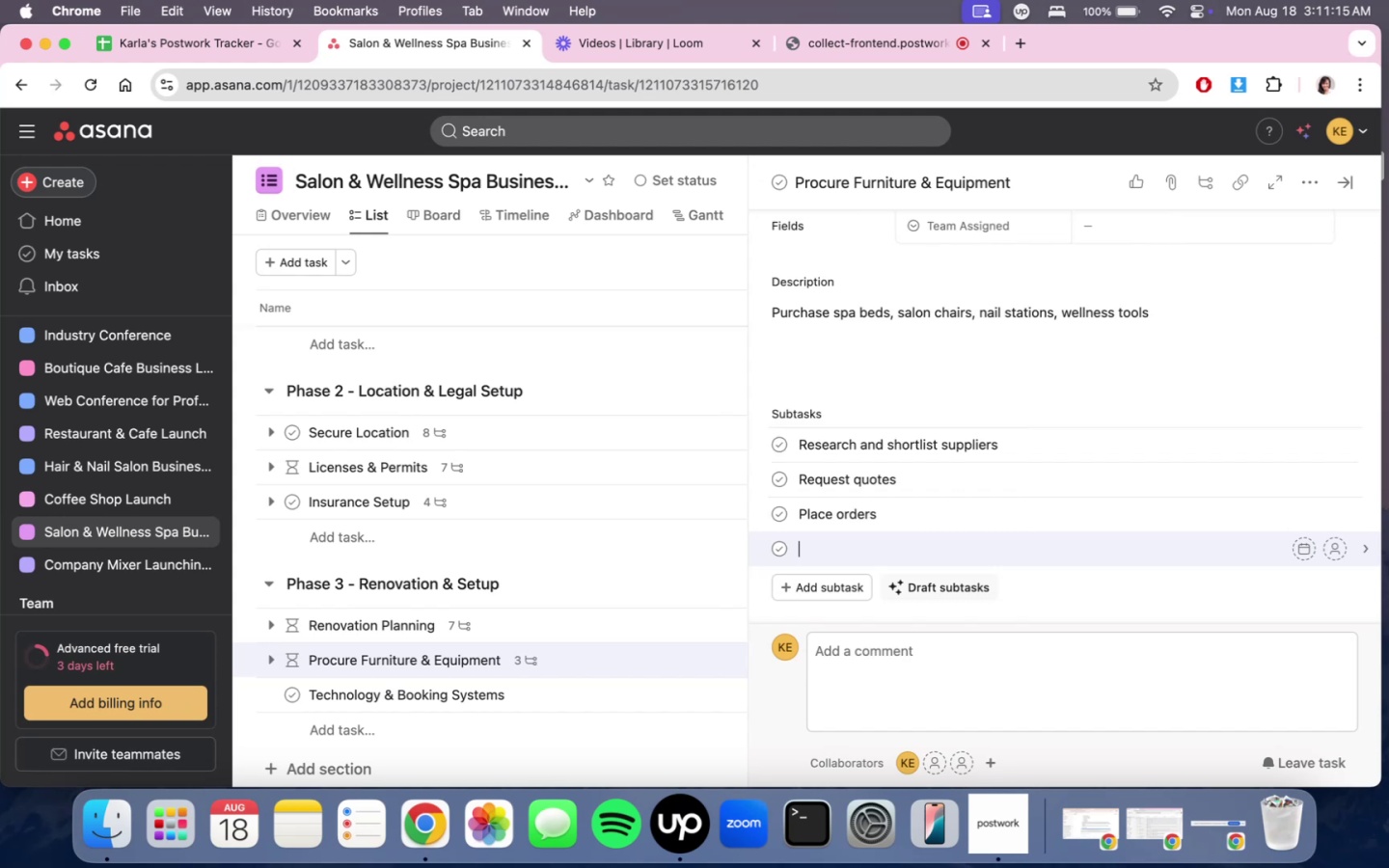 
type(Inspect and install upon delivery)
 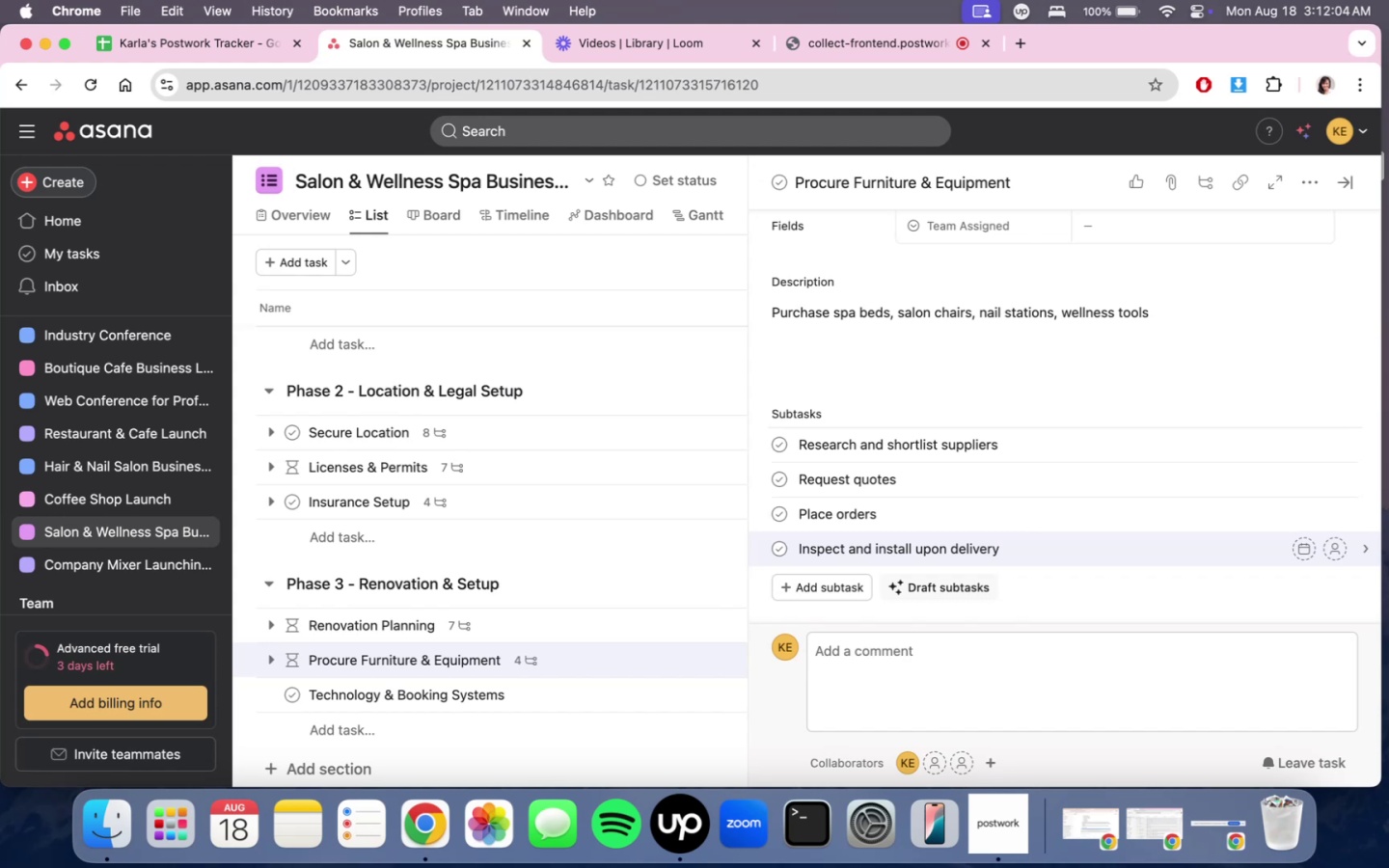 
wait(47.02)
 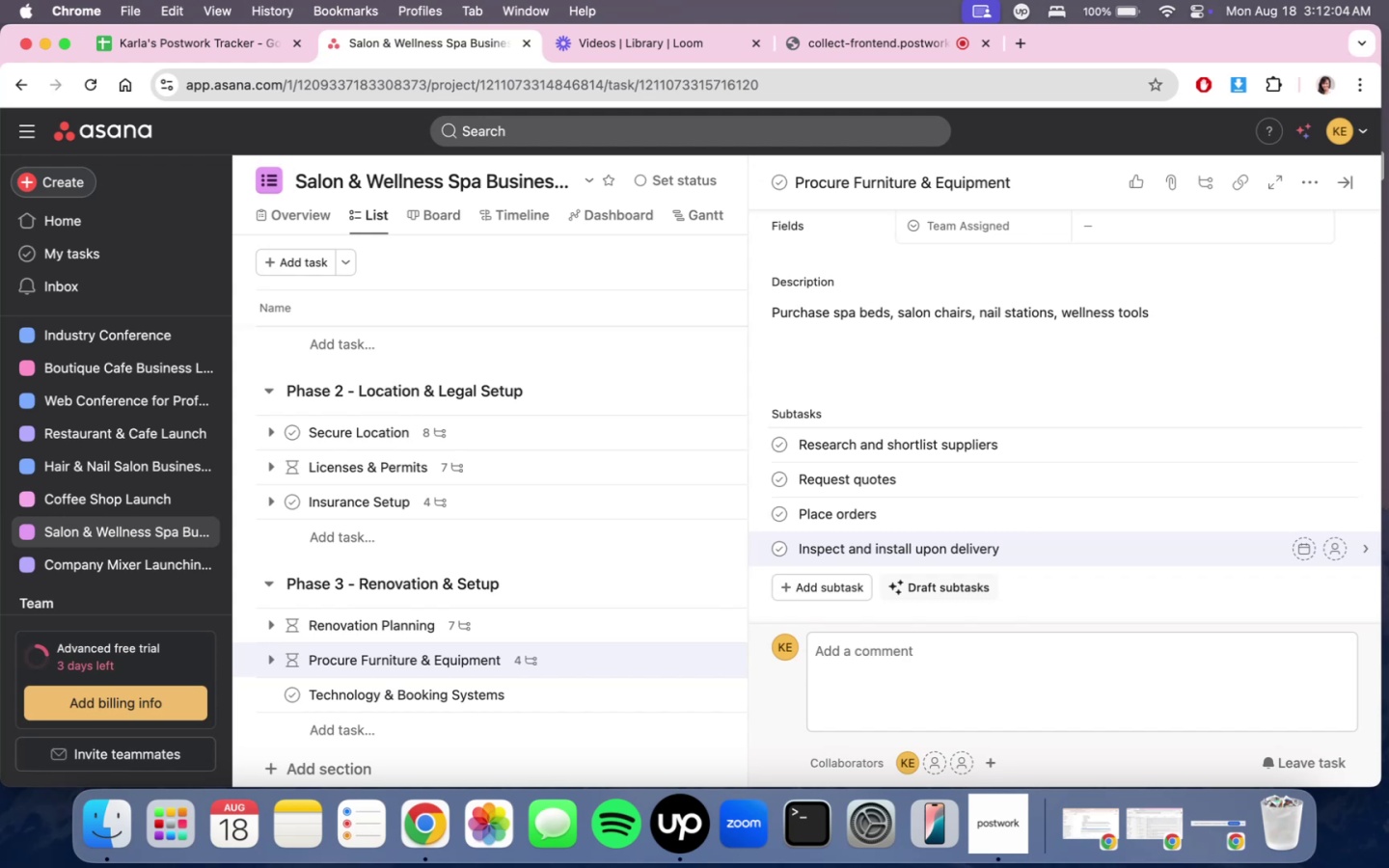 
left_click([799, 441])
 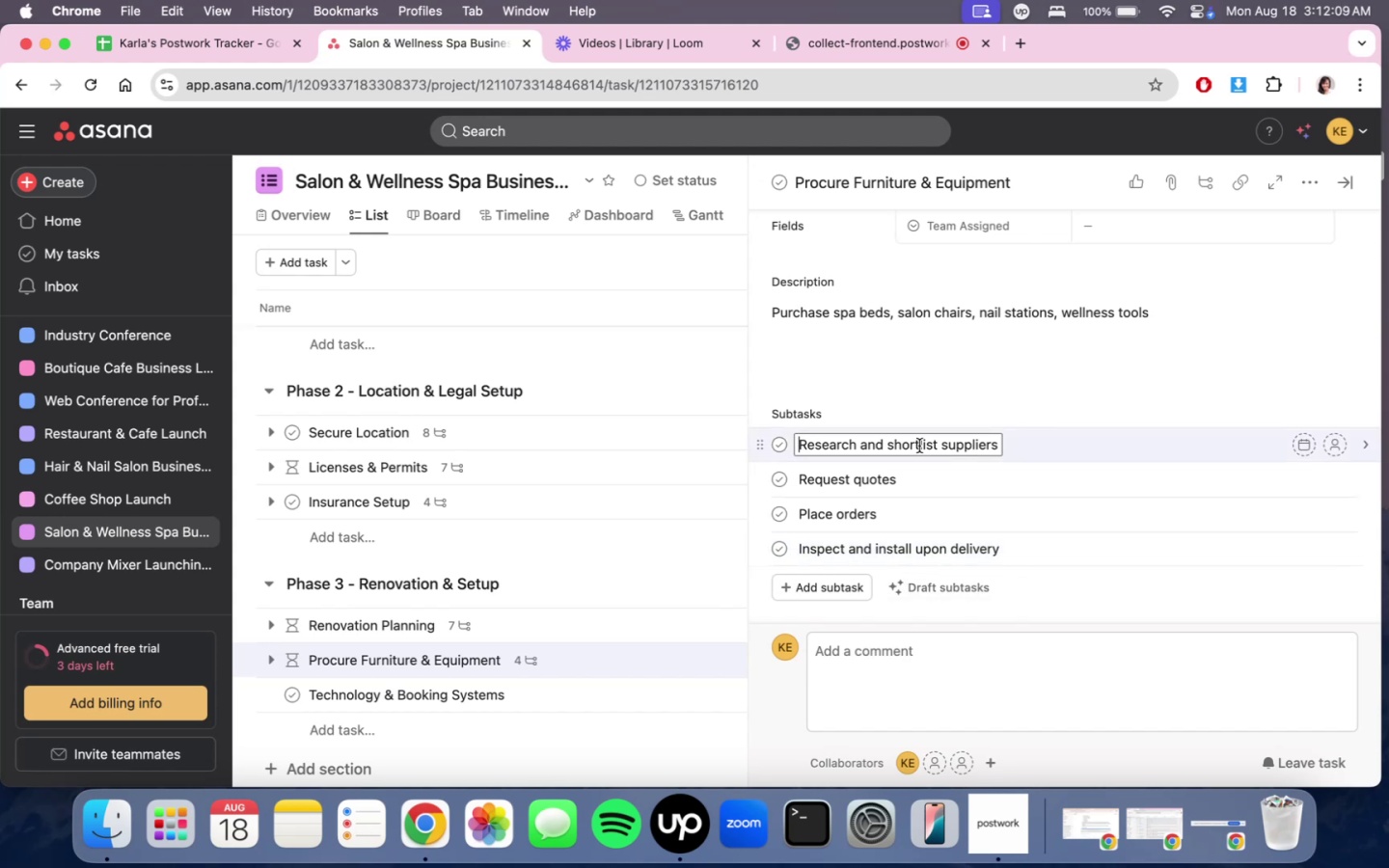 
key(Enter)
 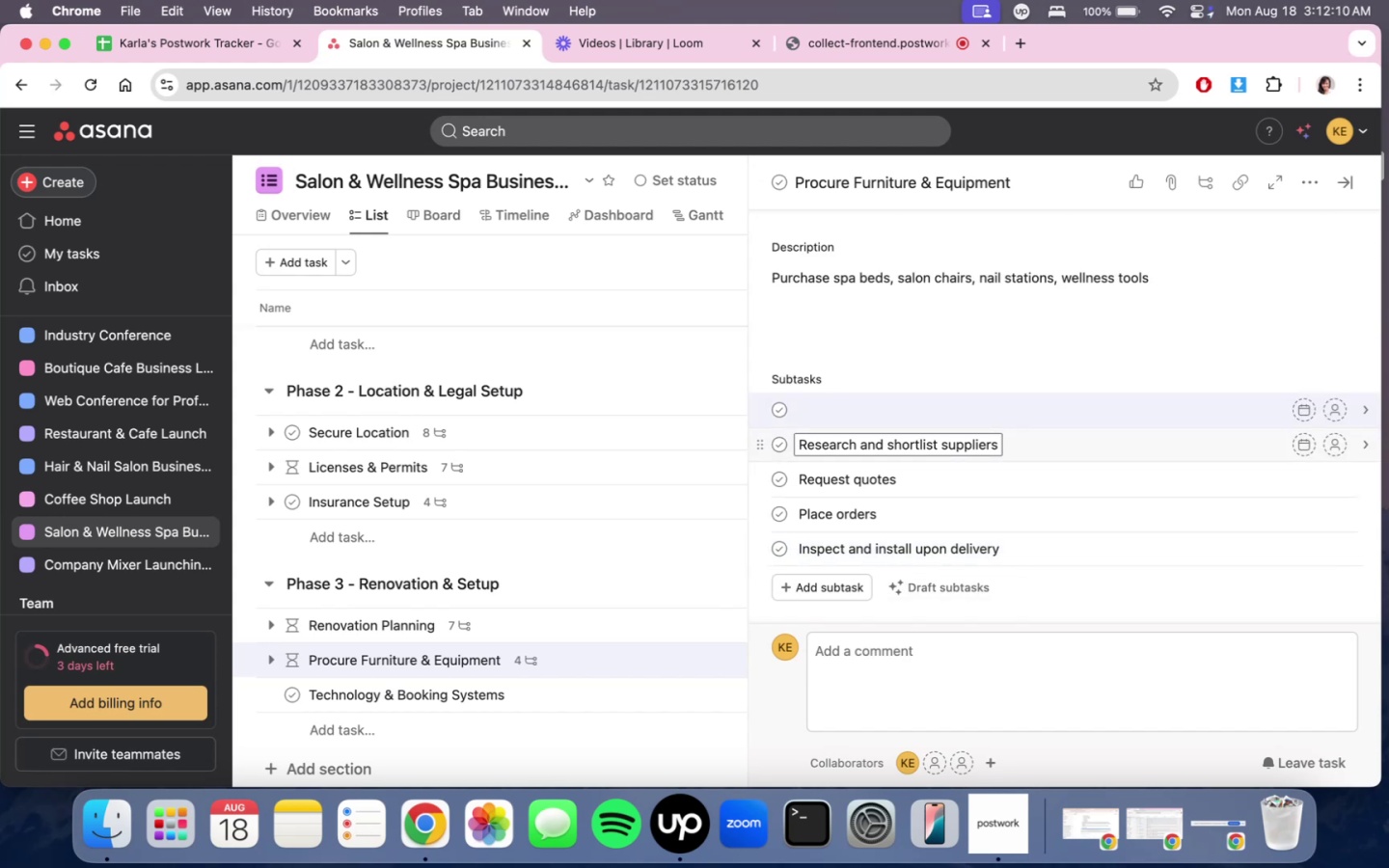 
type(List essentail )
key(Backspace)
key(Backspace)
key(Backspace)
key(Backspace)
type(ila)
key(Backspace)
key(Backspace)
type(al a)
key(Backspace)
type(salon/)
key(Backspace)
type(/spa equipment)
 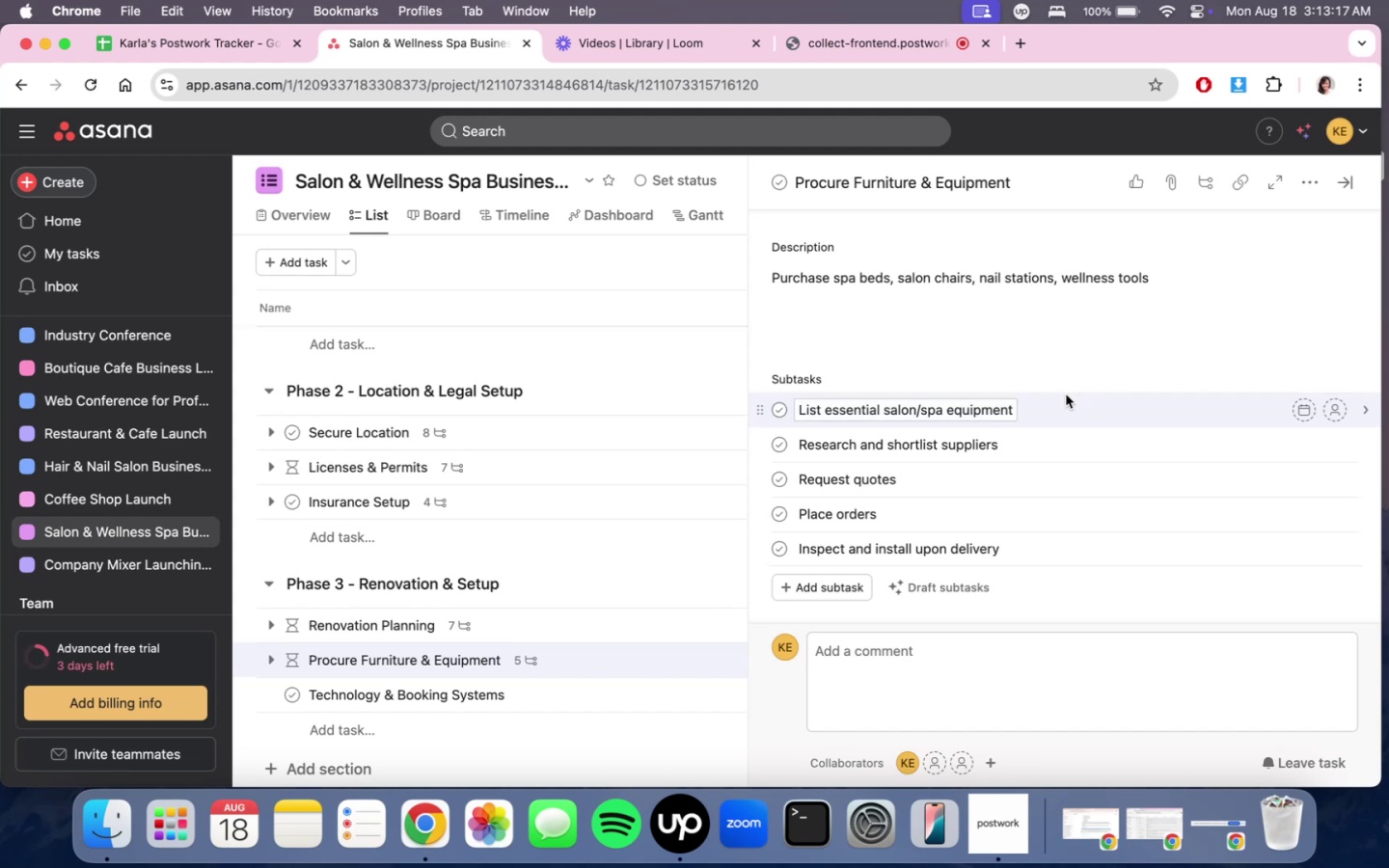 
wait(57.7)
 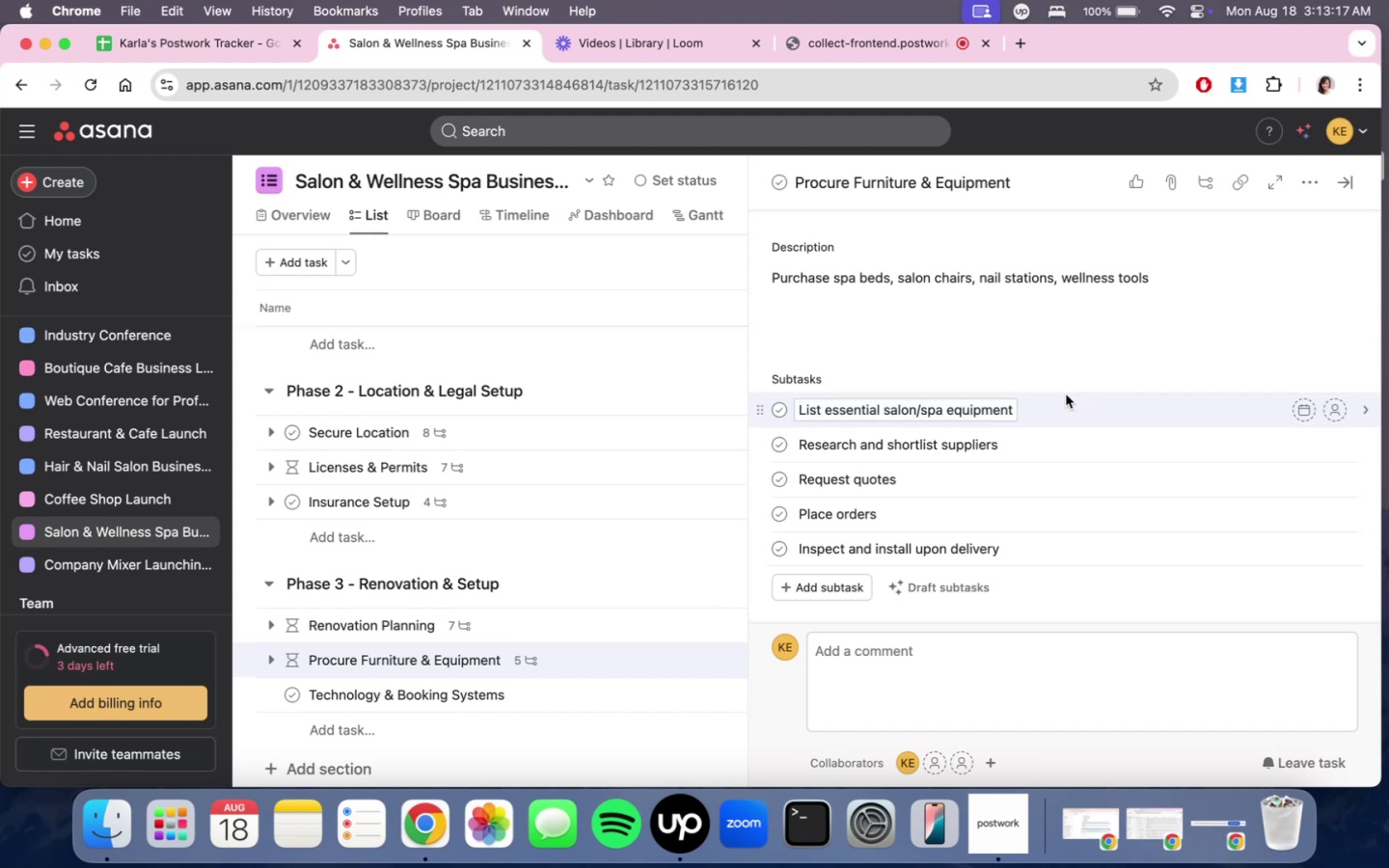 
scroll: coordinate [1025, 504], scroll_direction: down, amount: 2.0
 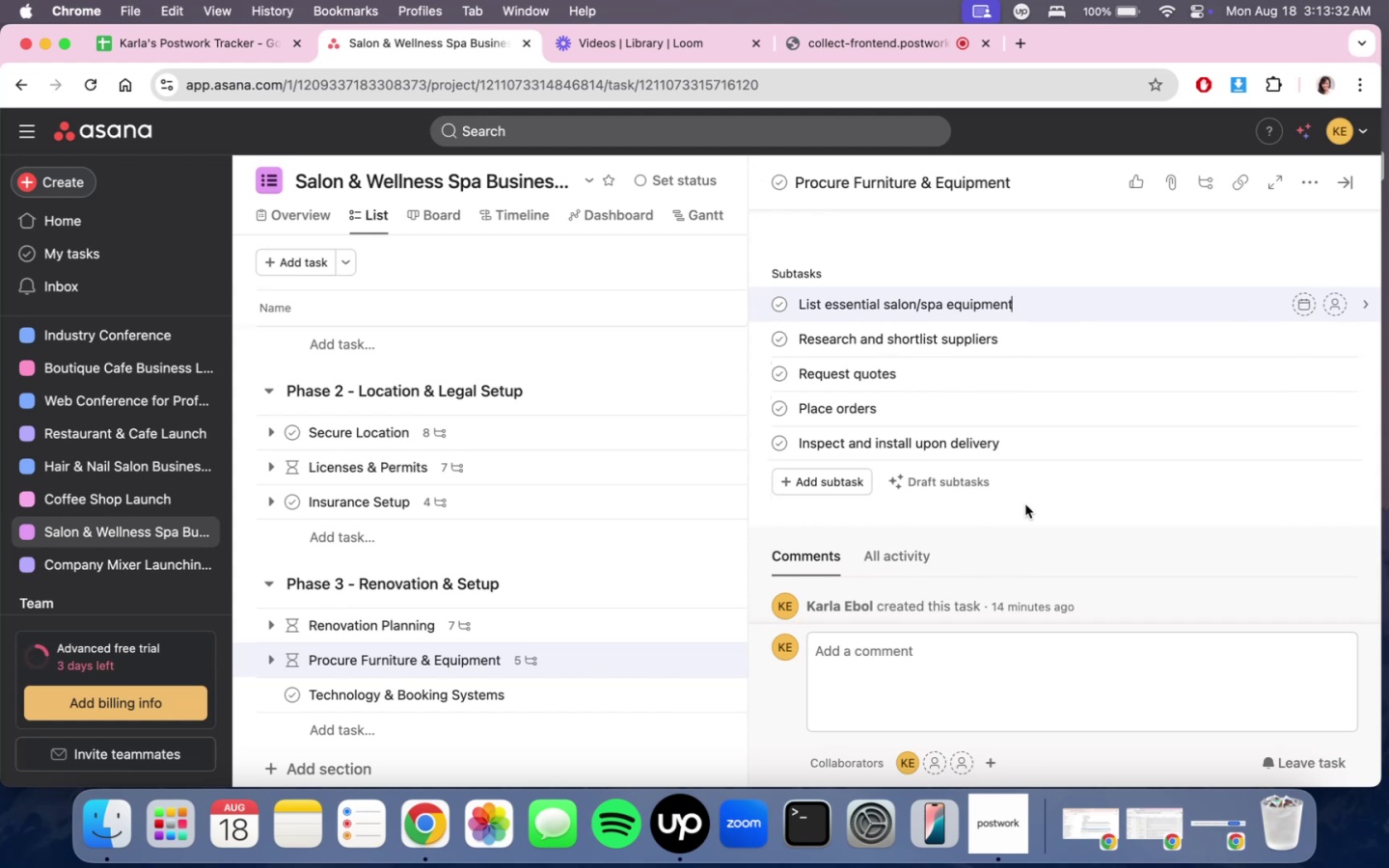 
wait(13.77)
 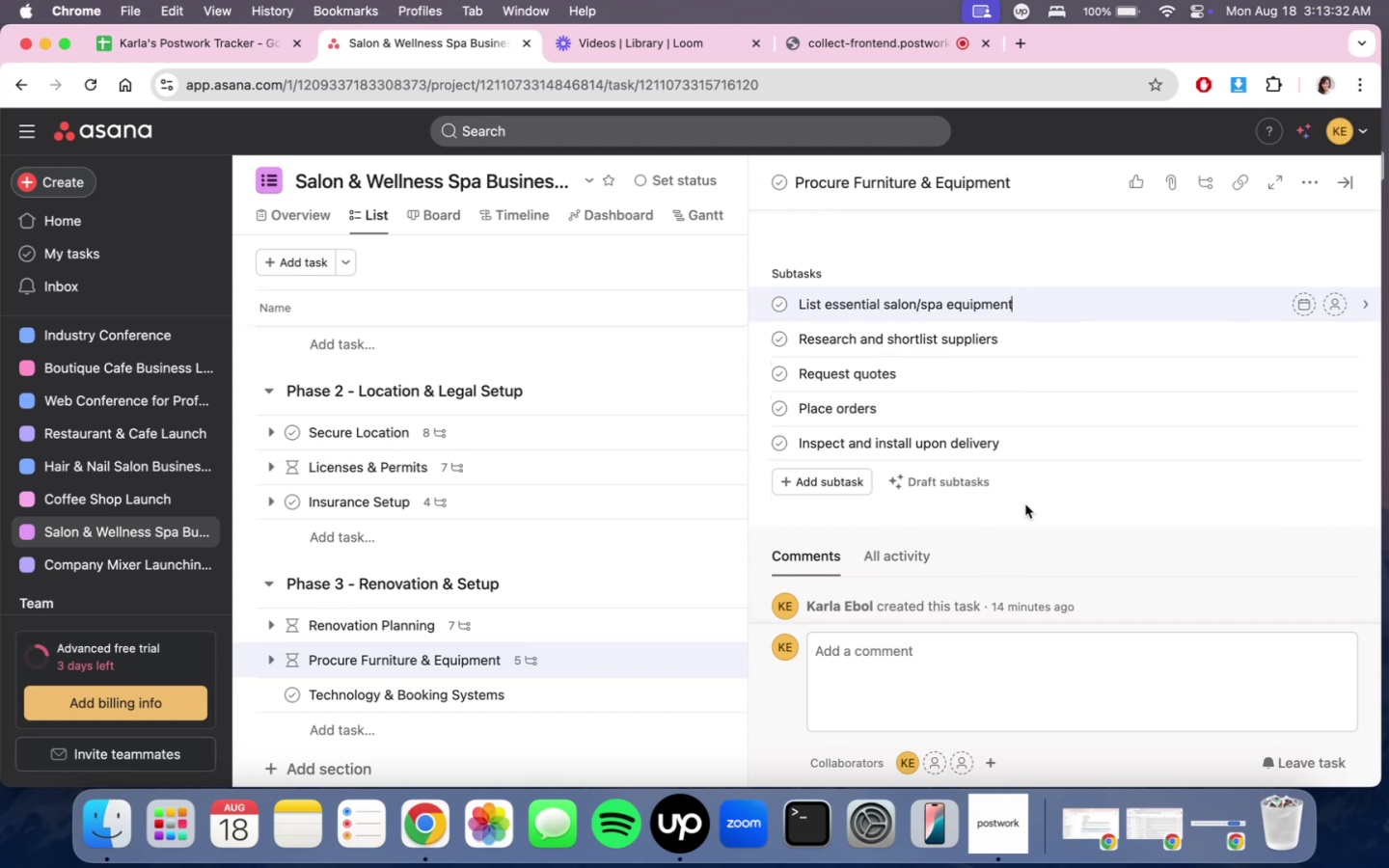 
scroll: coordinate [1031, 538], scroll_direction: down, amount: 2.0
 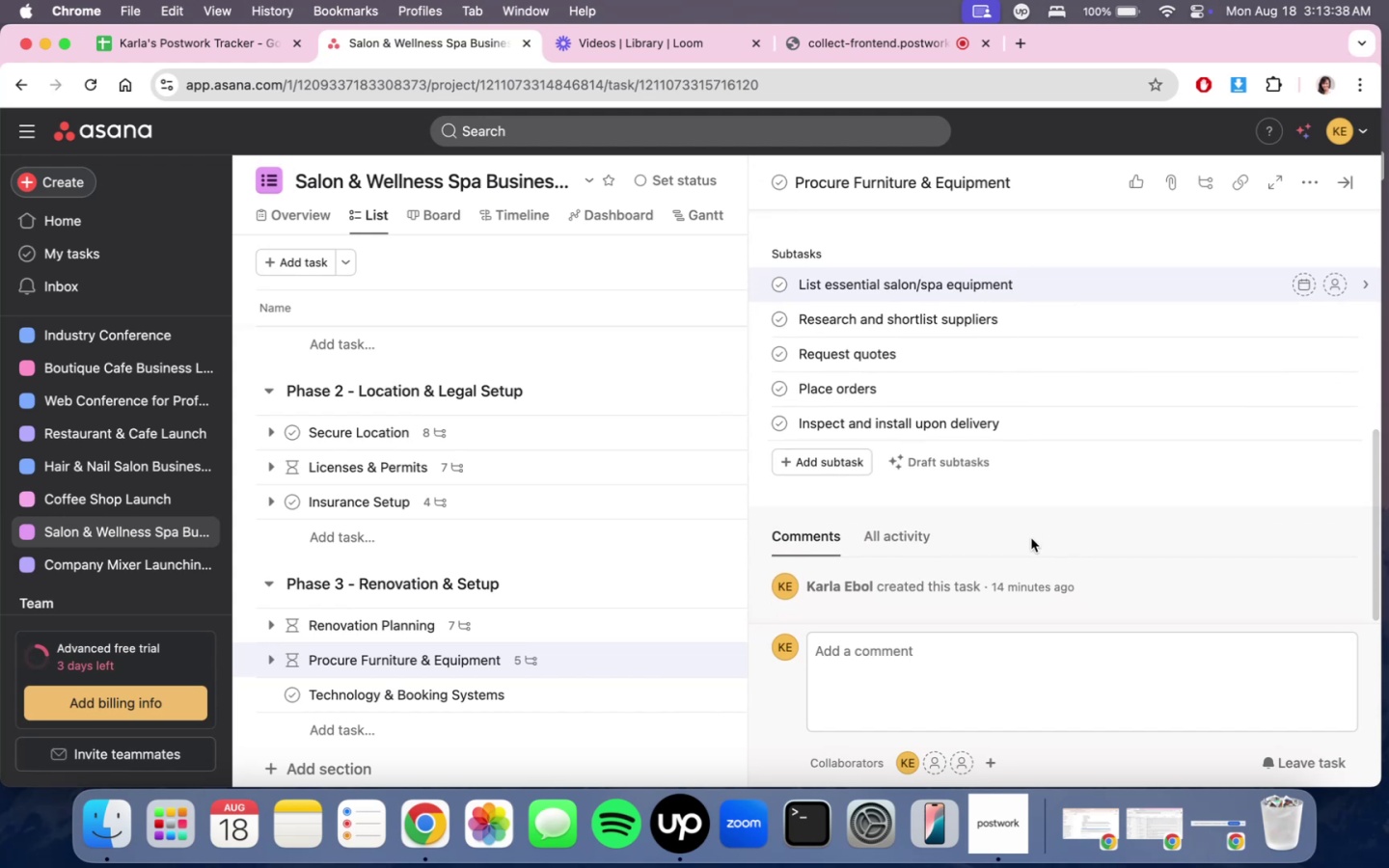 
scroll: coordinate [1031, 538], scroll_direction: up, amount: 2.0
 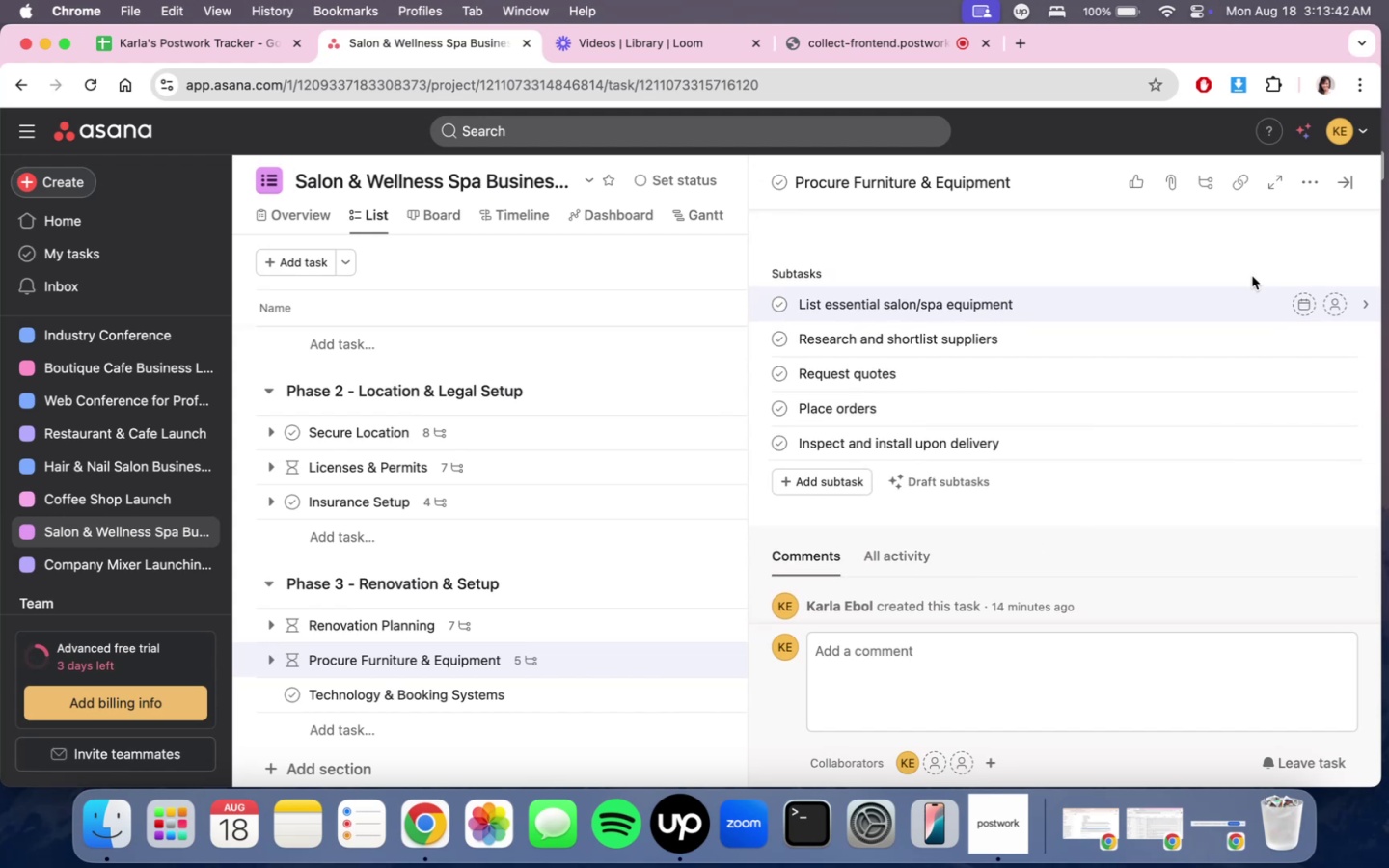 
type( (salon )
key(Backspace)
key(Backspace)
key(Backspace)
key(Backspace)
key(Backspace)
key(Backspace)
key(Backspace)
key(Backspace)
 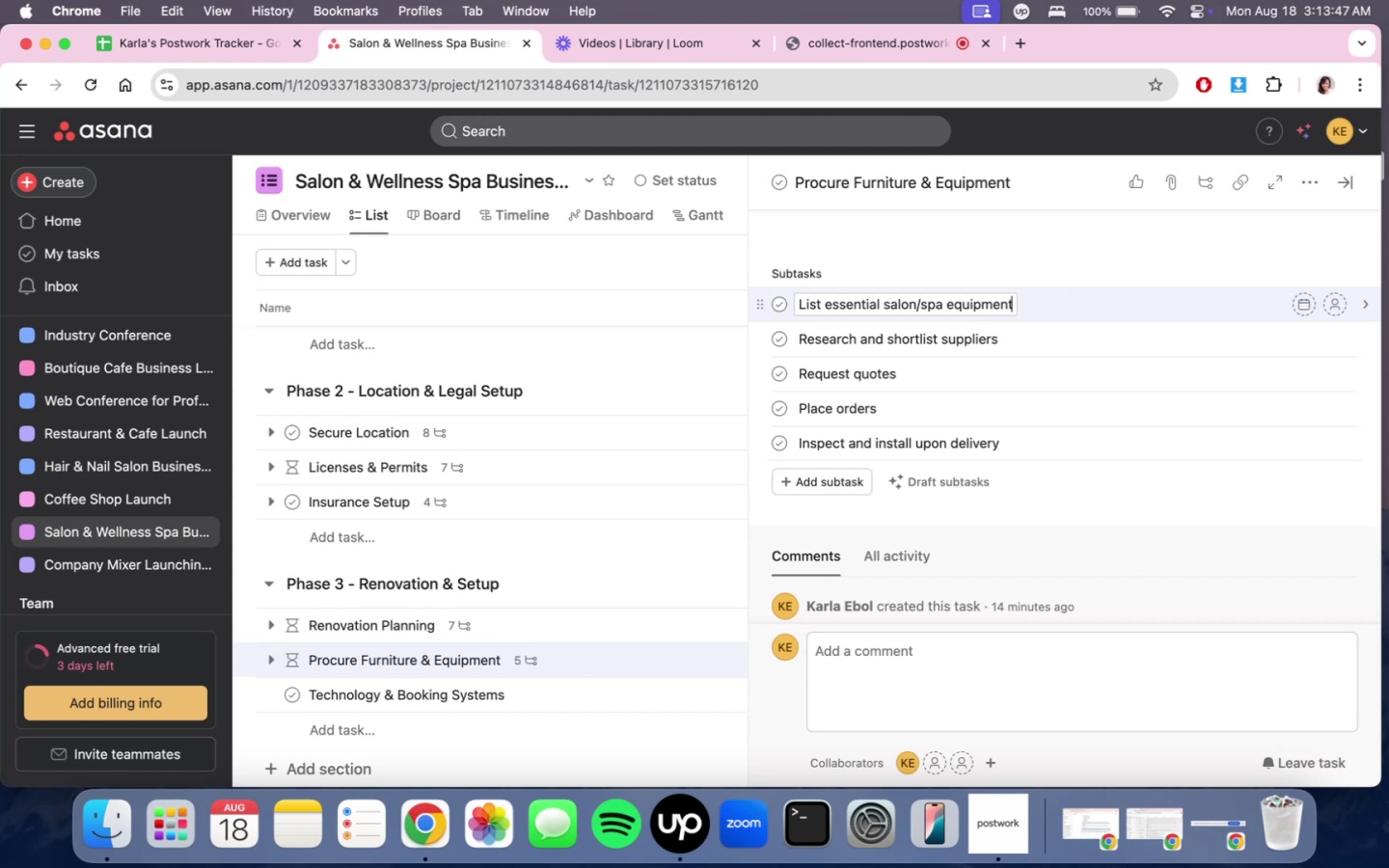 
left_click([1129, 293])
 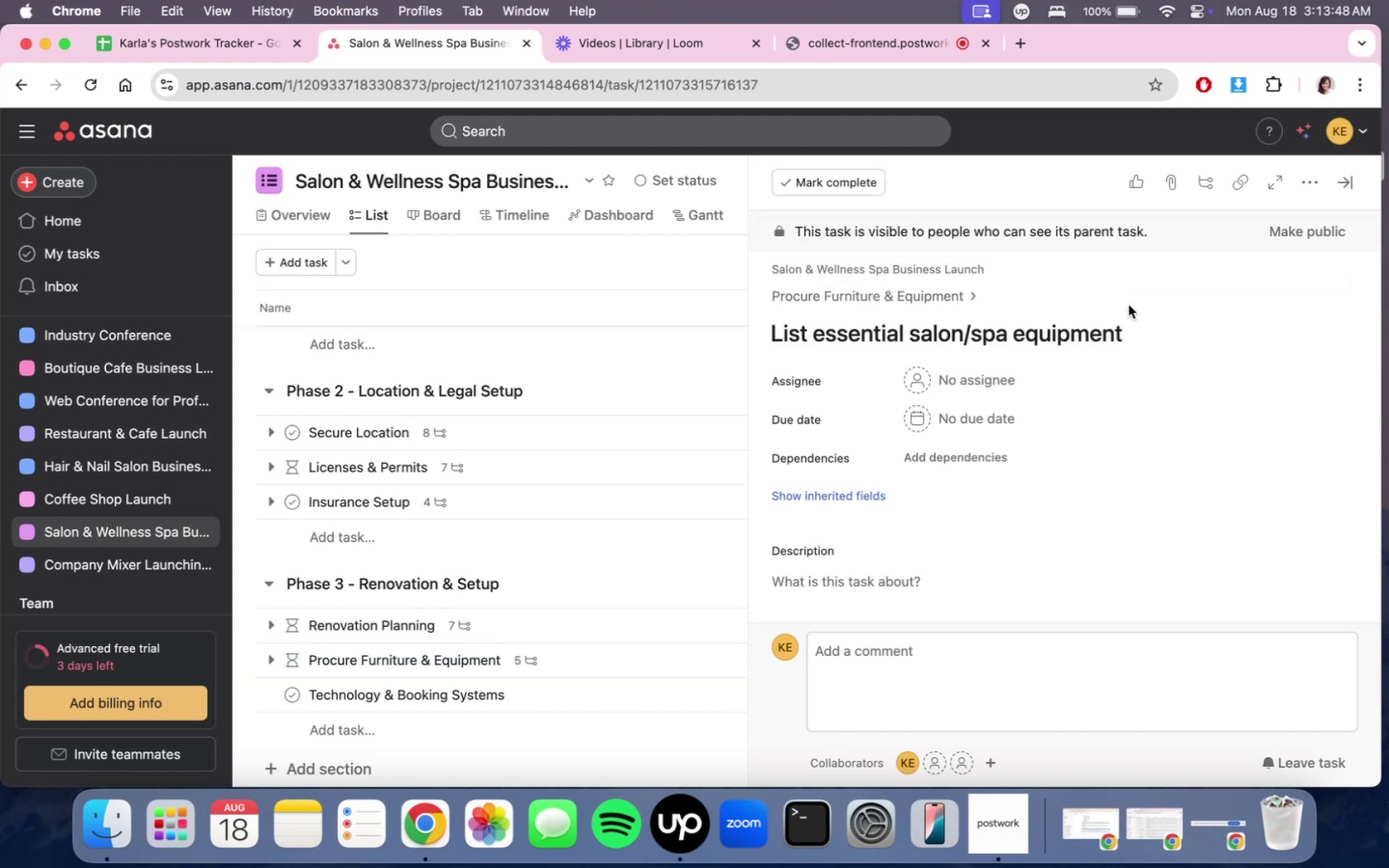 
scroll: coordinate [994, 540], scroll_direction: down, amount: 9.0
 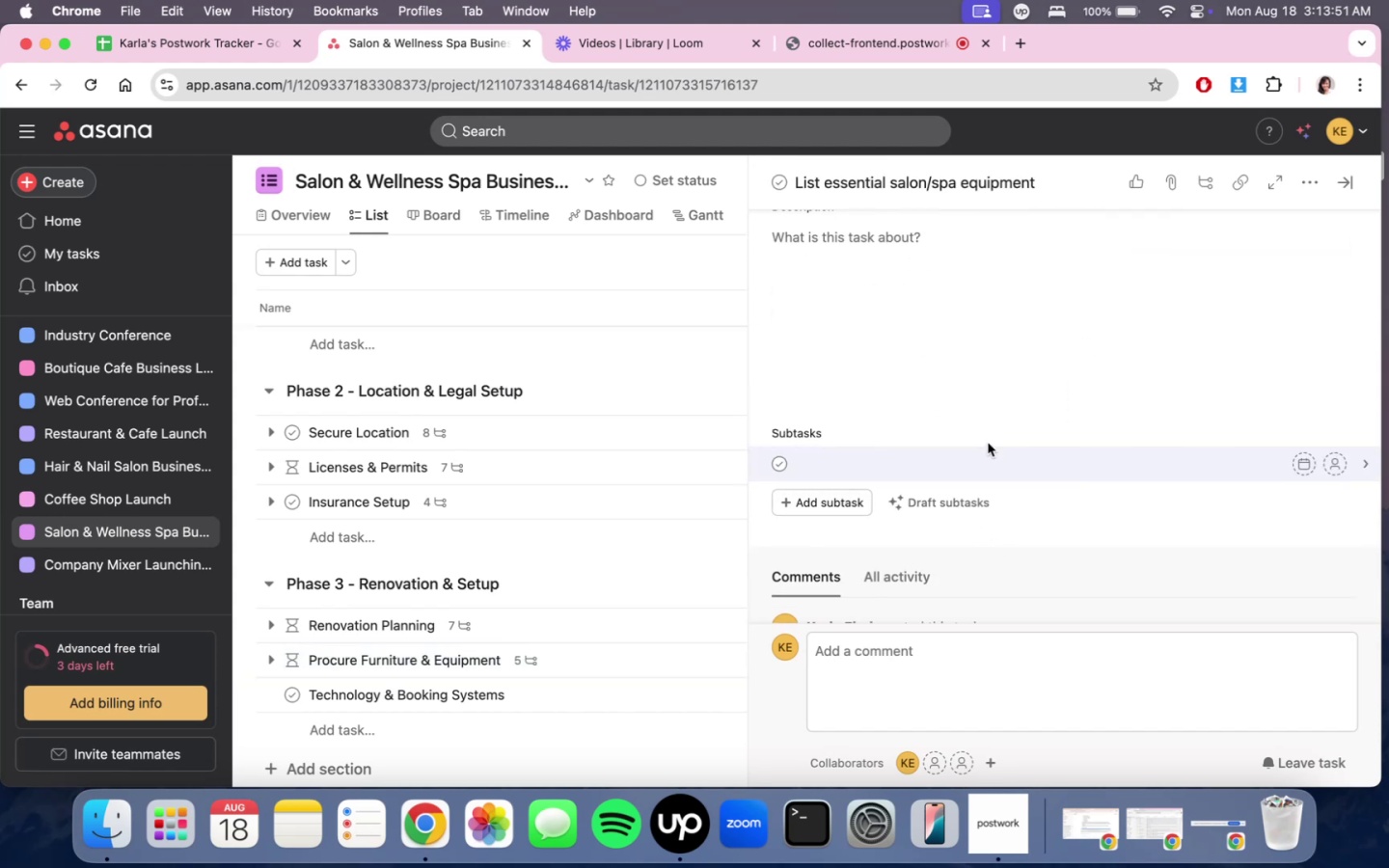 
type(Salon chairs, ja)
key(Backspace)
key(Backspace)
type(hair wash sa)
key(Backspace)
type(tations)
 